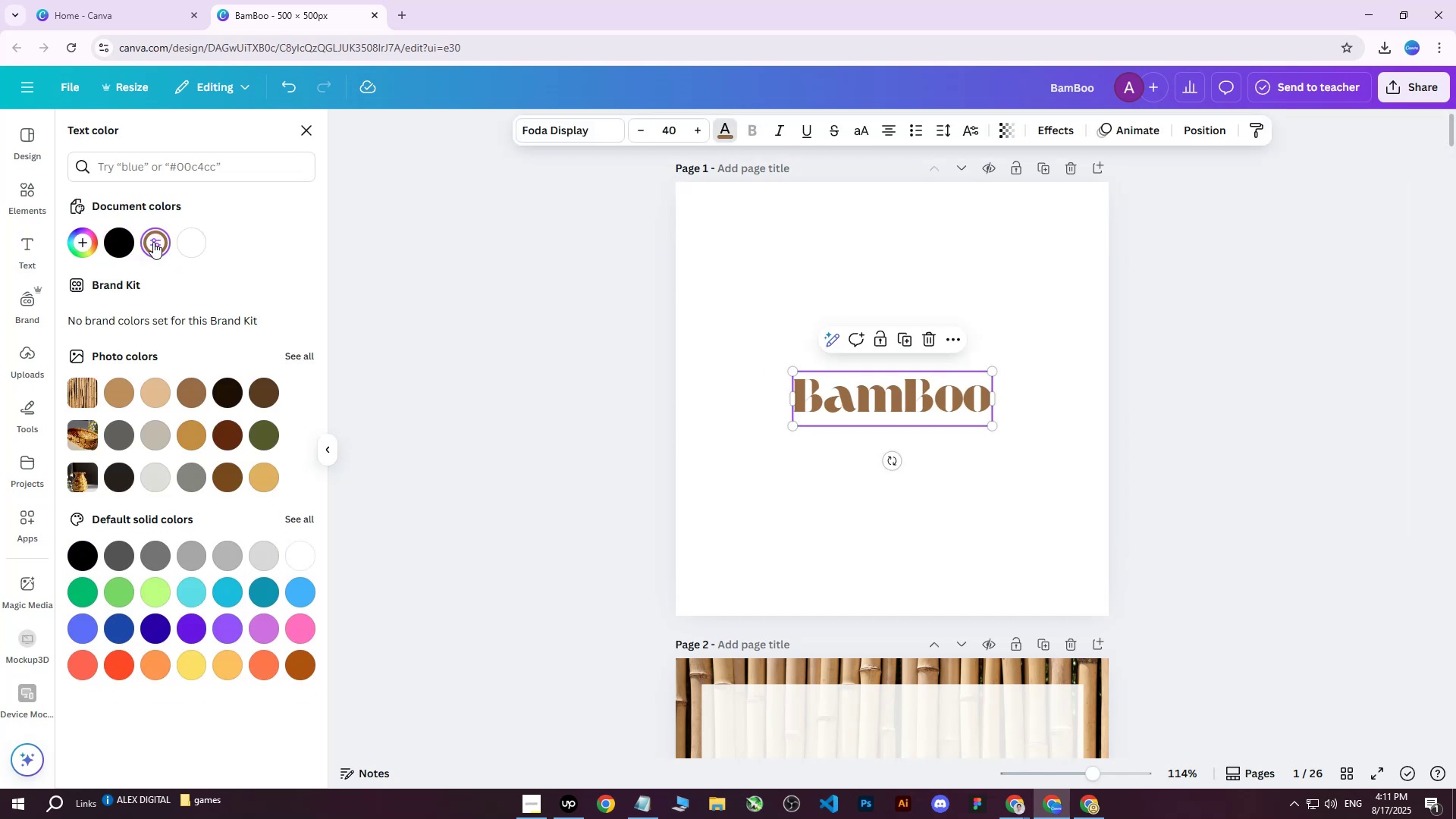 
triple_click([153, 242])
 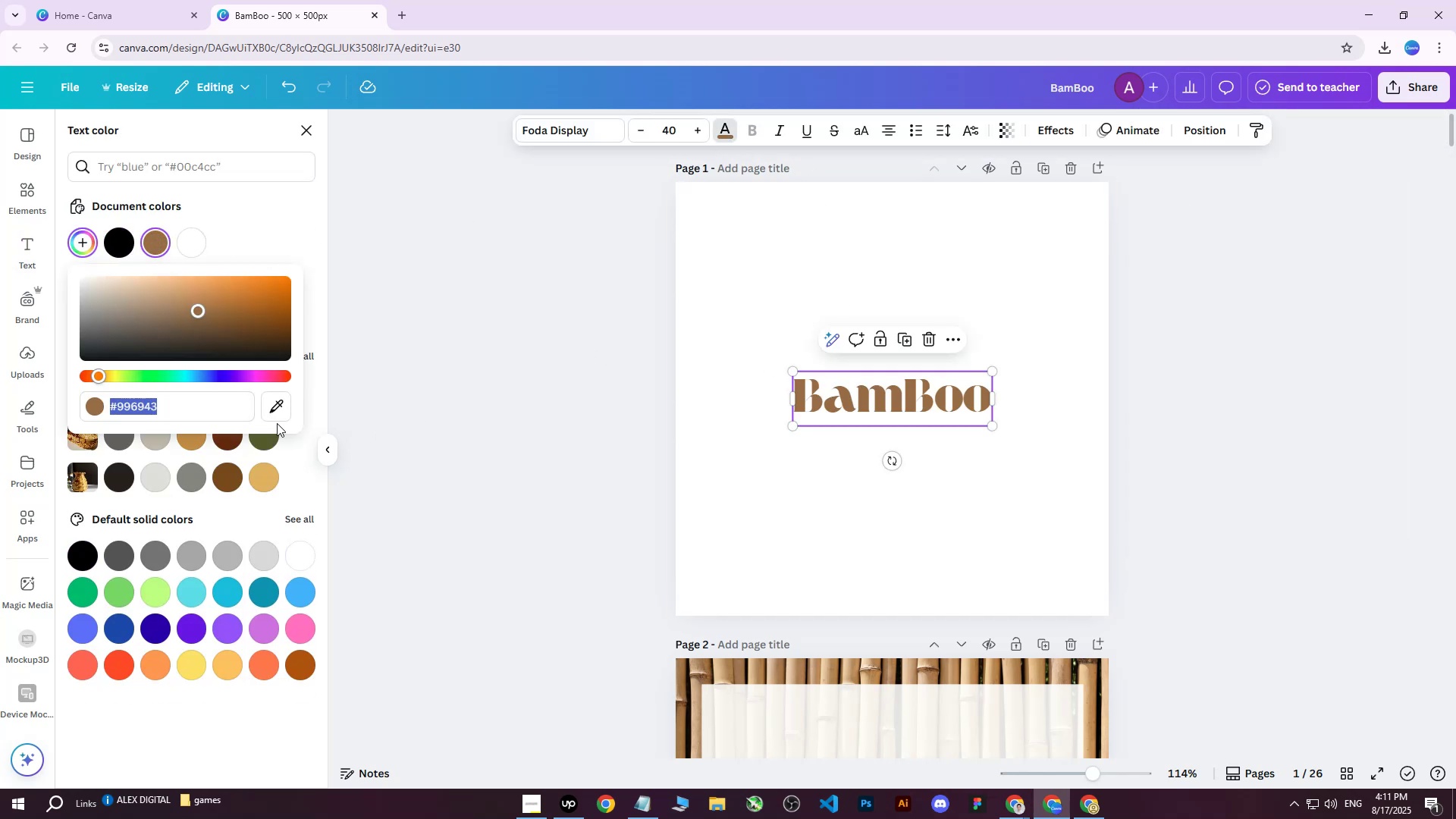 
left_click([265, 404])
 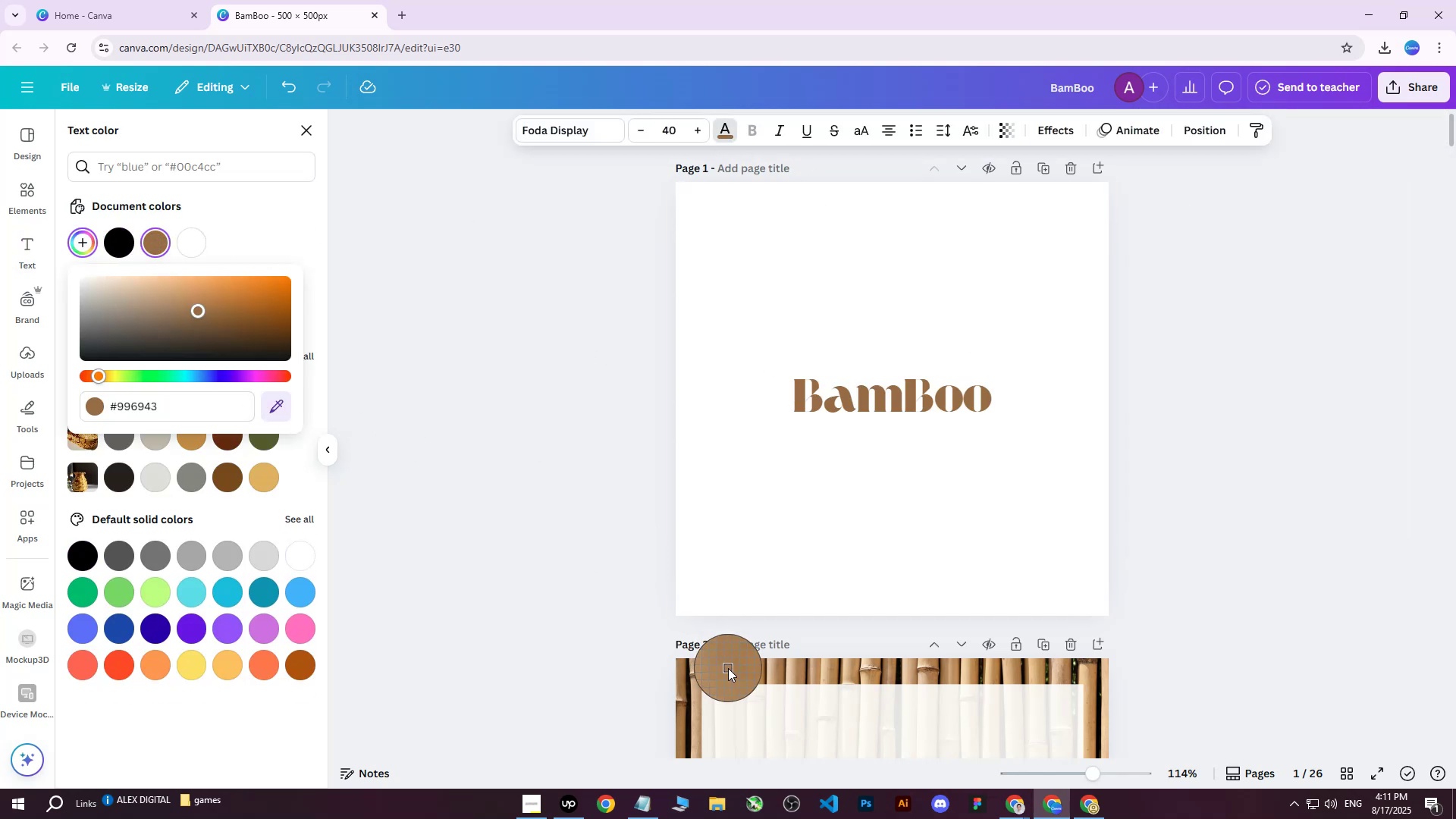 
left_click([728, 668])
 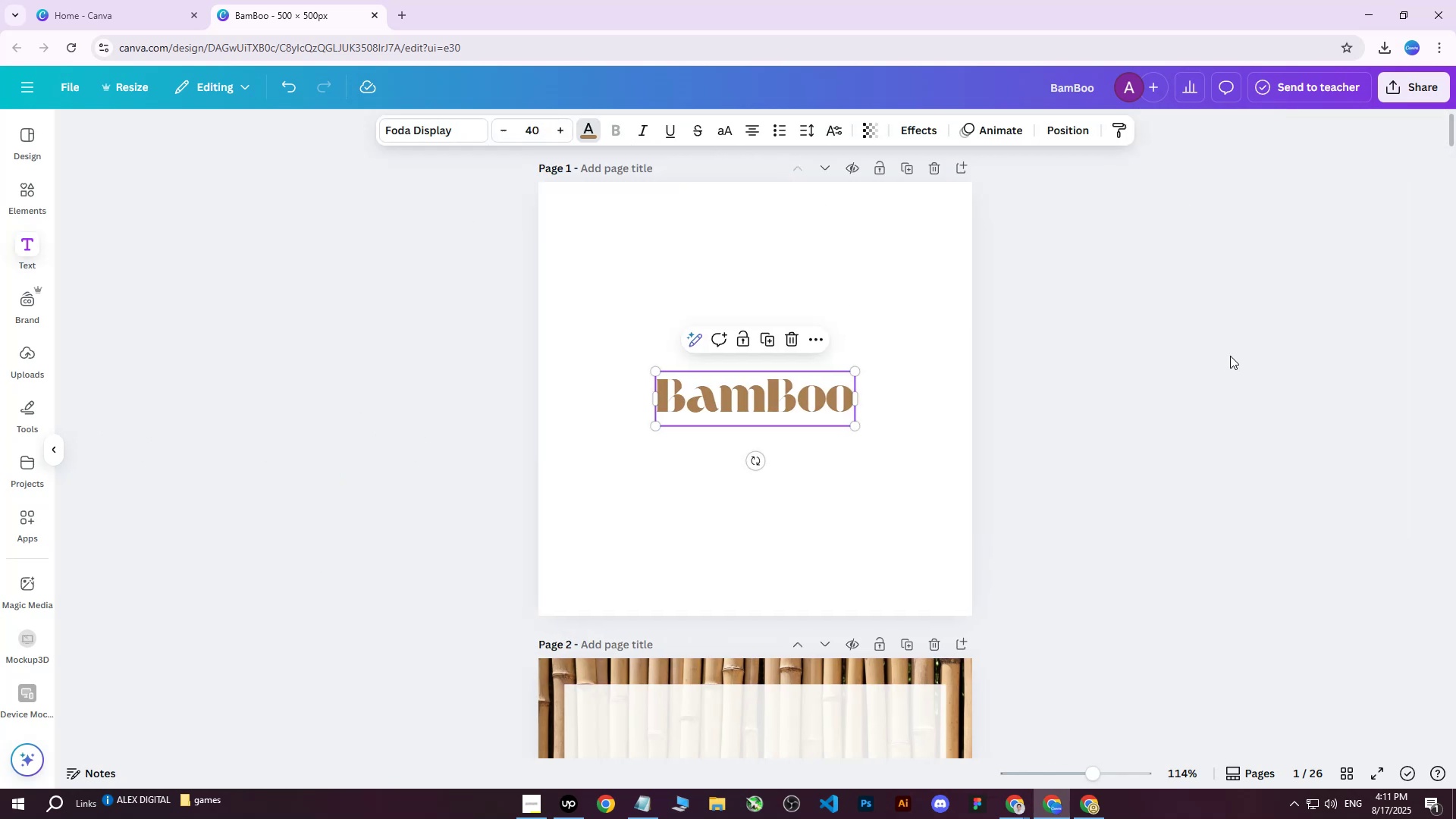 
double_click([1230, 356])
 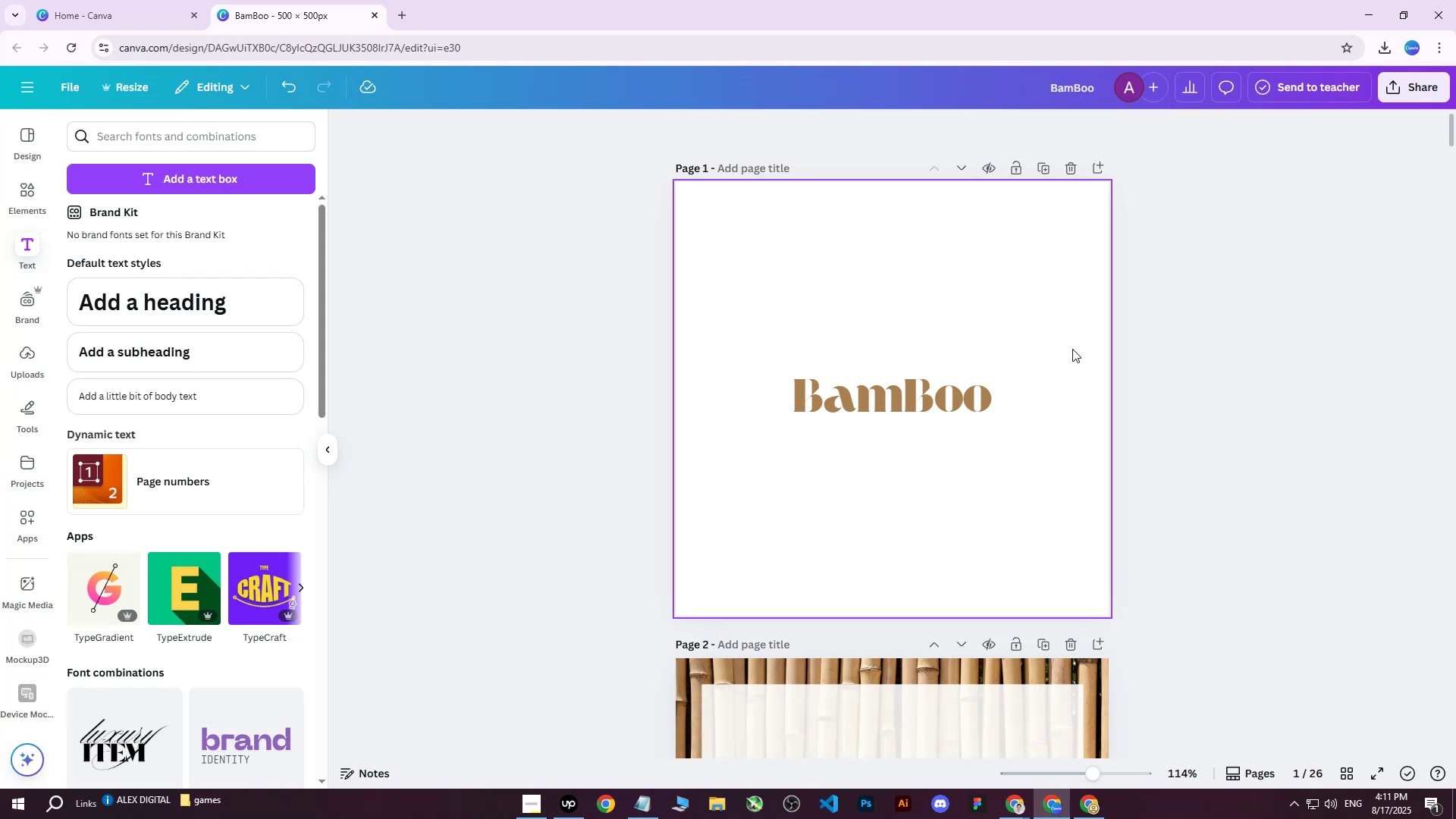 
wait(5.26)
 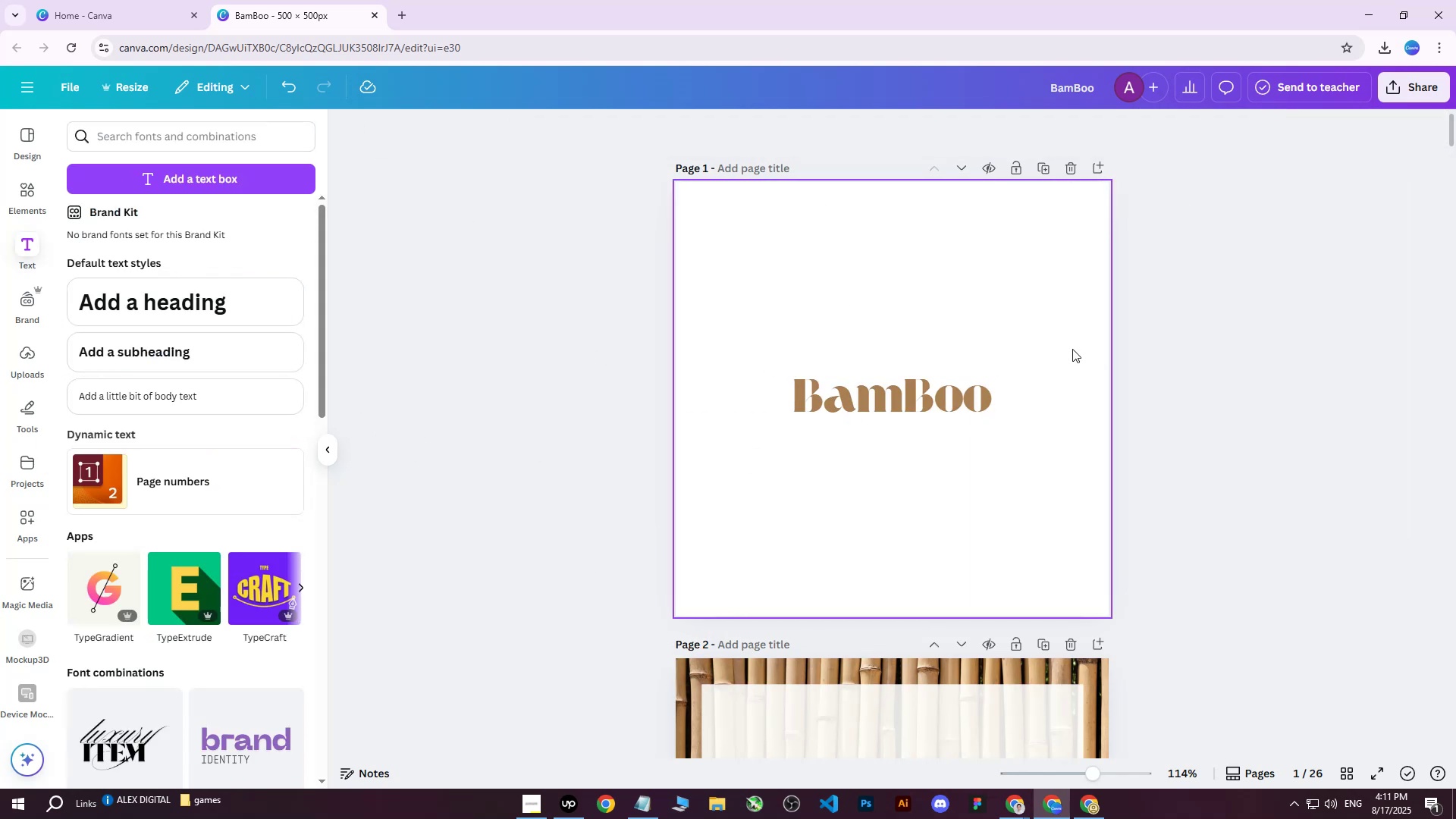 
left_click([990, 332])
 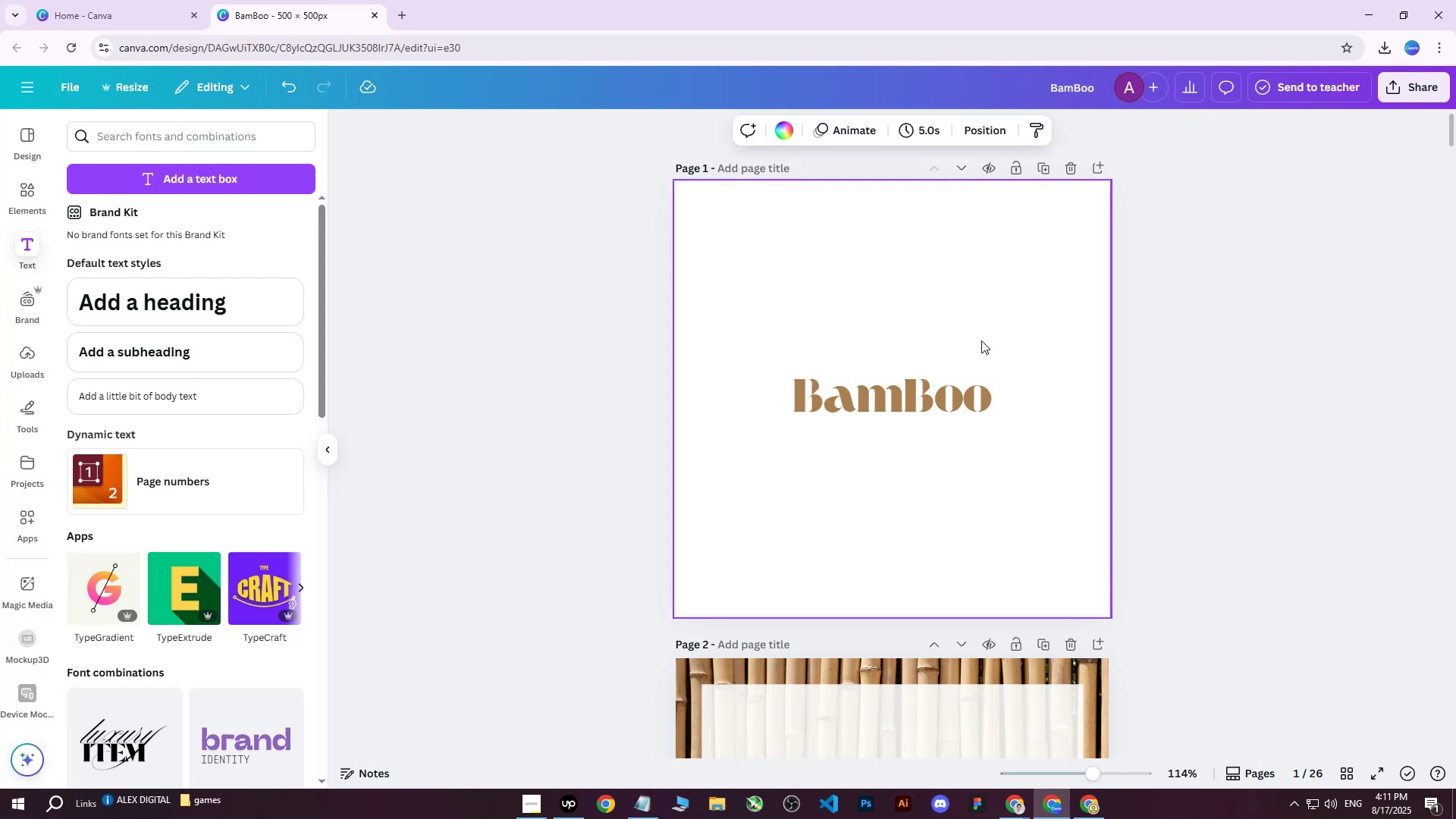 
left_click([860, 403])
 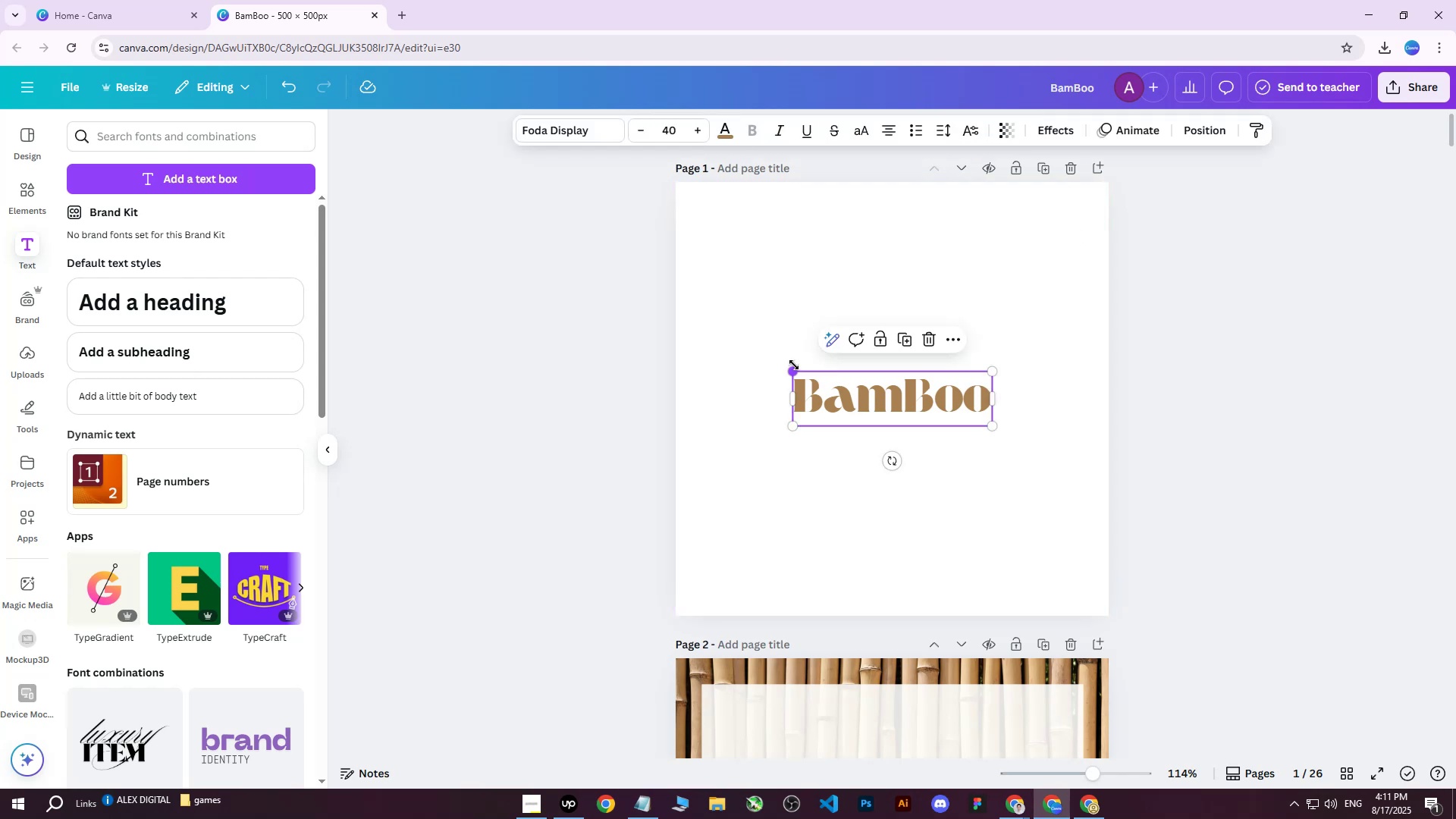 
left_click_drag(start_coordinate=[794, 365], to_coordinate=[626, 282])
 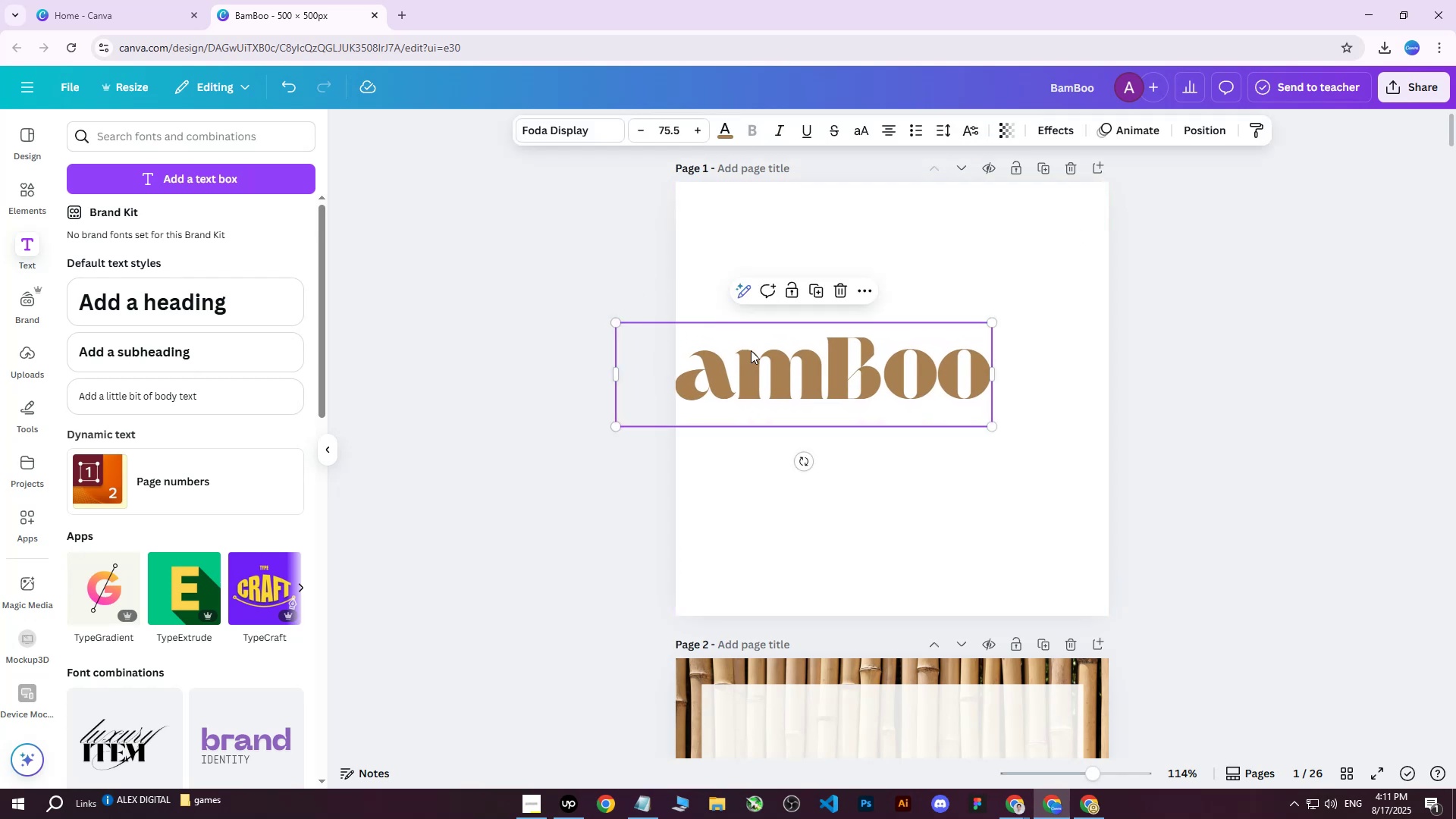 
left_click_drag(start_coordinate=[785, 364], to_coordinate=[871, 390])
 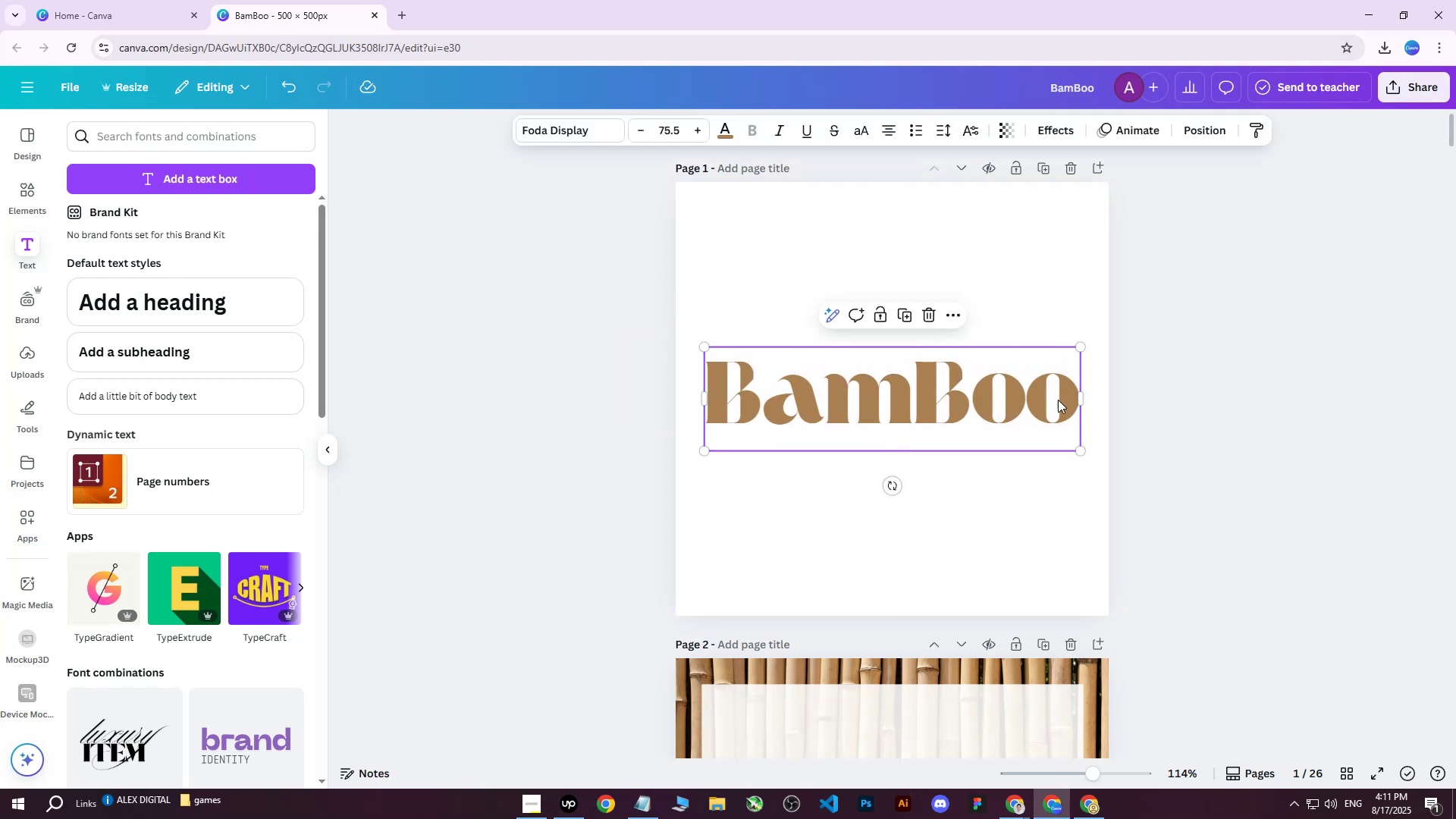 
left_click_drag(start_coordinate=[1075, 450], to_coordinate=[1096, 463])
 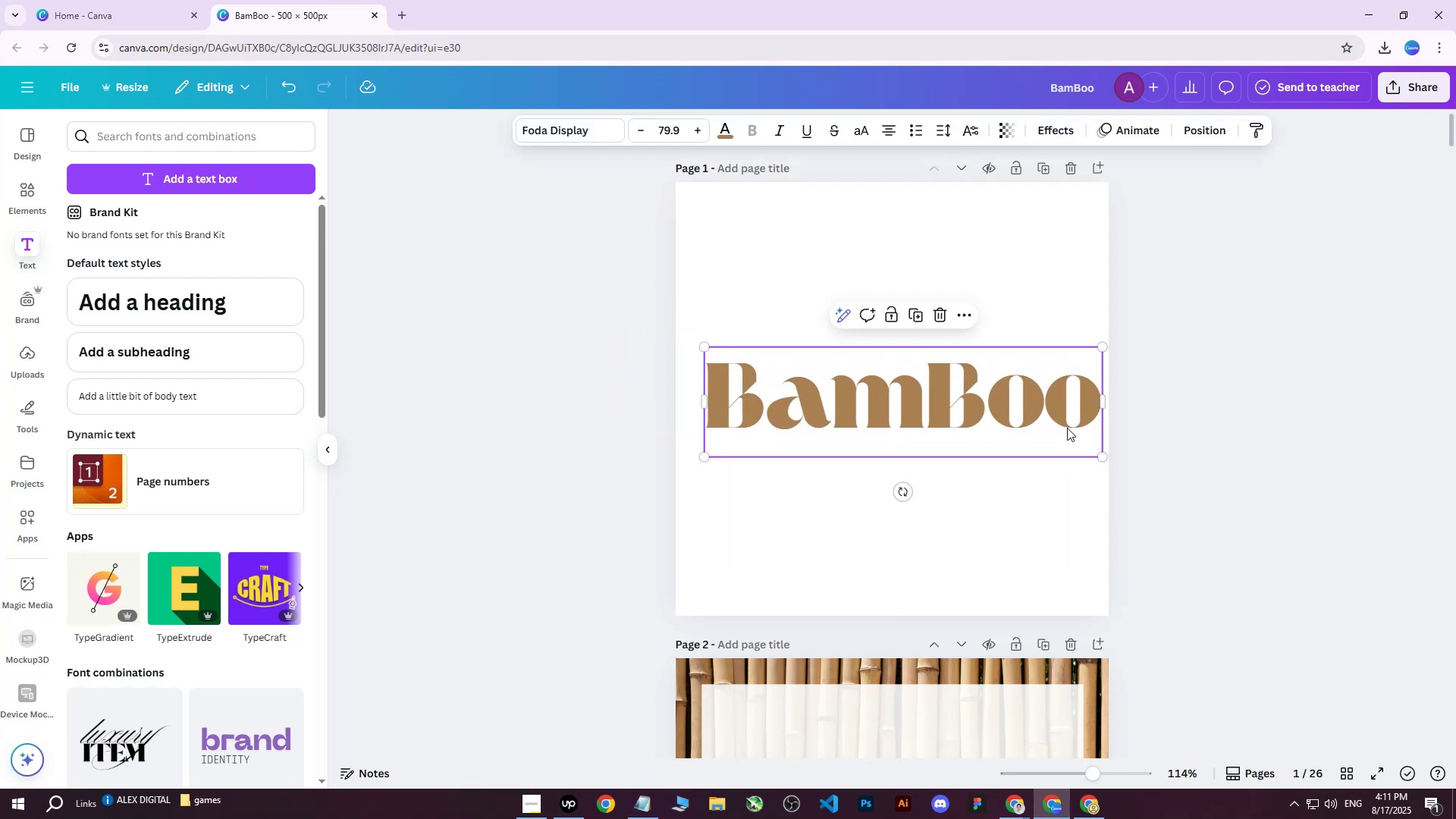 
left_click_drag(start_coordinate=[1043, 411], to_coordinate=[1033, 406])
 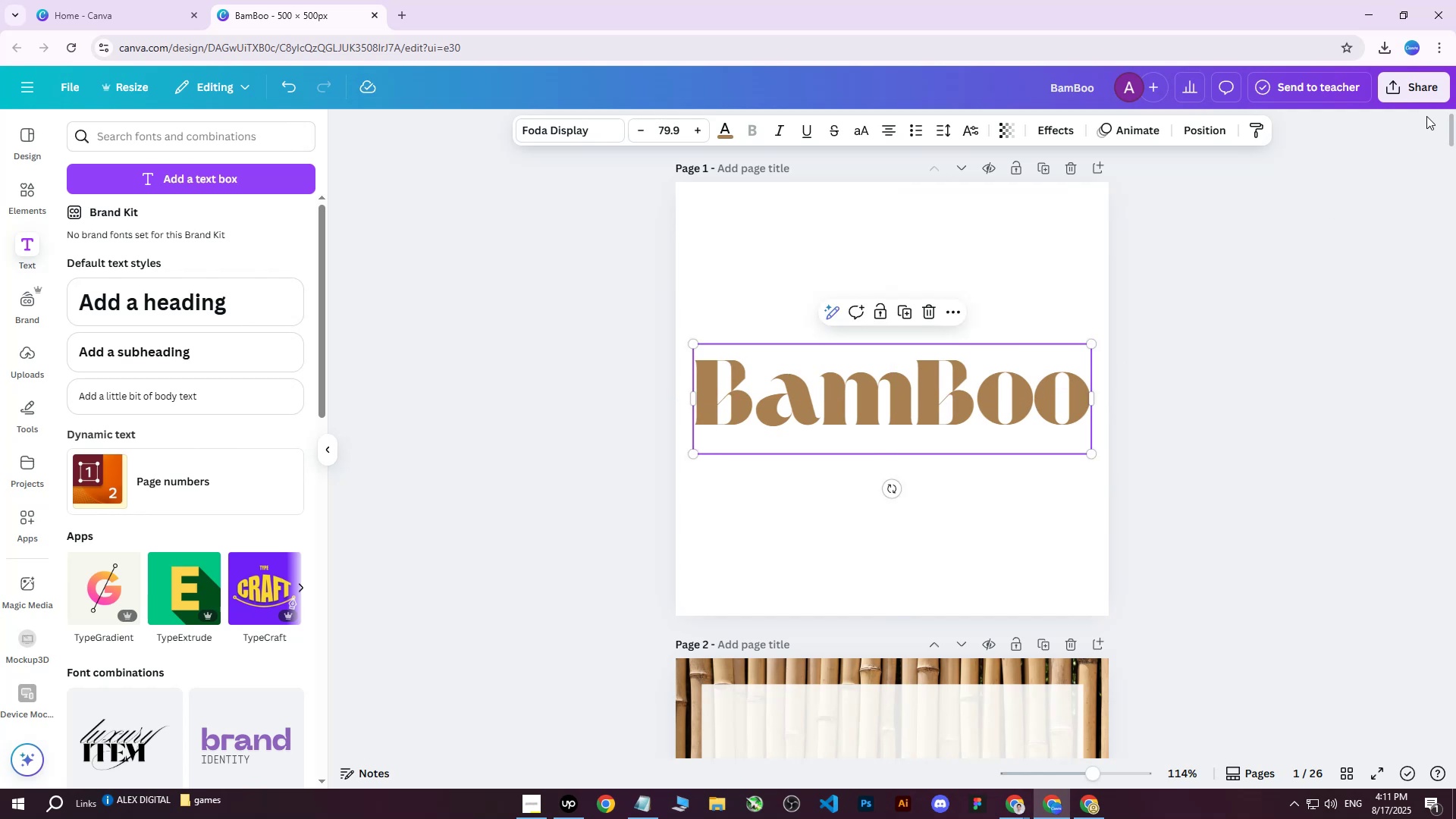 
left_click([1420, 99])
 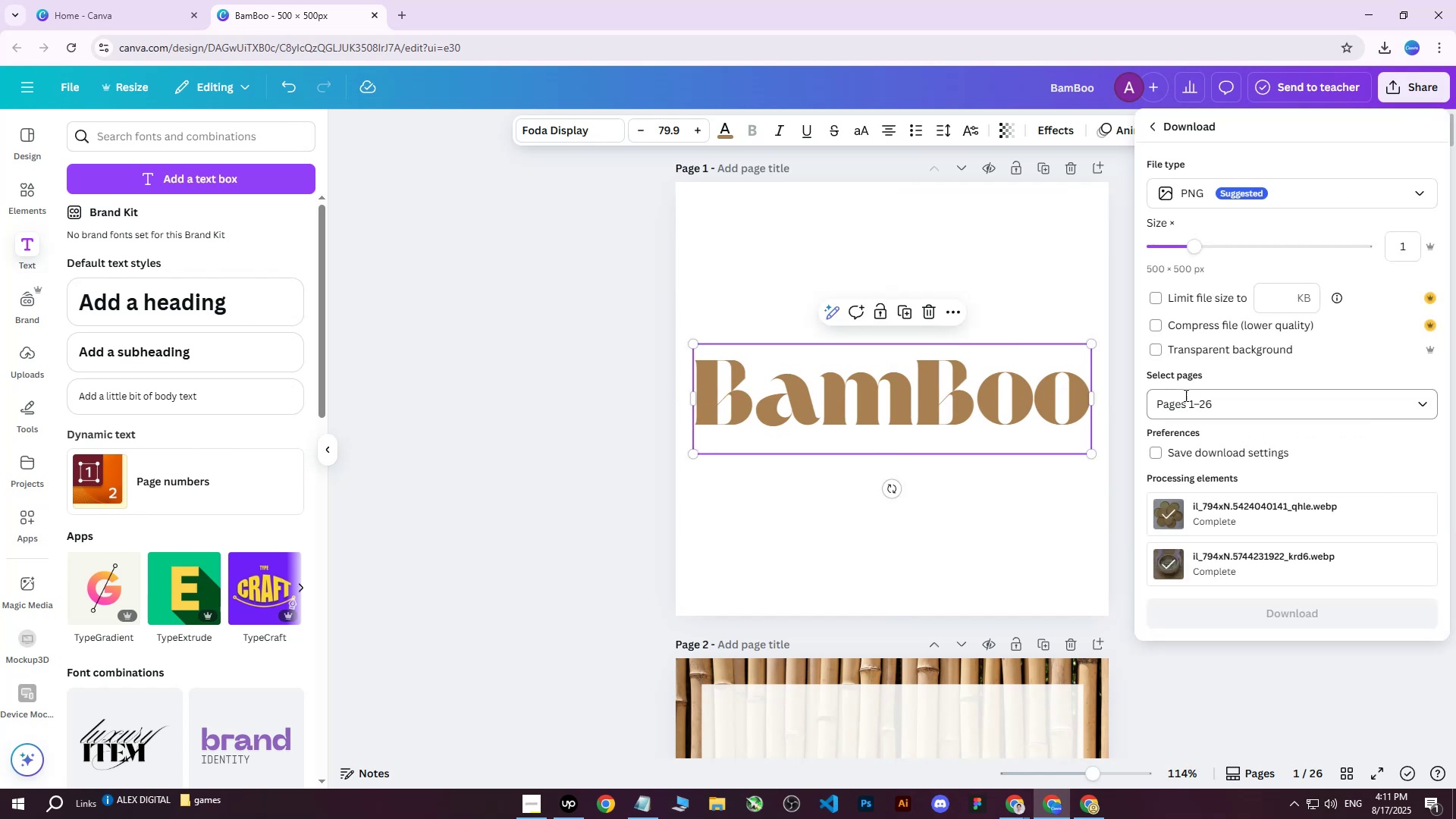 
double_click([1197, 407])
 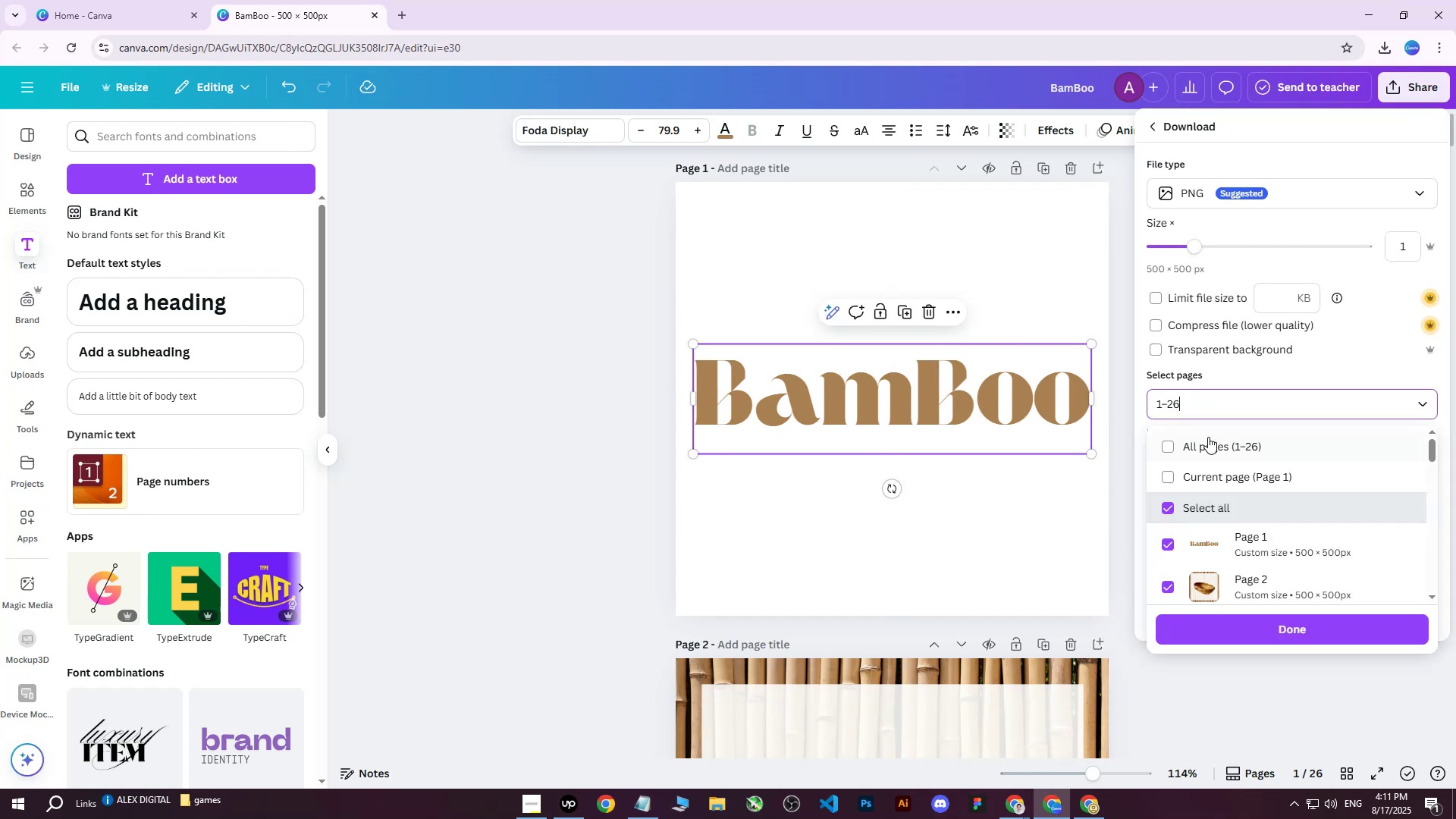 
triple_click([1208, 438])
 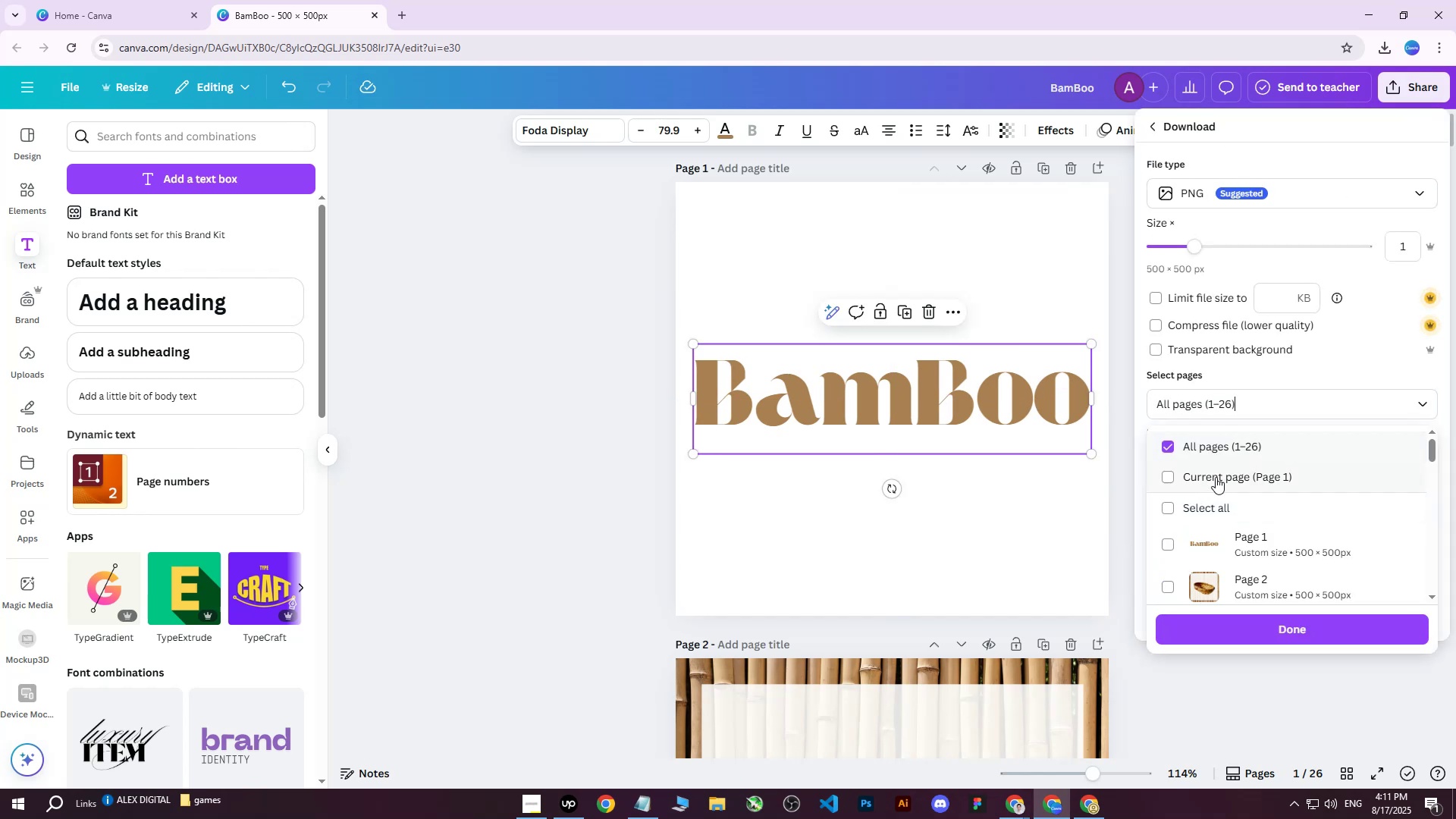 
triple_click([1216, 477])
 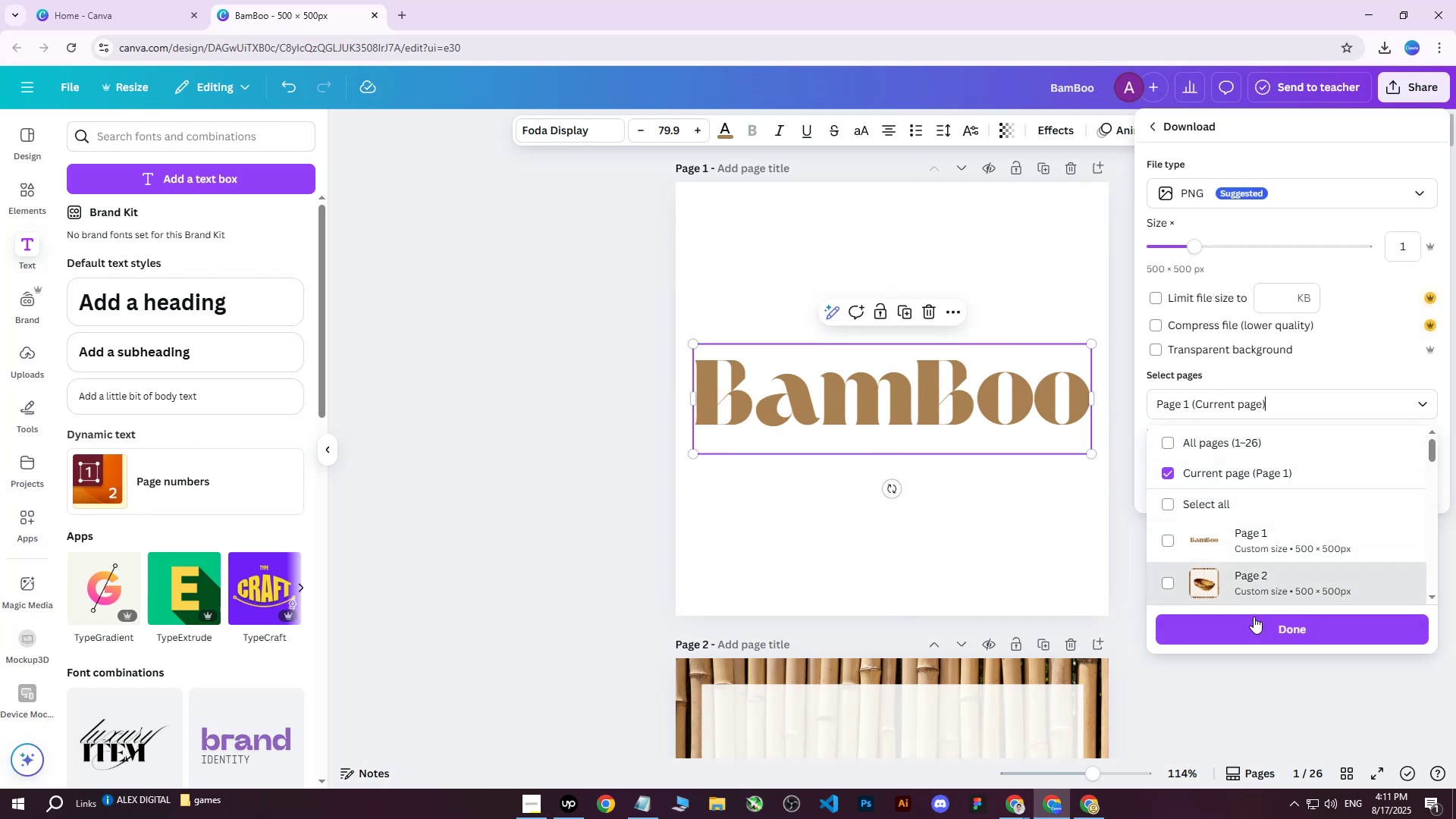 
left_click([1238, 626])
 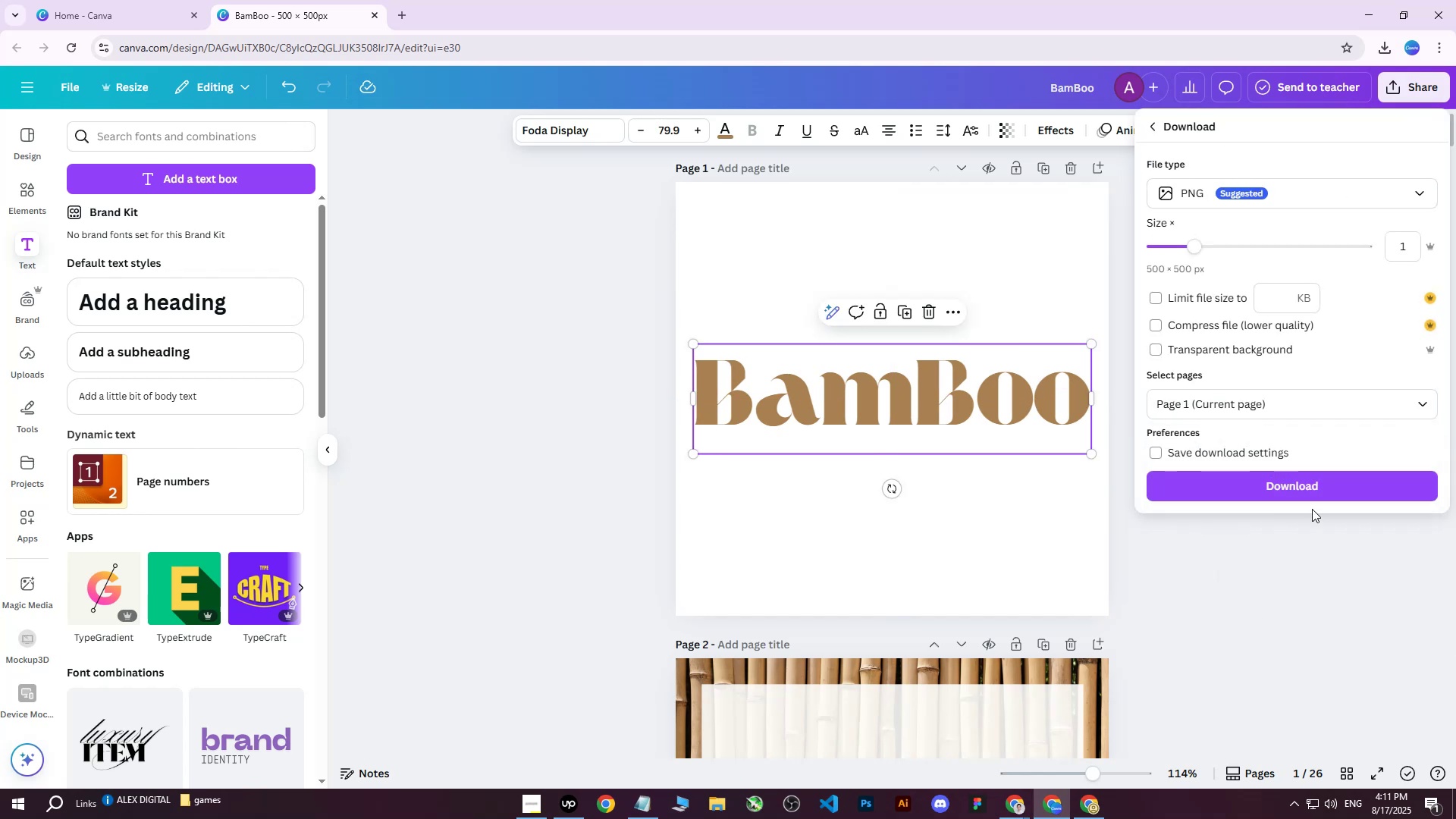 
left_click([1313, 495])
 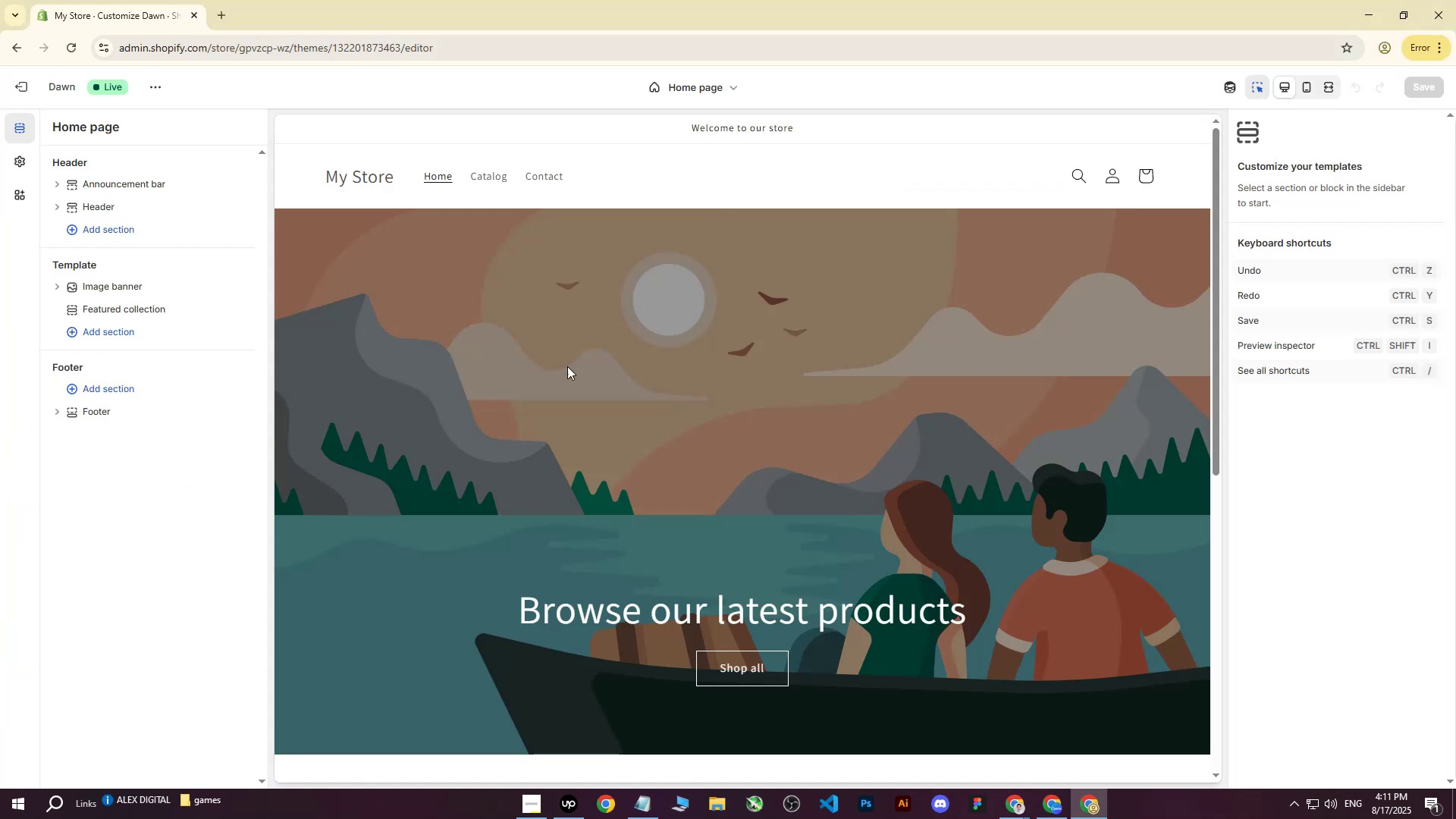 
wait(7.11)
 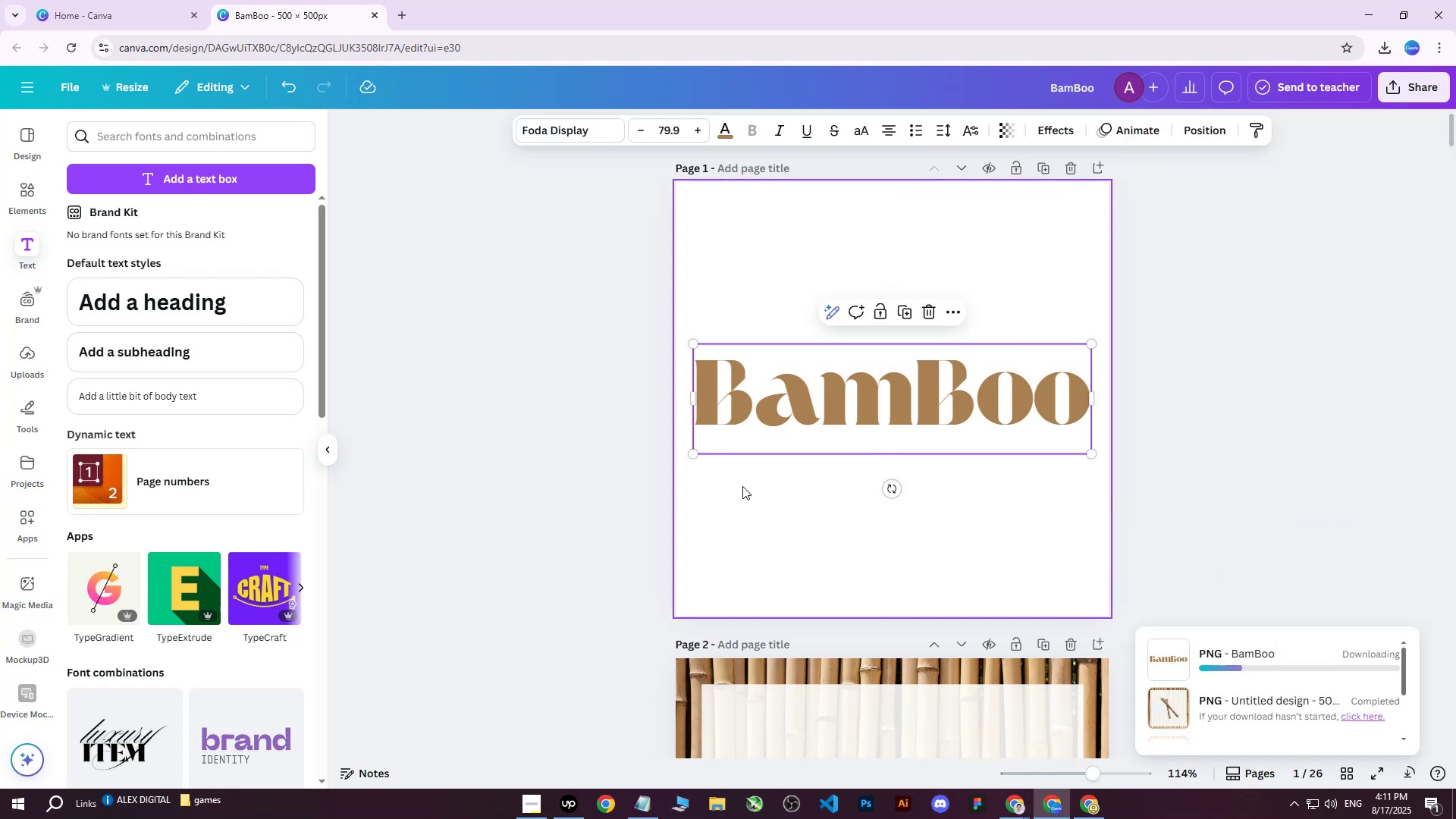 
left_click([27, 158])
 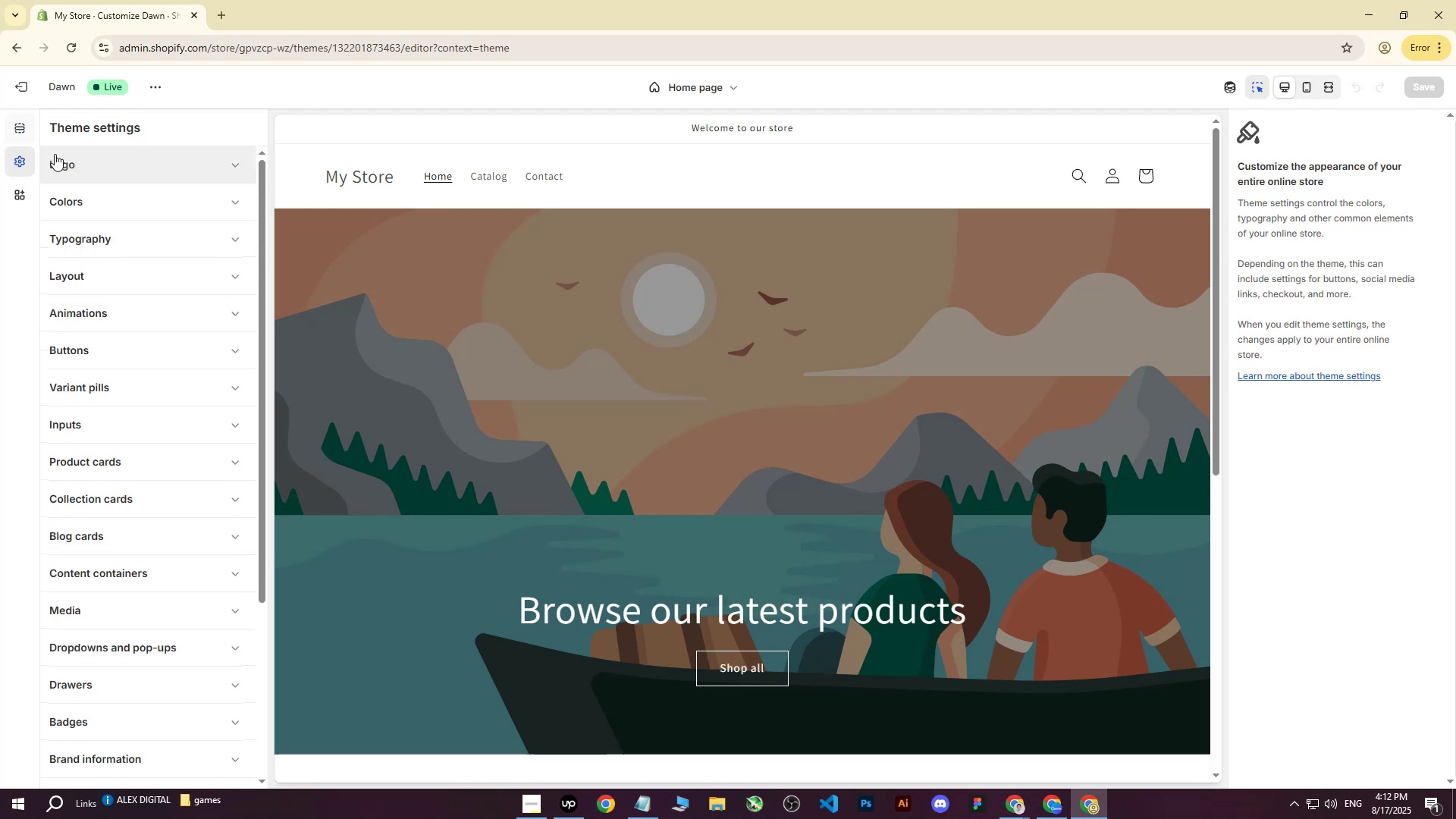 
left_click([105, 165])
 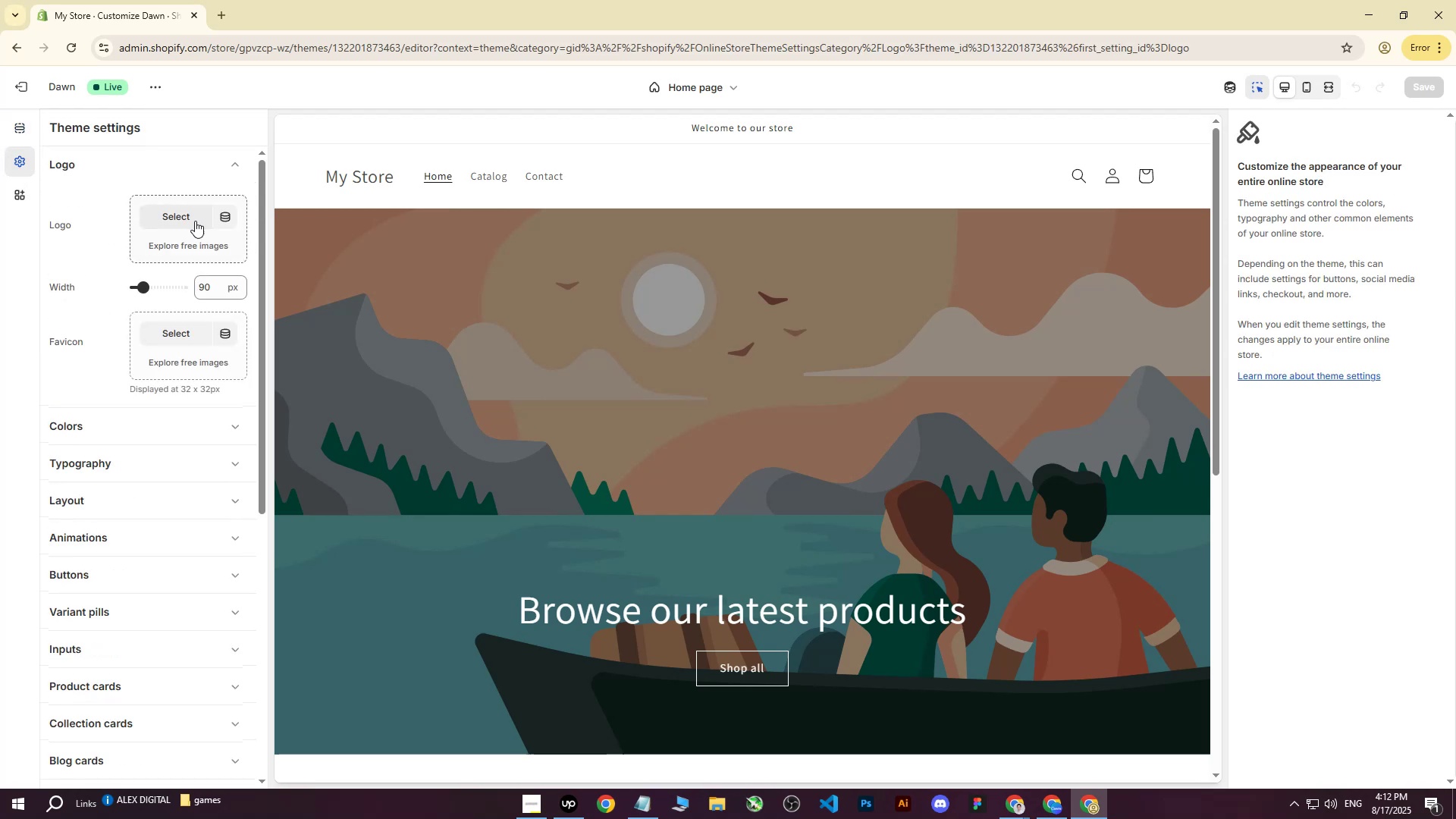 
left_click([181, 221])
 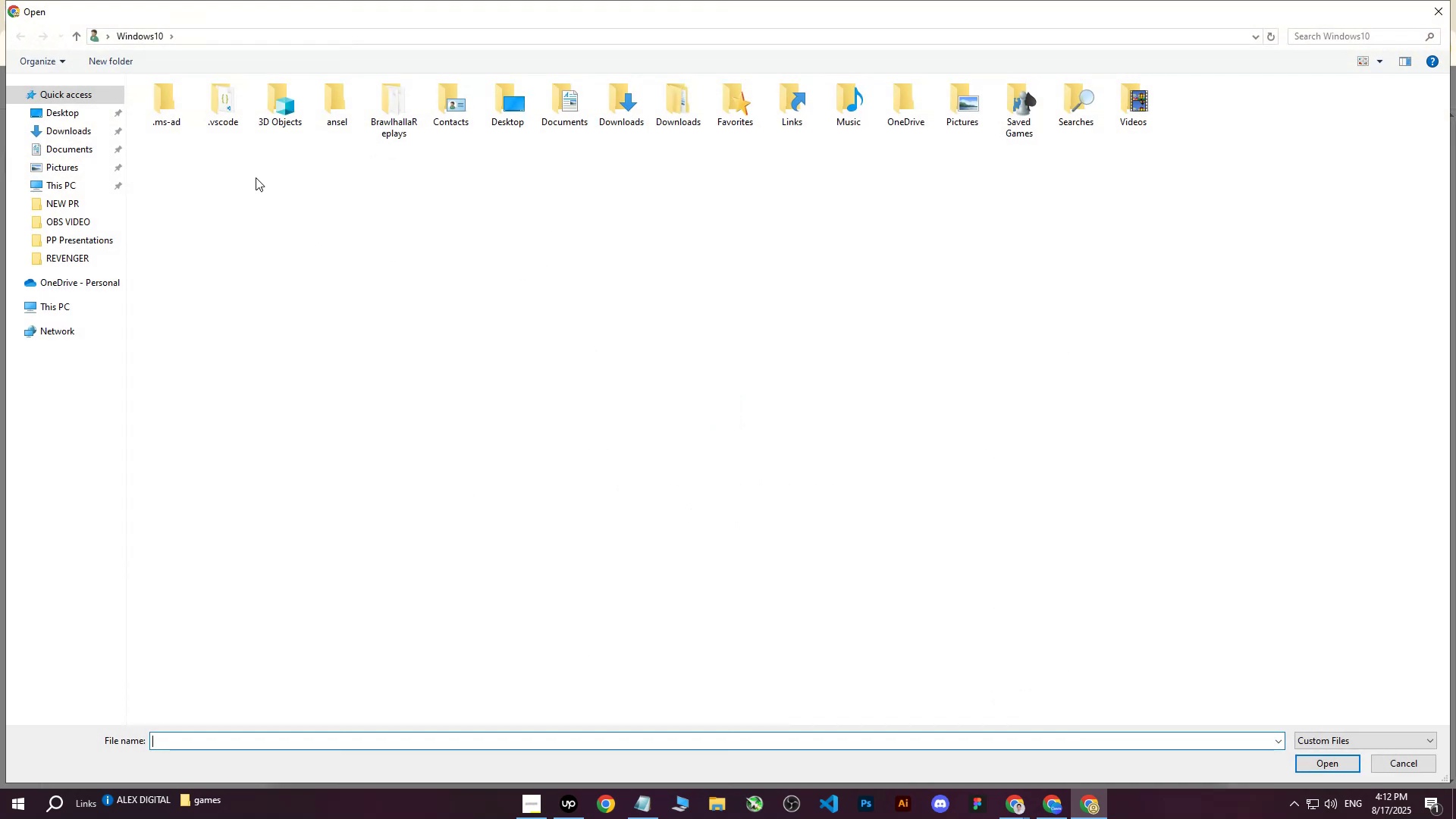 
left_click([75, 129])
 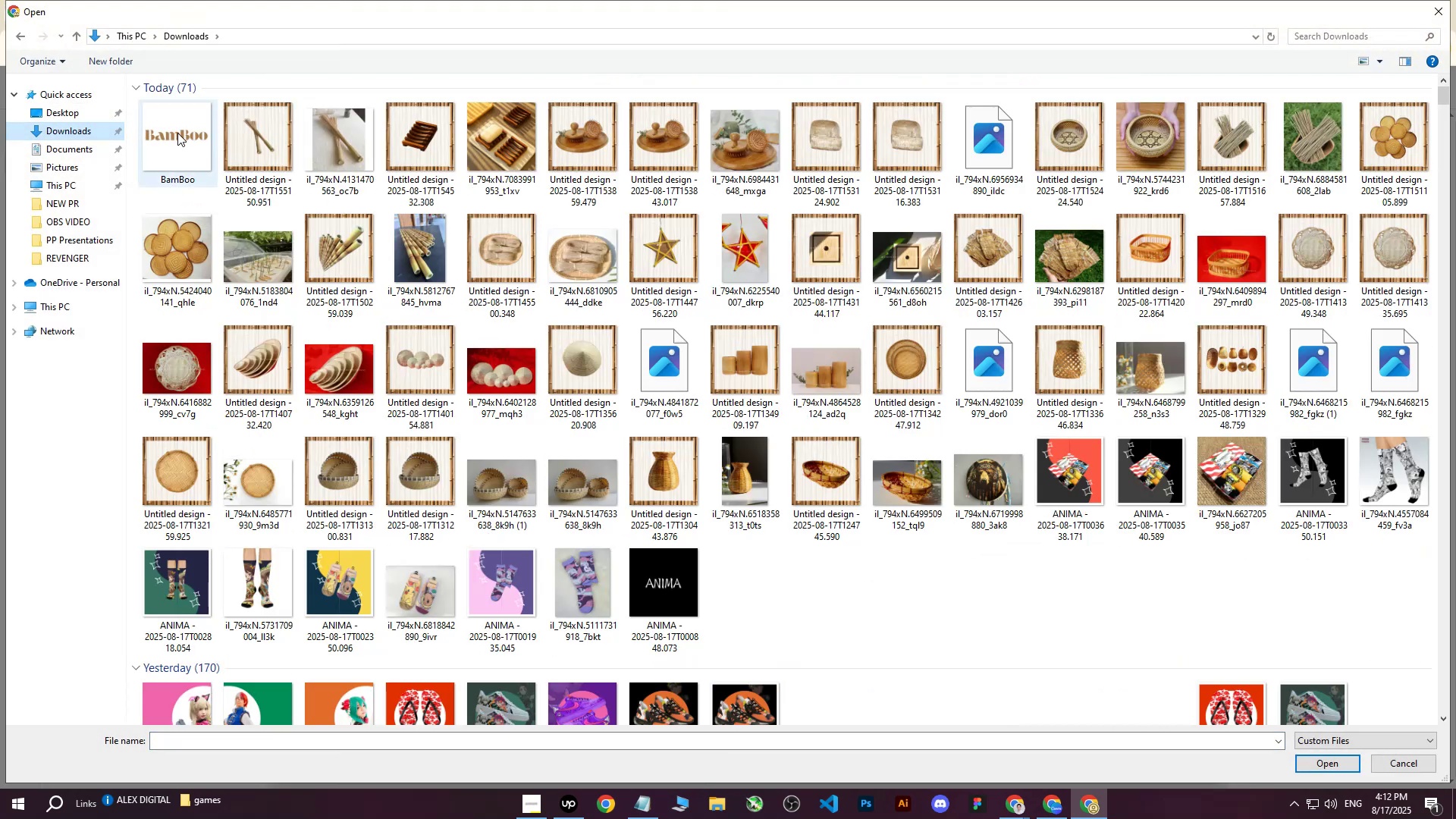 
left_click([179, 134])
 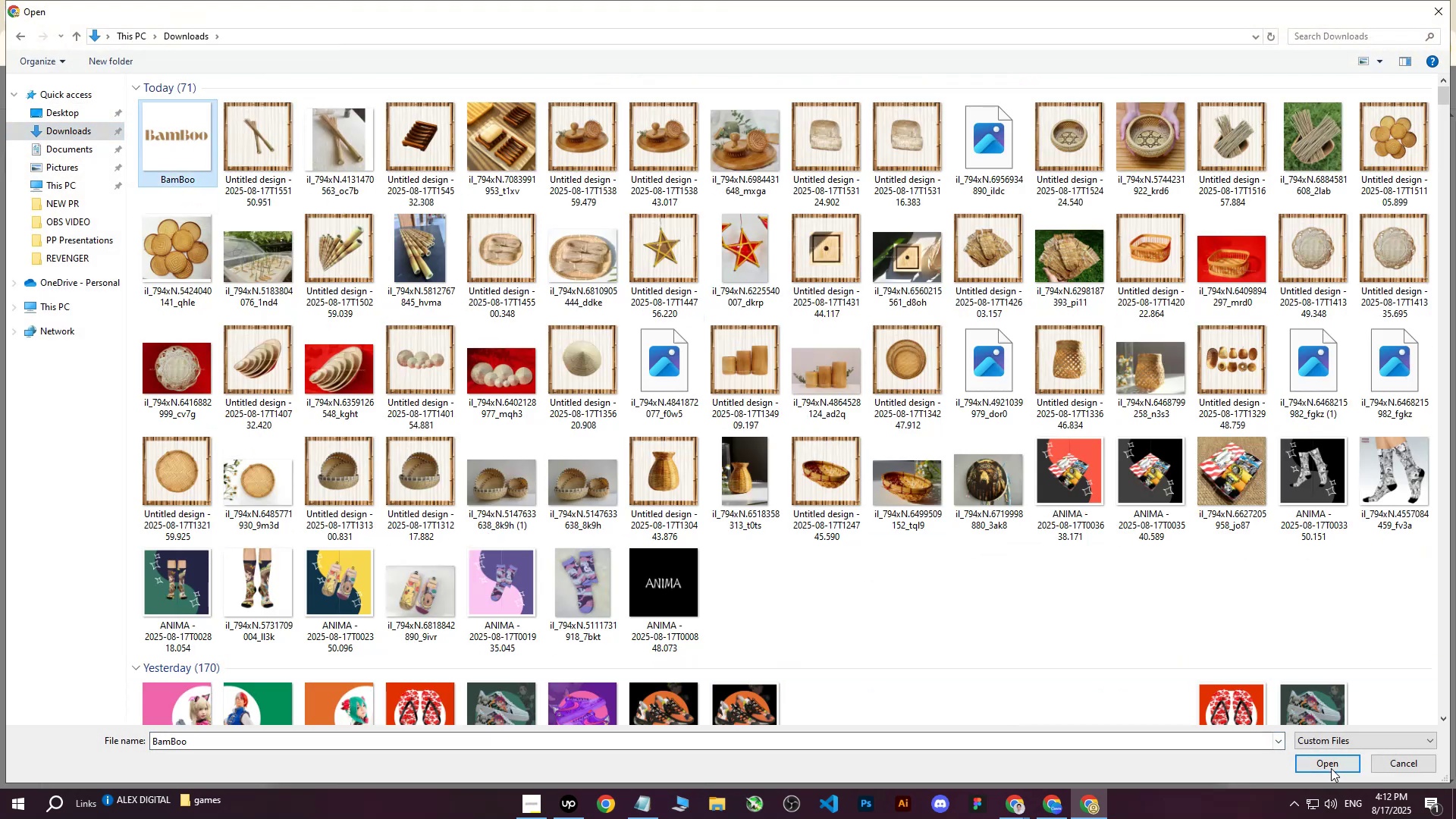 
left_click([1331, 768])
 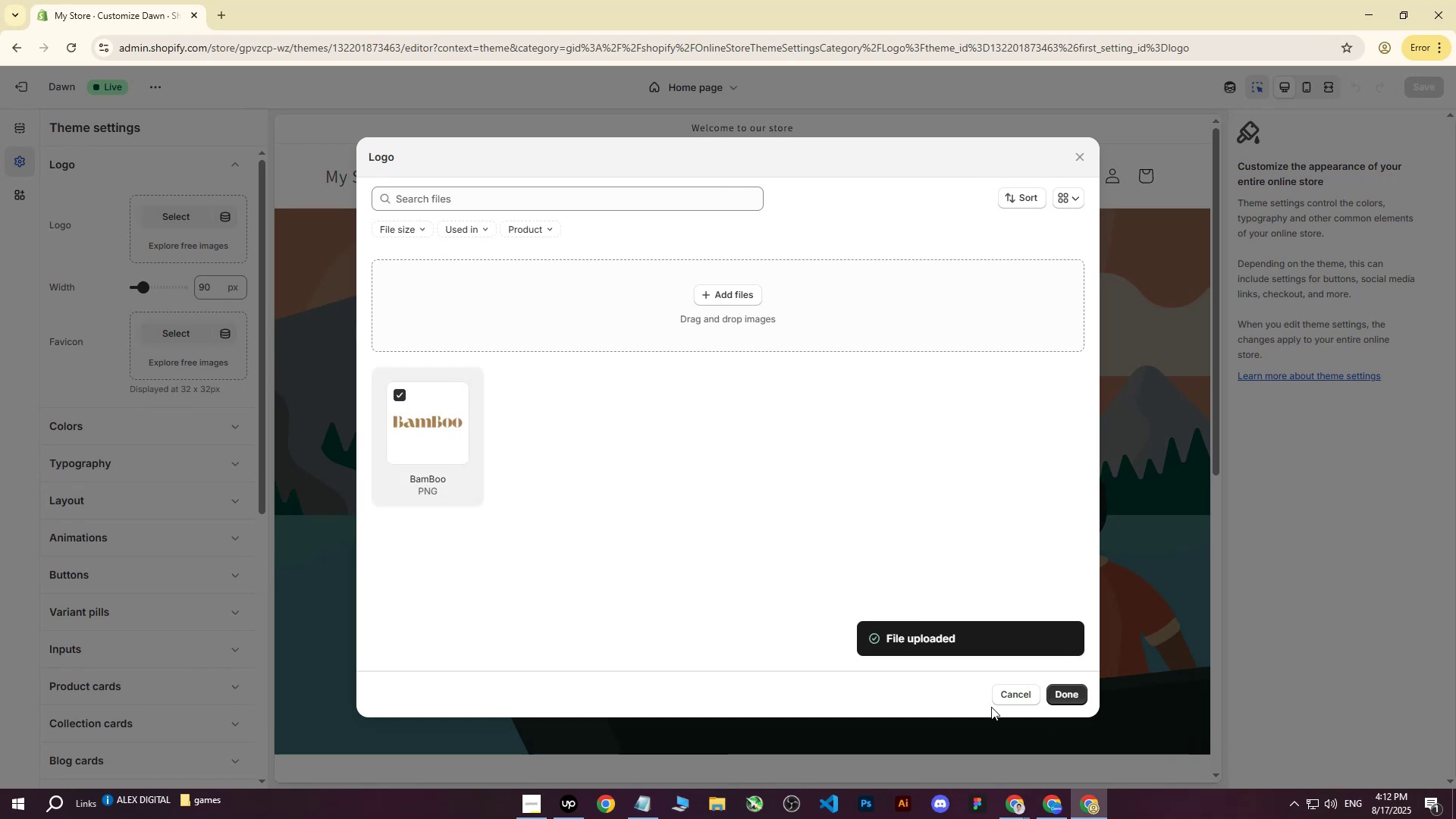 
wait(9.91)
 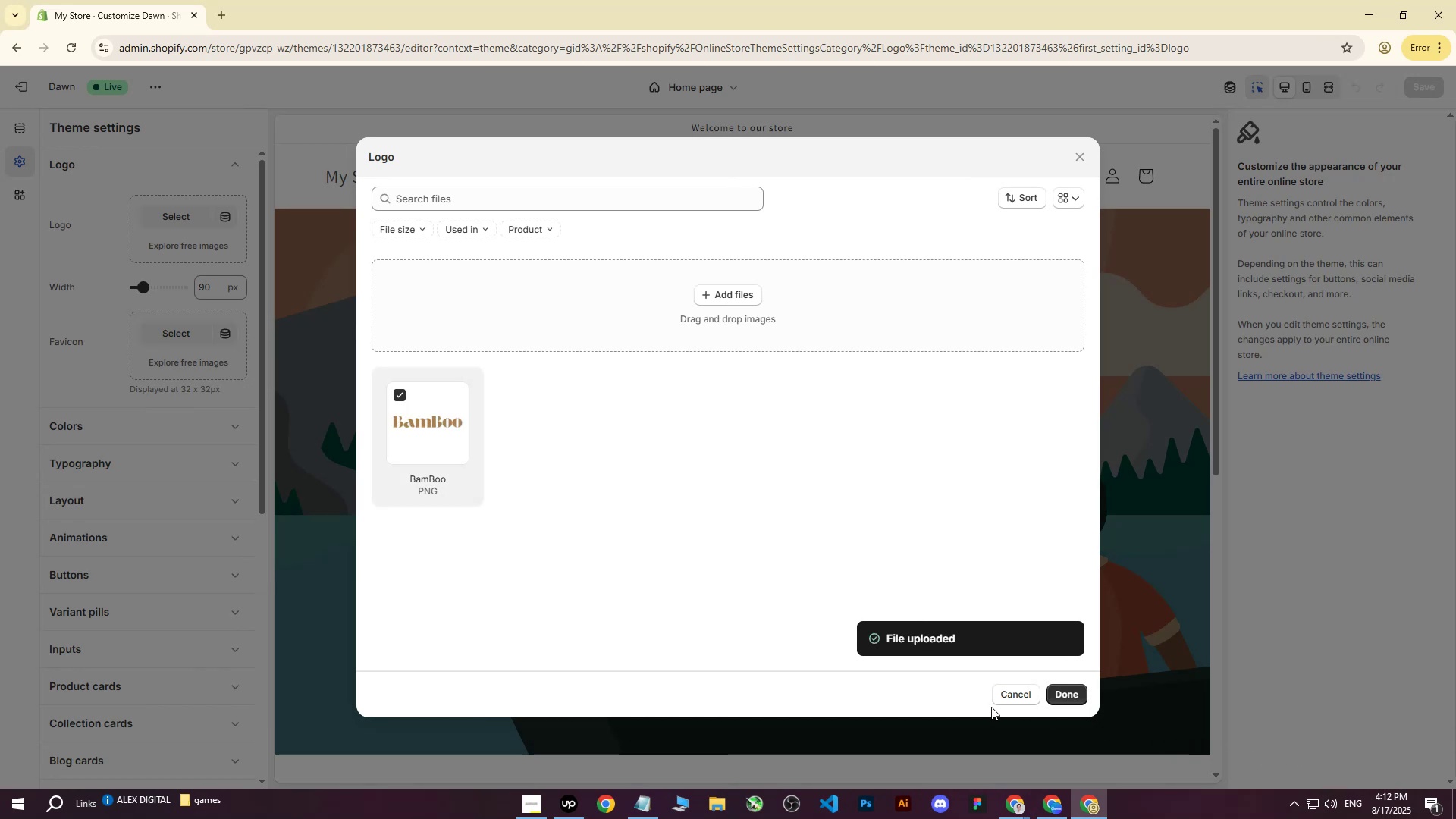 
left_click([1421, 89])
 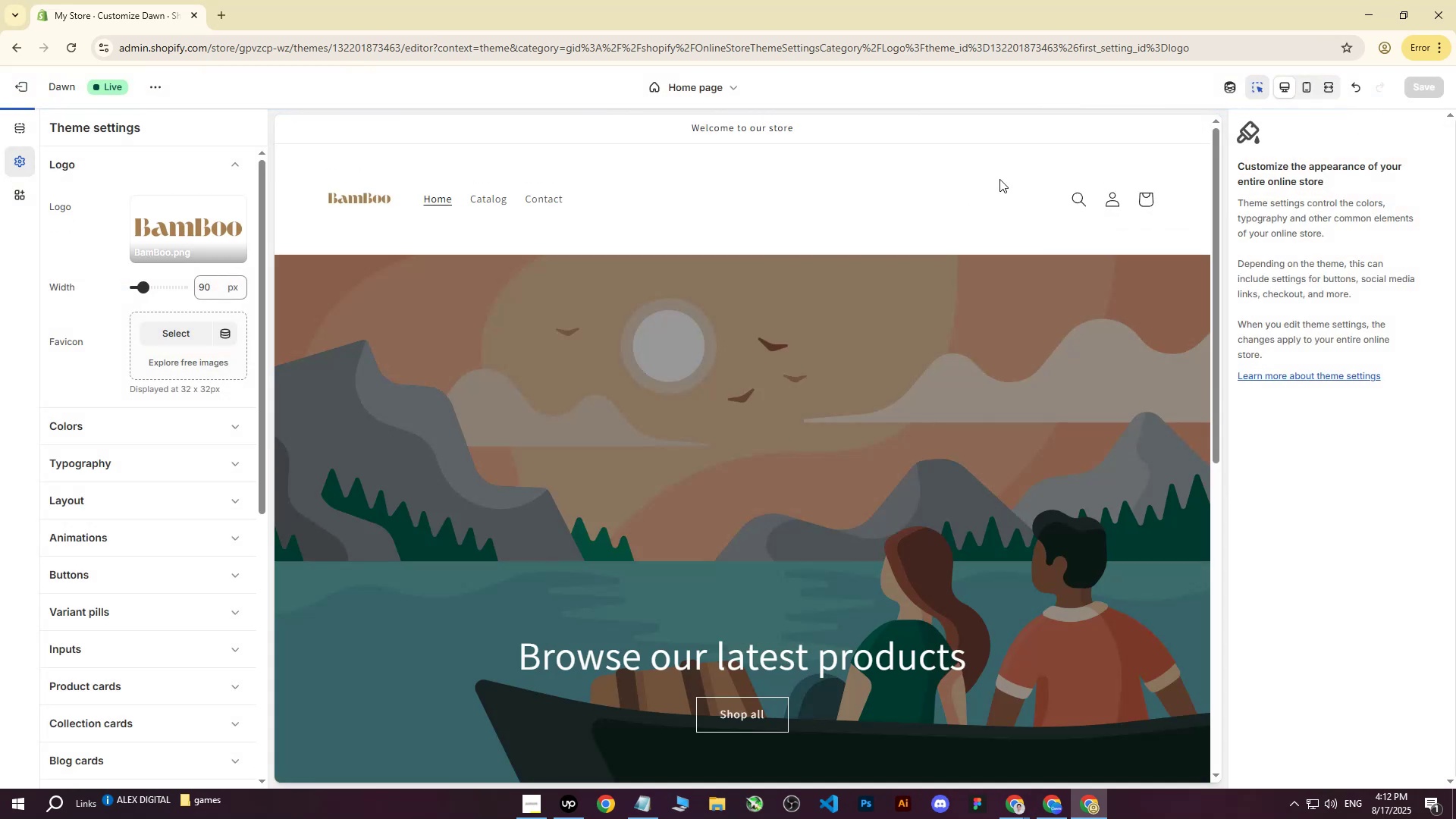 
mouse_move([237, 190])
 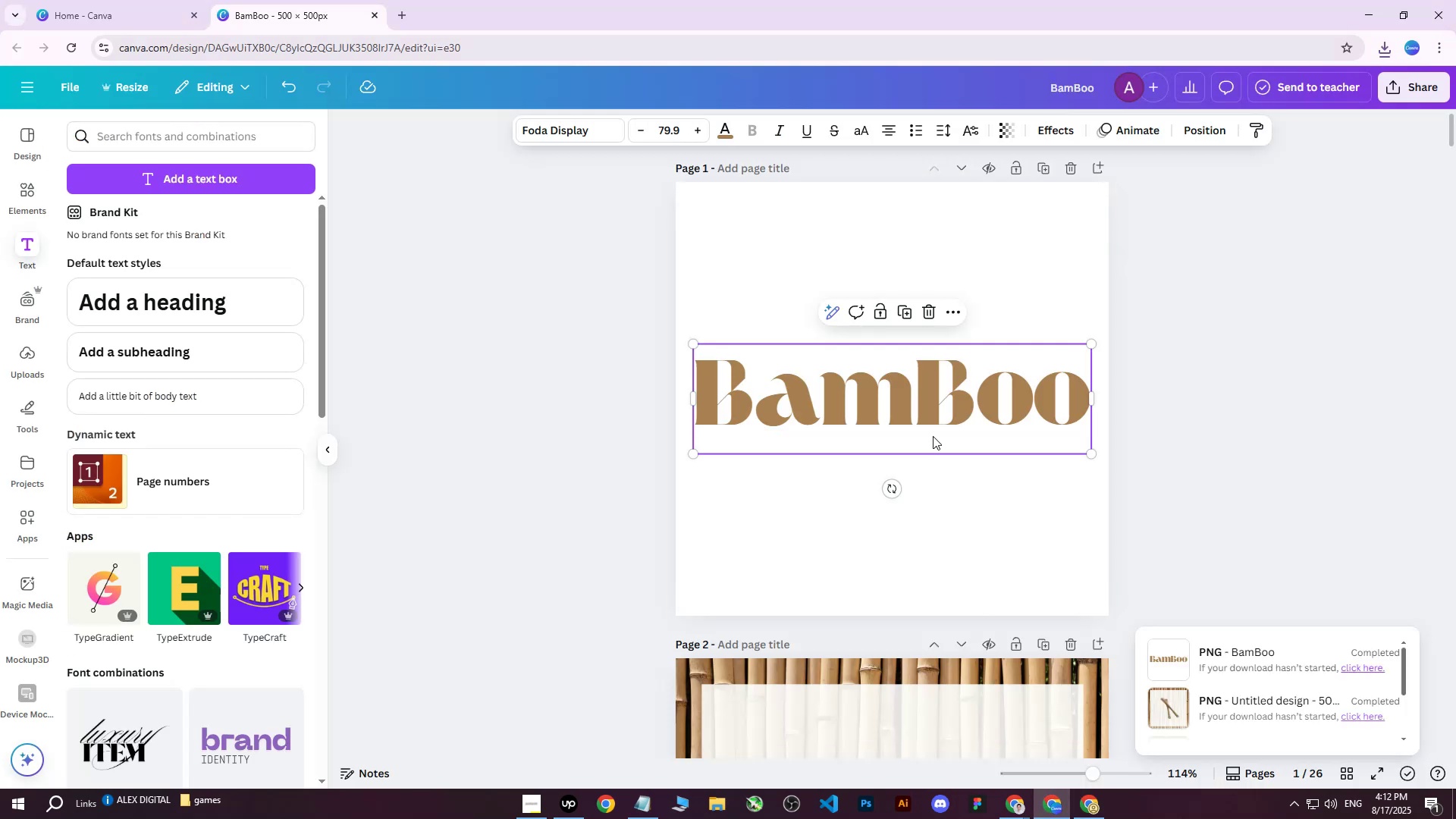 
left_click([720, 128])
 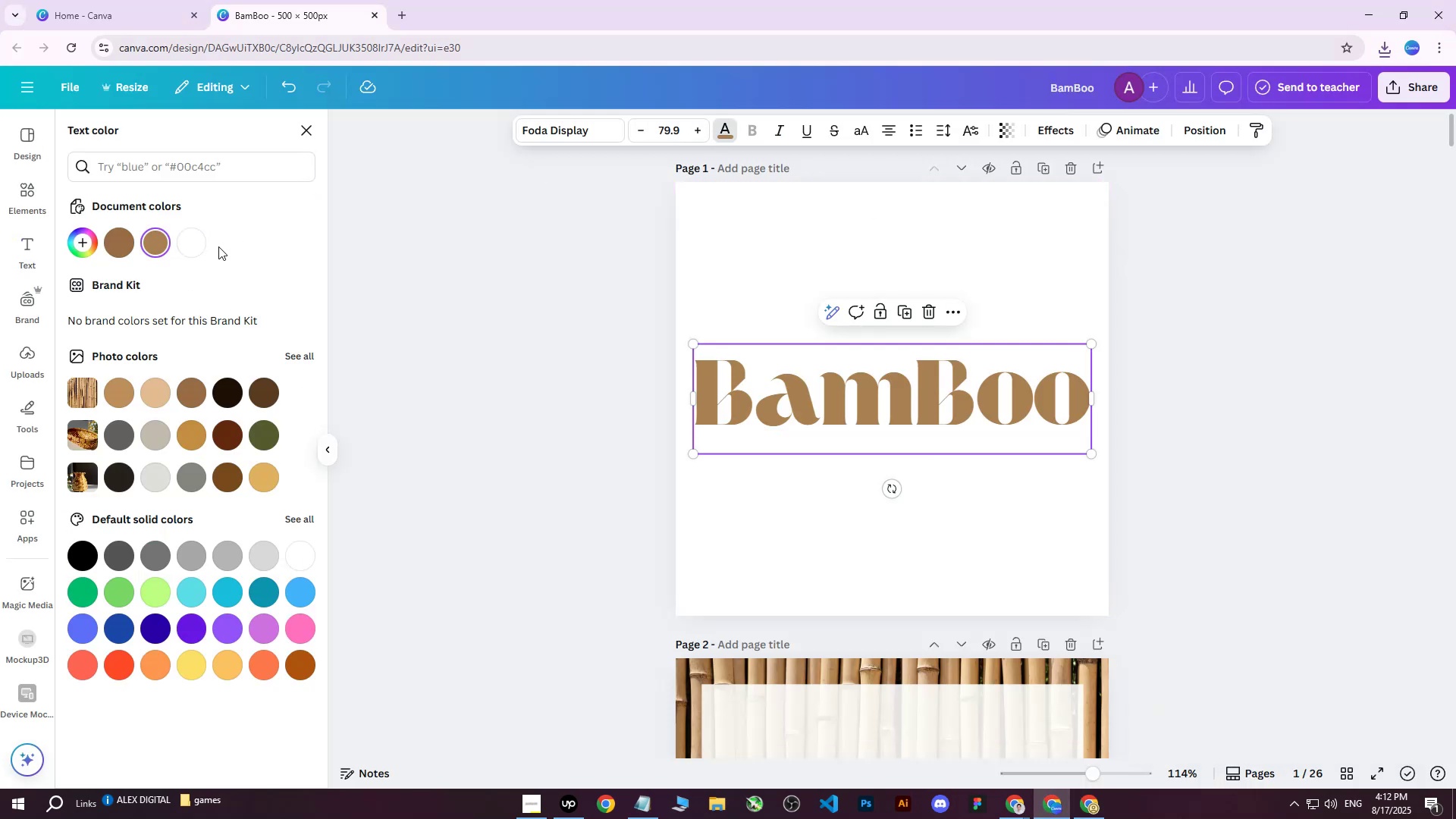 
left_click([206, 245])
 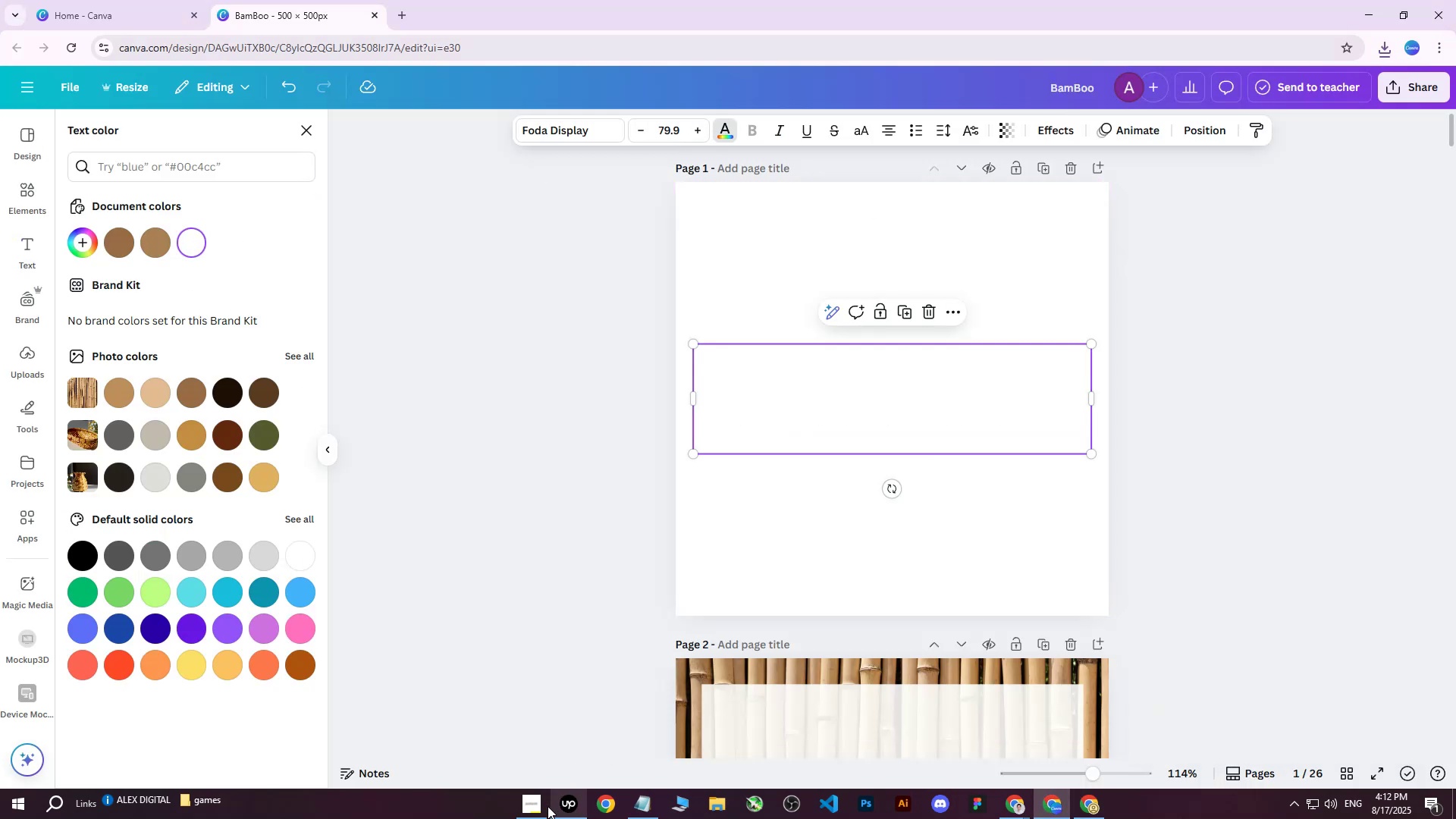 
left_click([545, 806])
 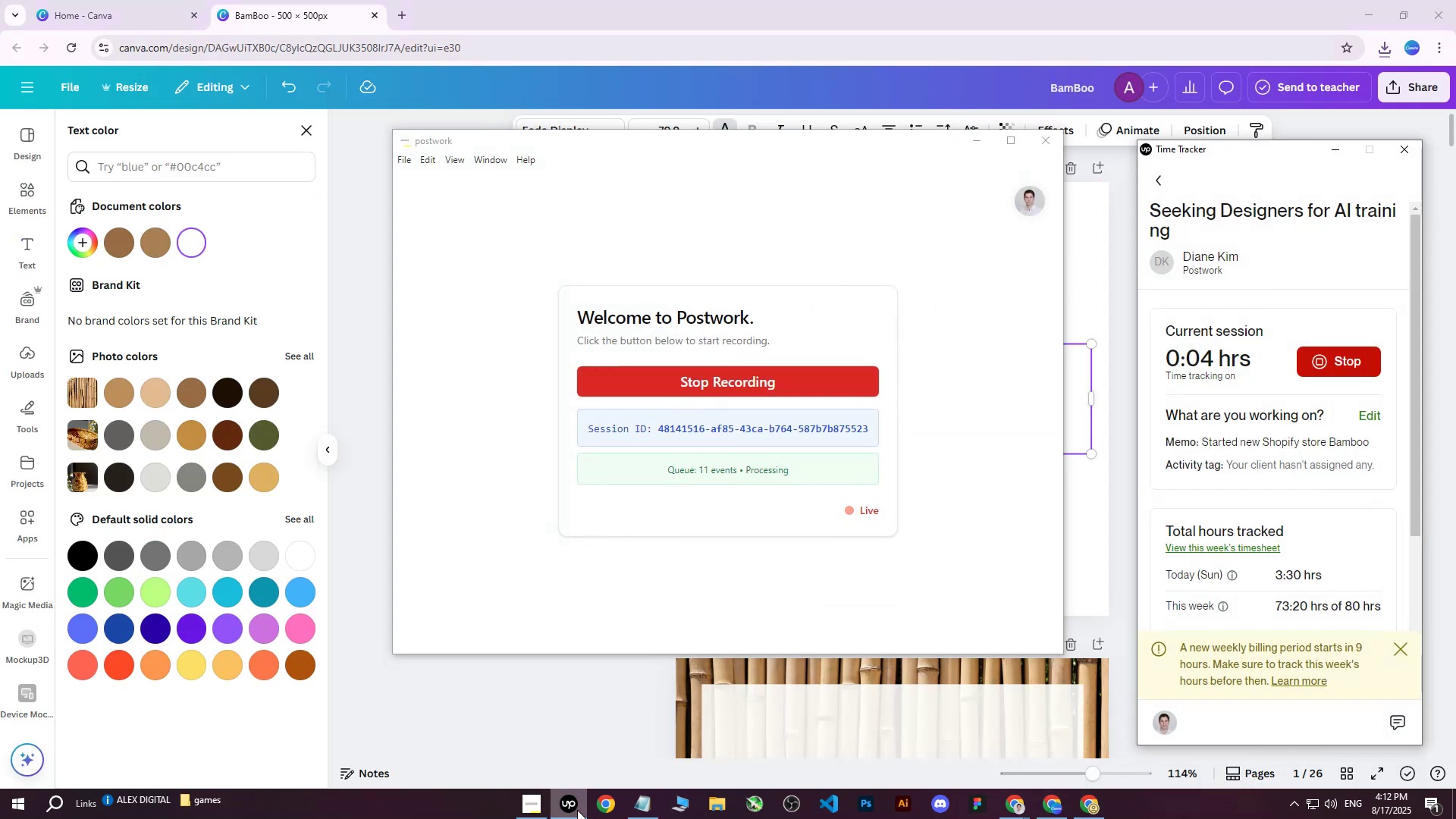 
left_click([577, 810])
 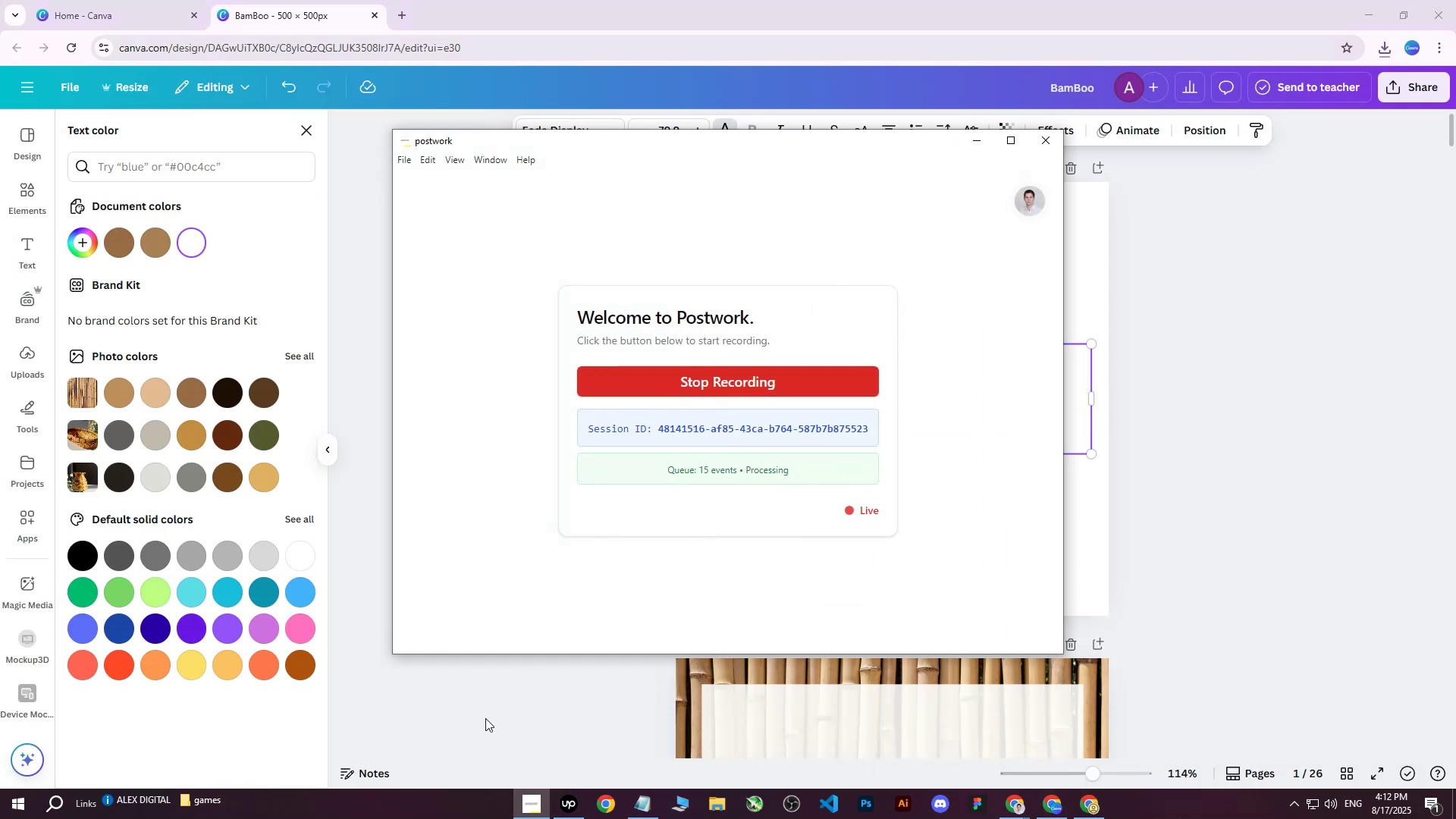 
left_click([486, 720])
 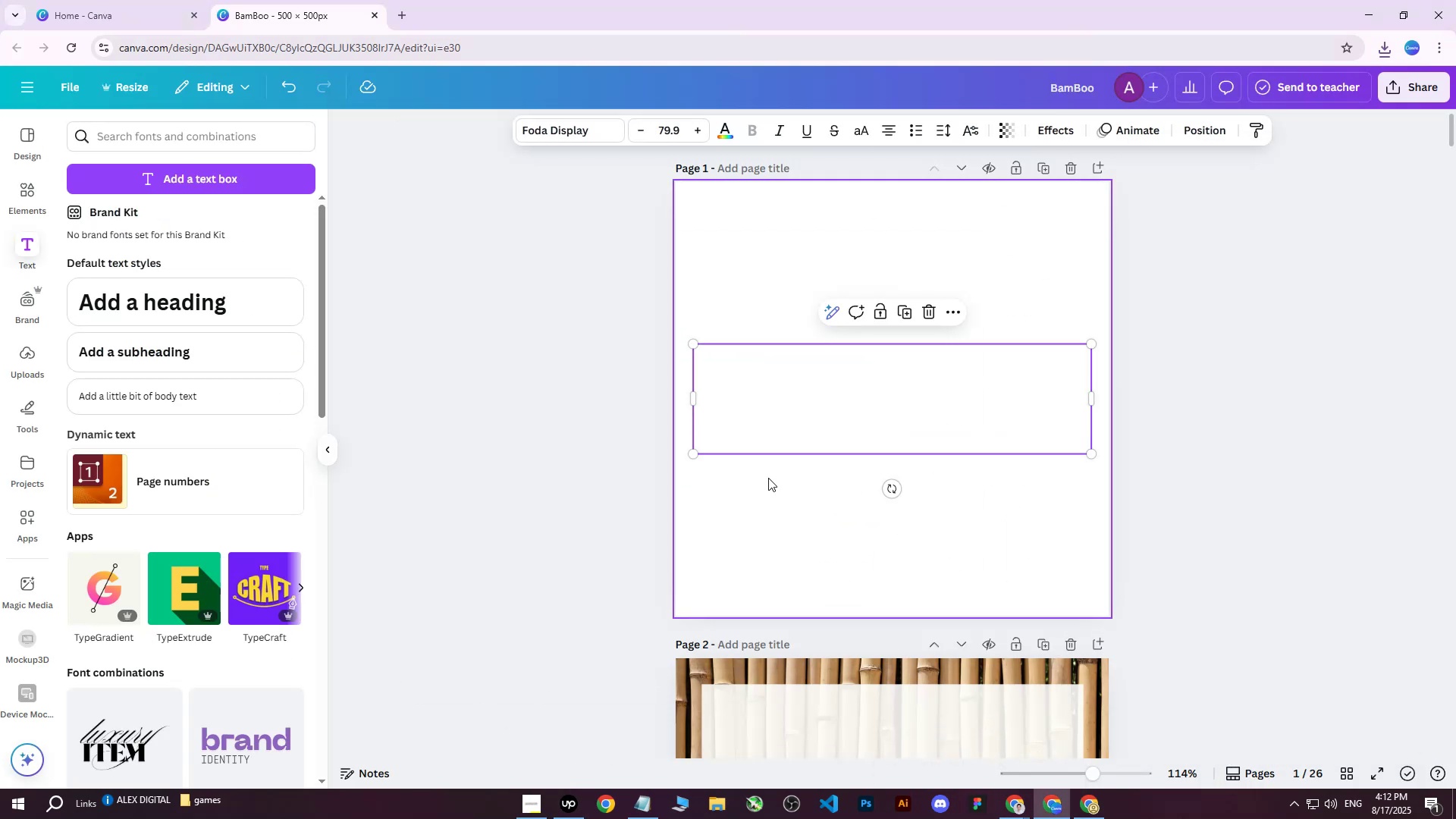 
scroll: coordinate [774, 481], scroll_direction: down, amount: 2.0
 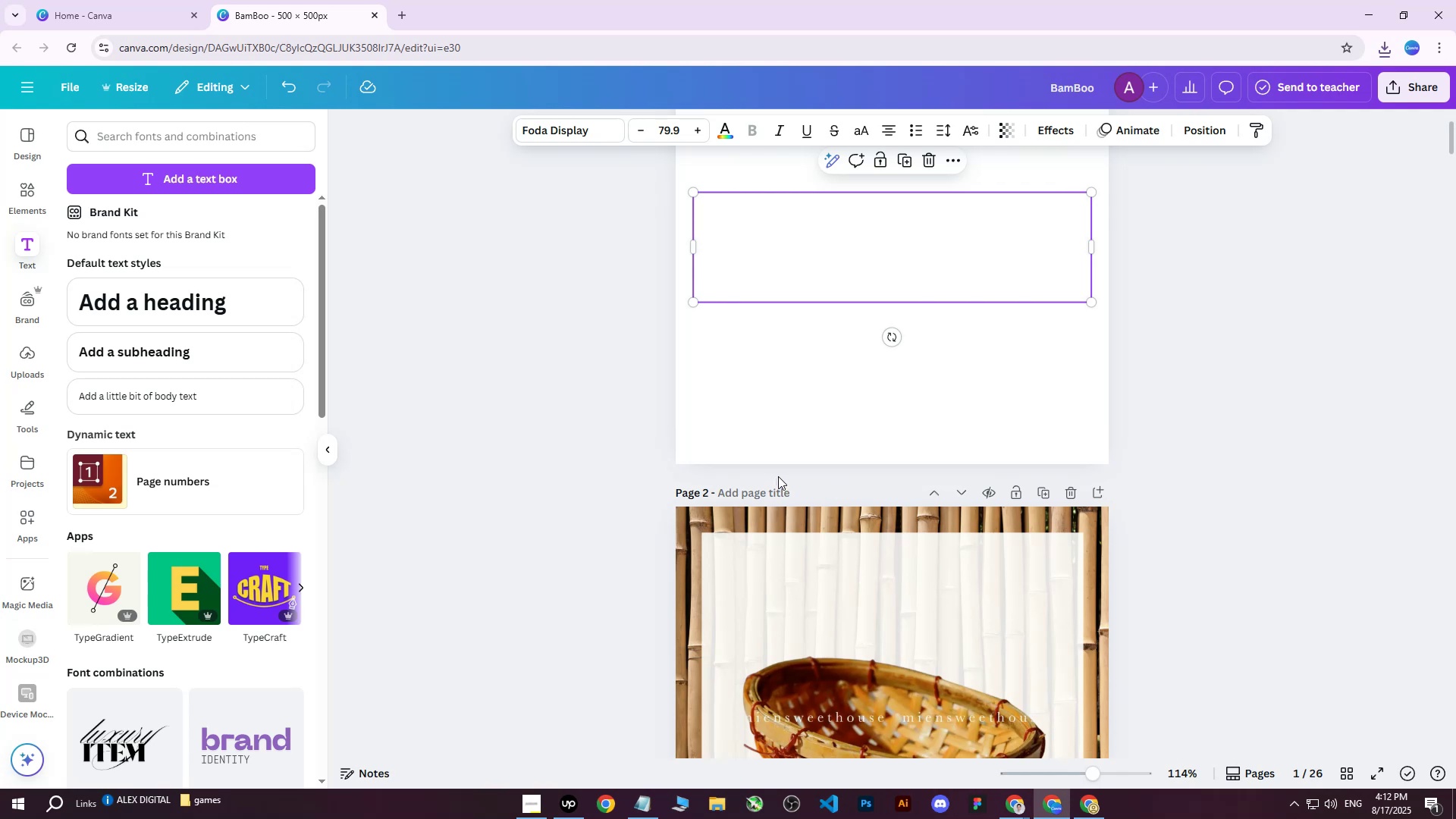 
wait(5.16)
 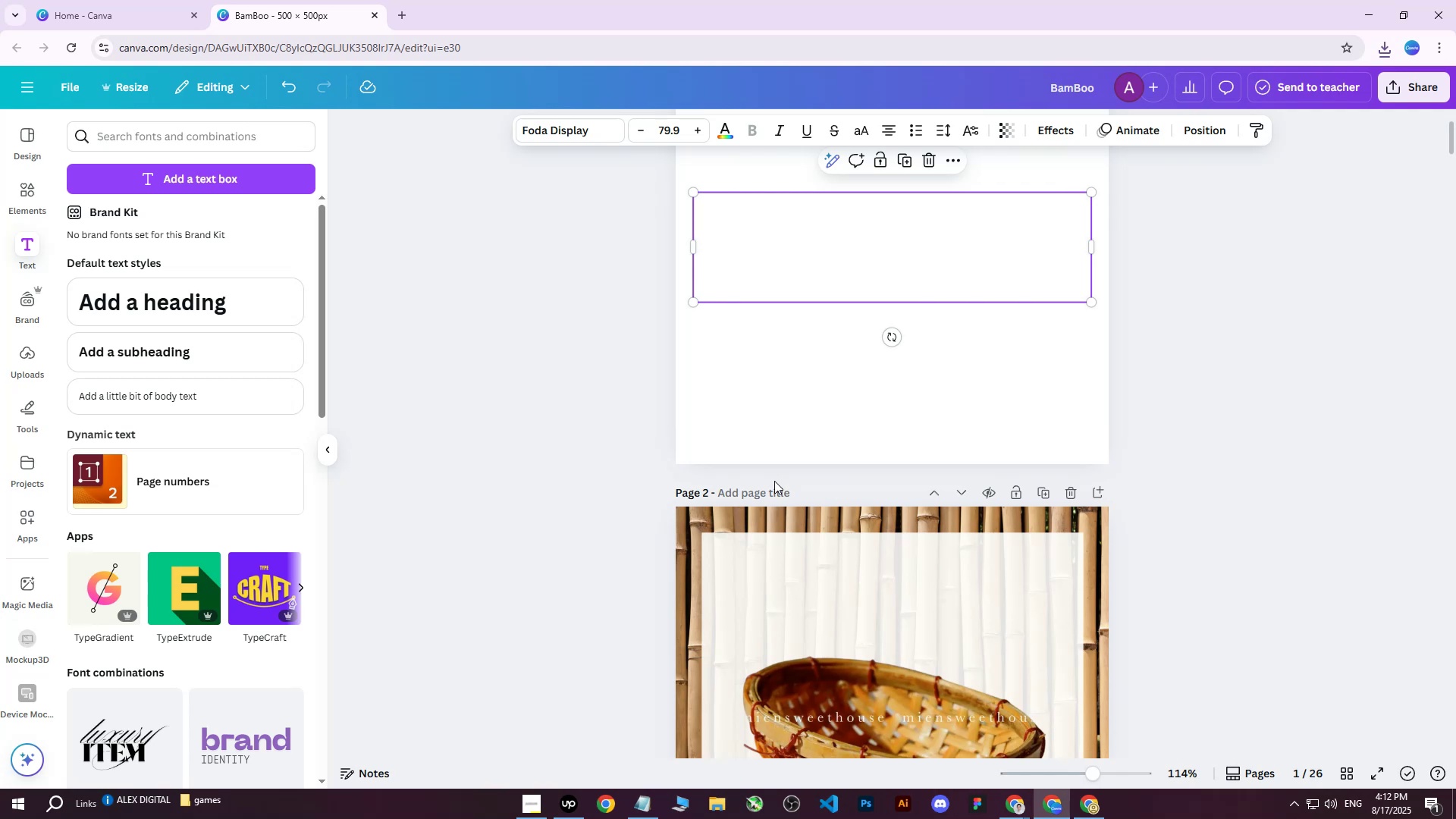 
scroll: coordinate [801, 467], scroll_direction: up, amount: 2.0
 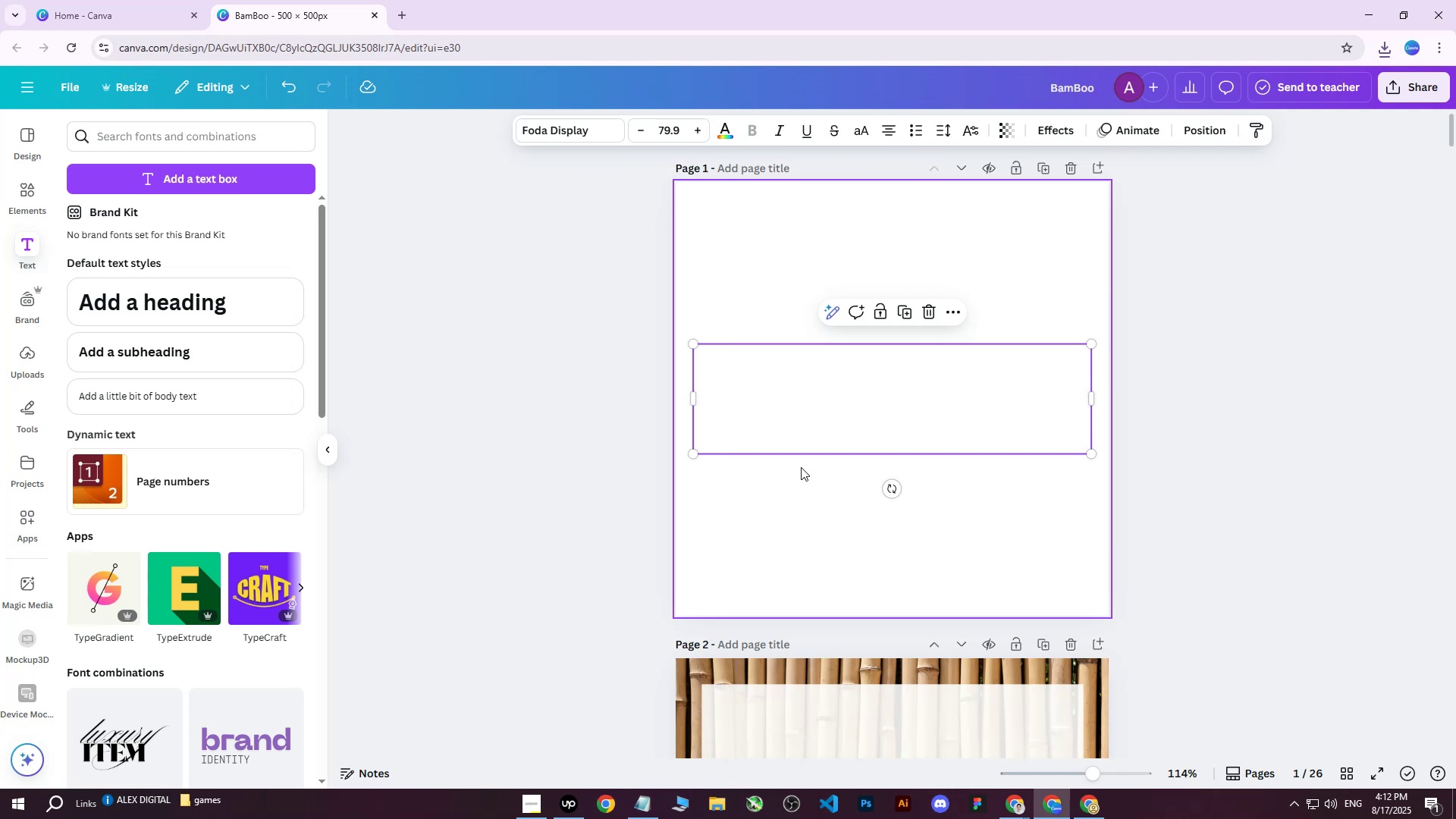 
wait(14.46)
 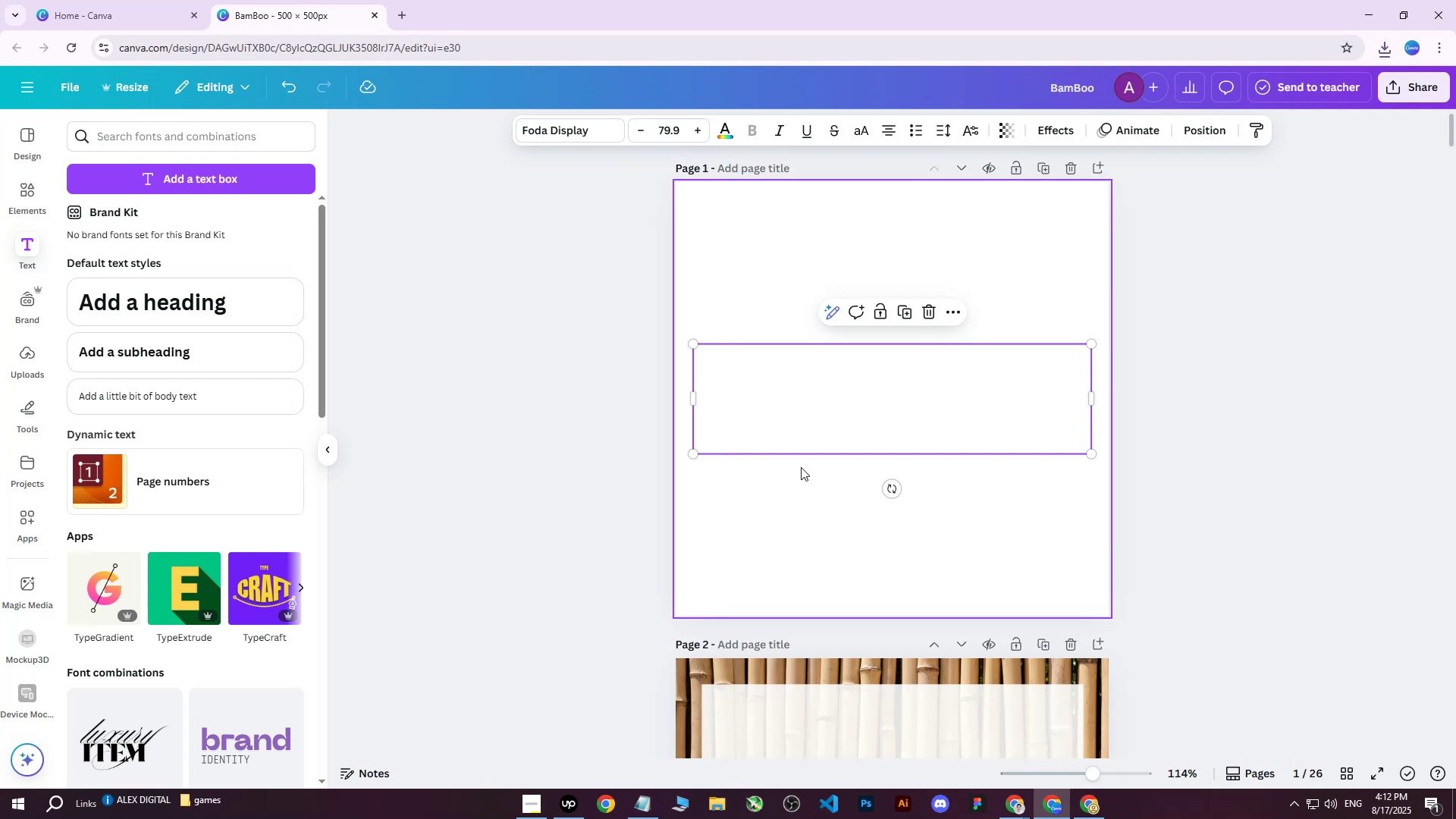 
double_click([873, 413])
 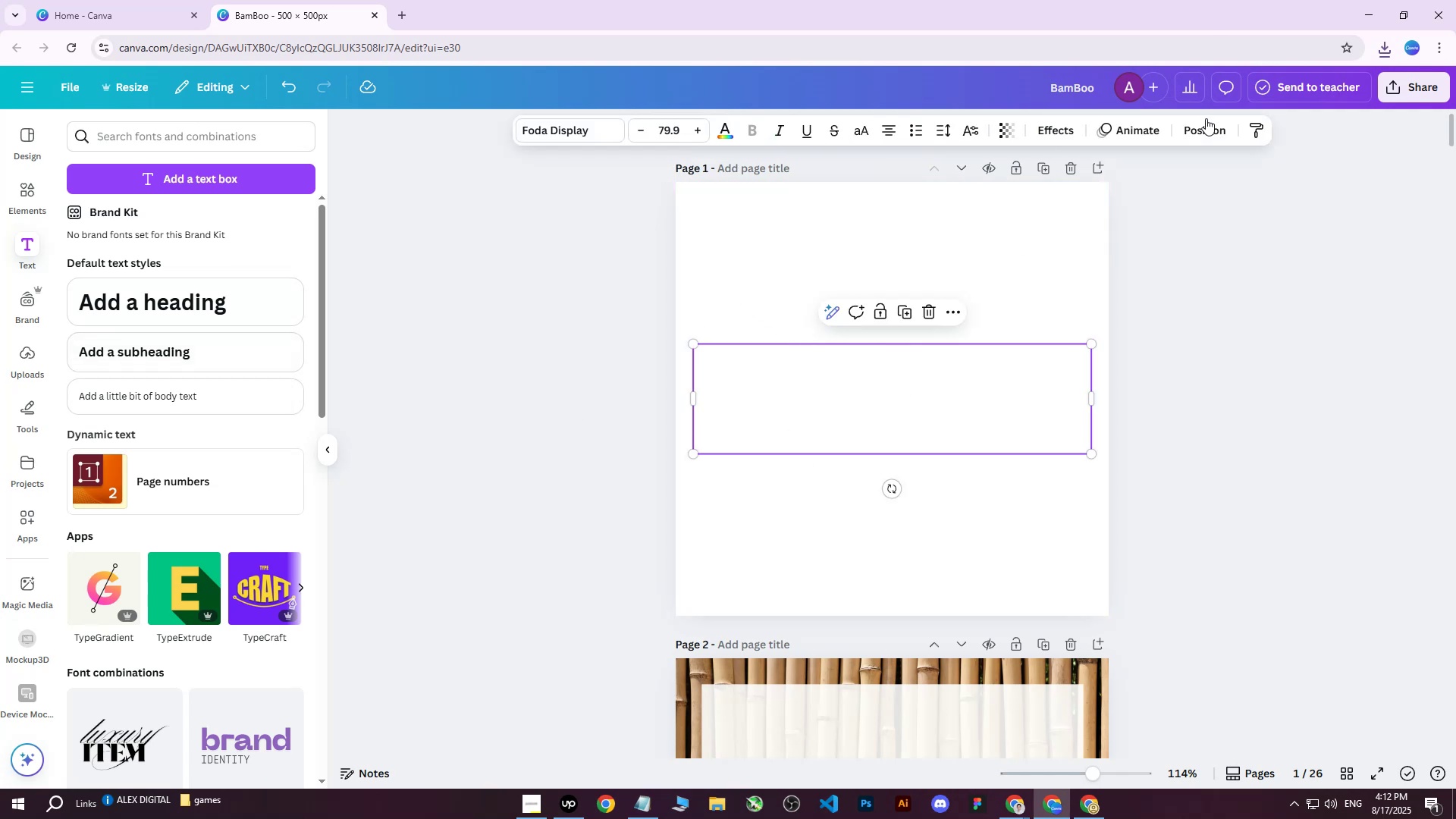 
left_click([1204, 125])
 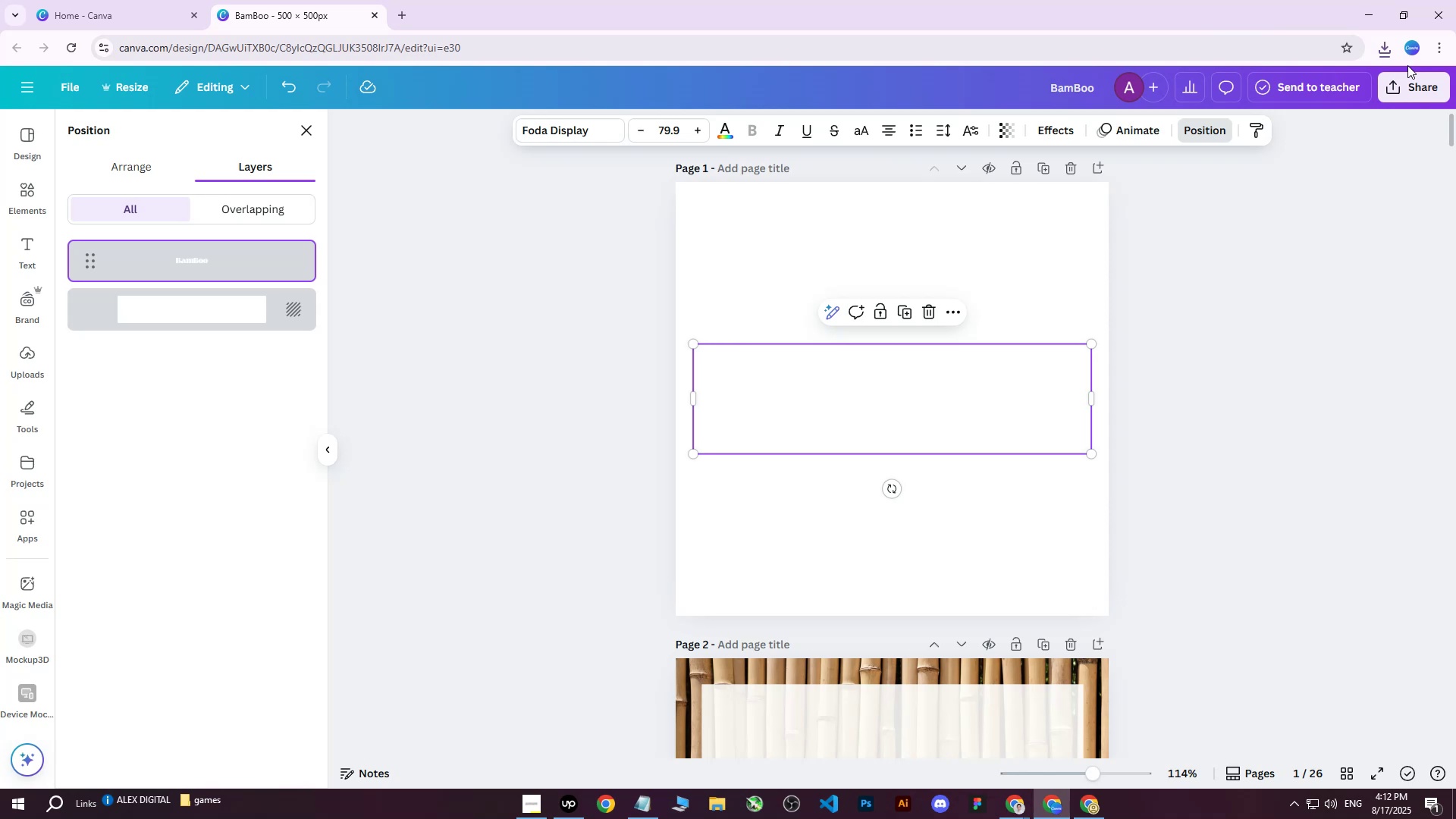 
double_click([1411, 83])
 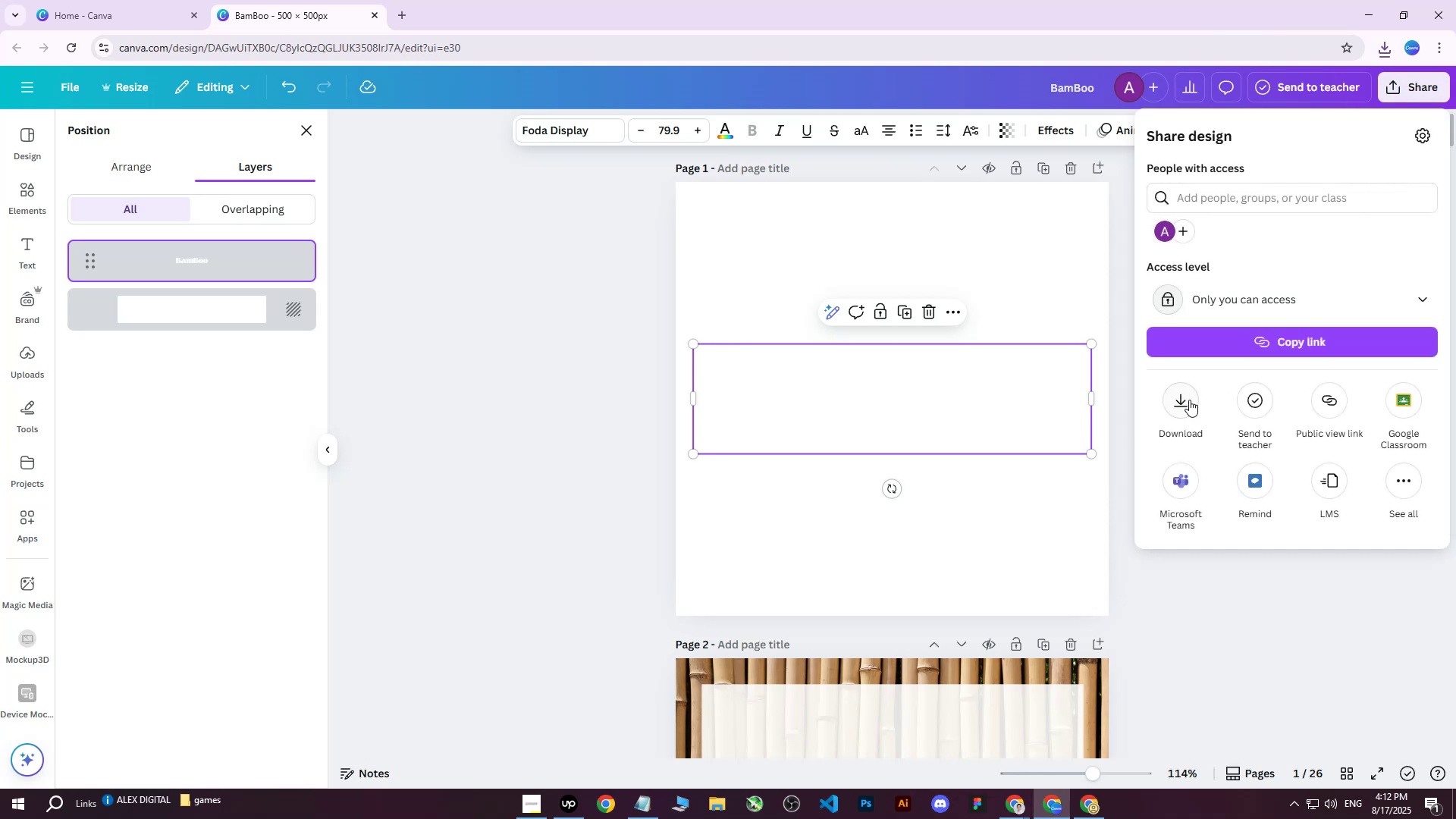 
left_click([1174, 403])
 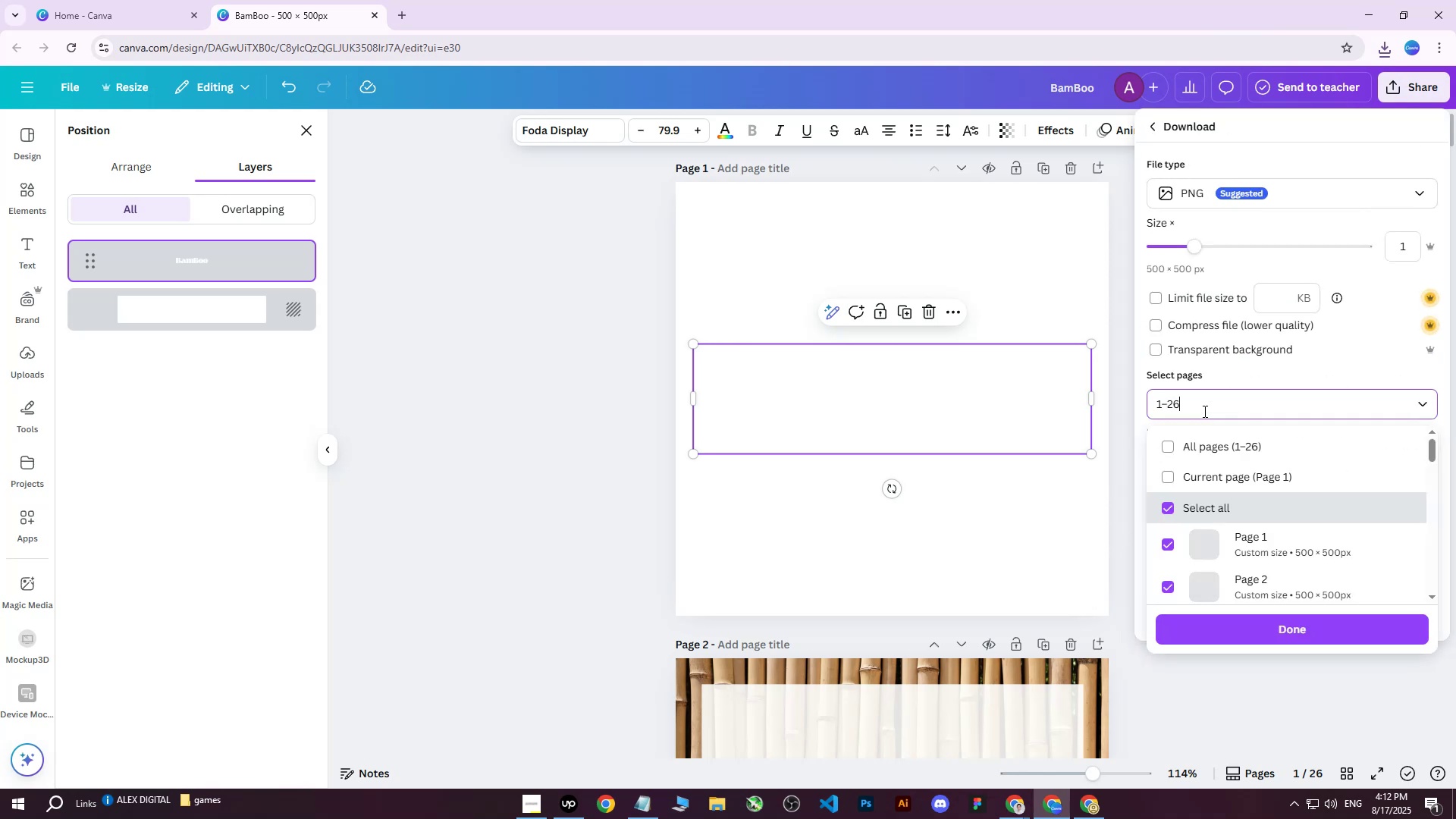 
double_click([1198, 447])
 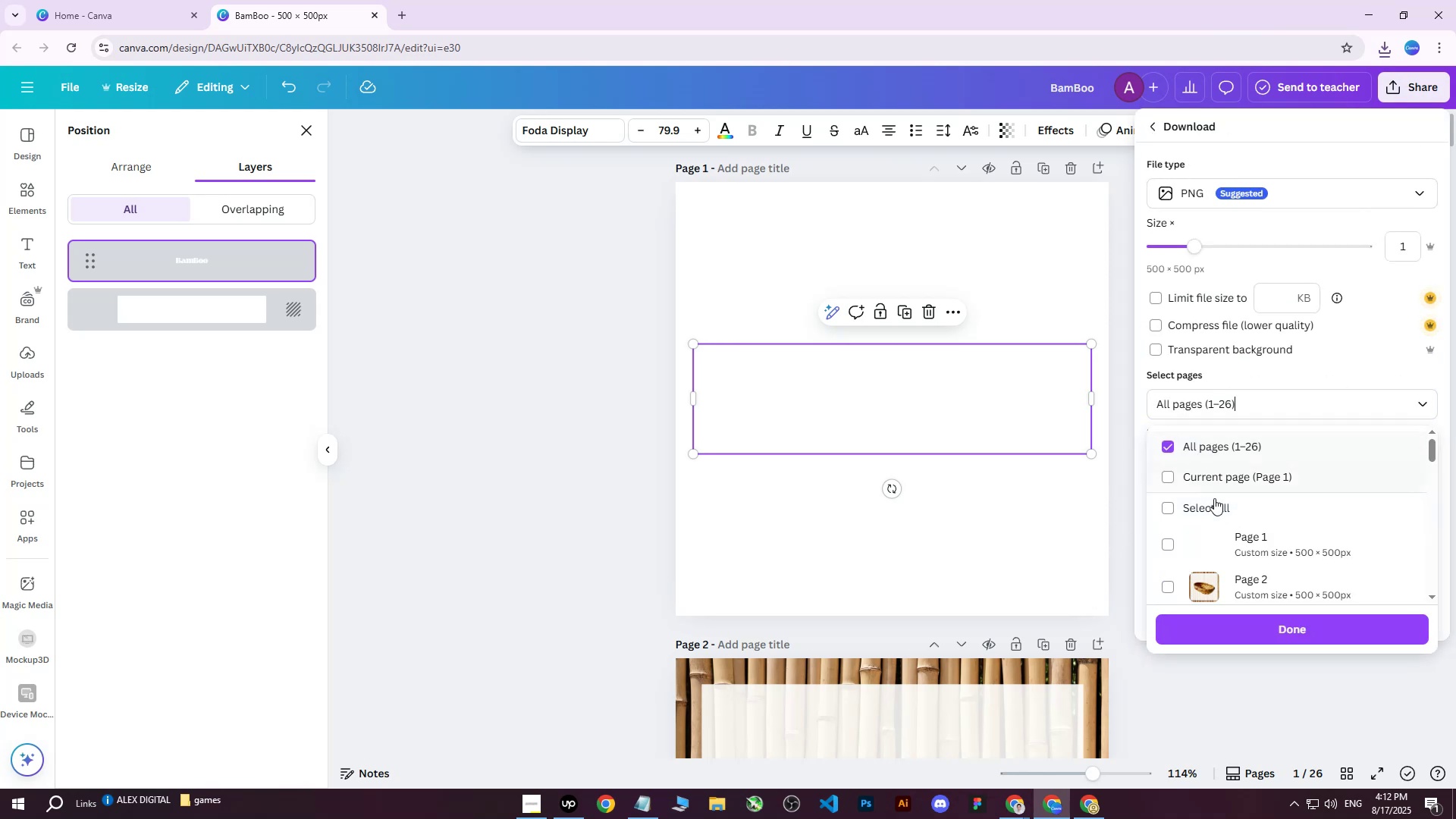 
triple_click([1214, 499])
 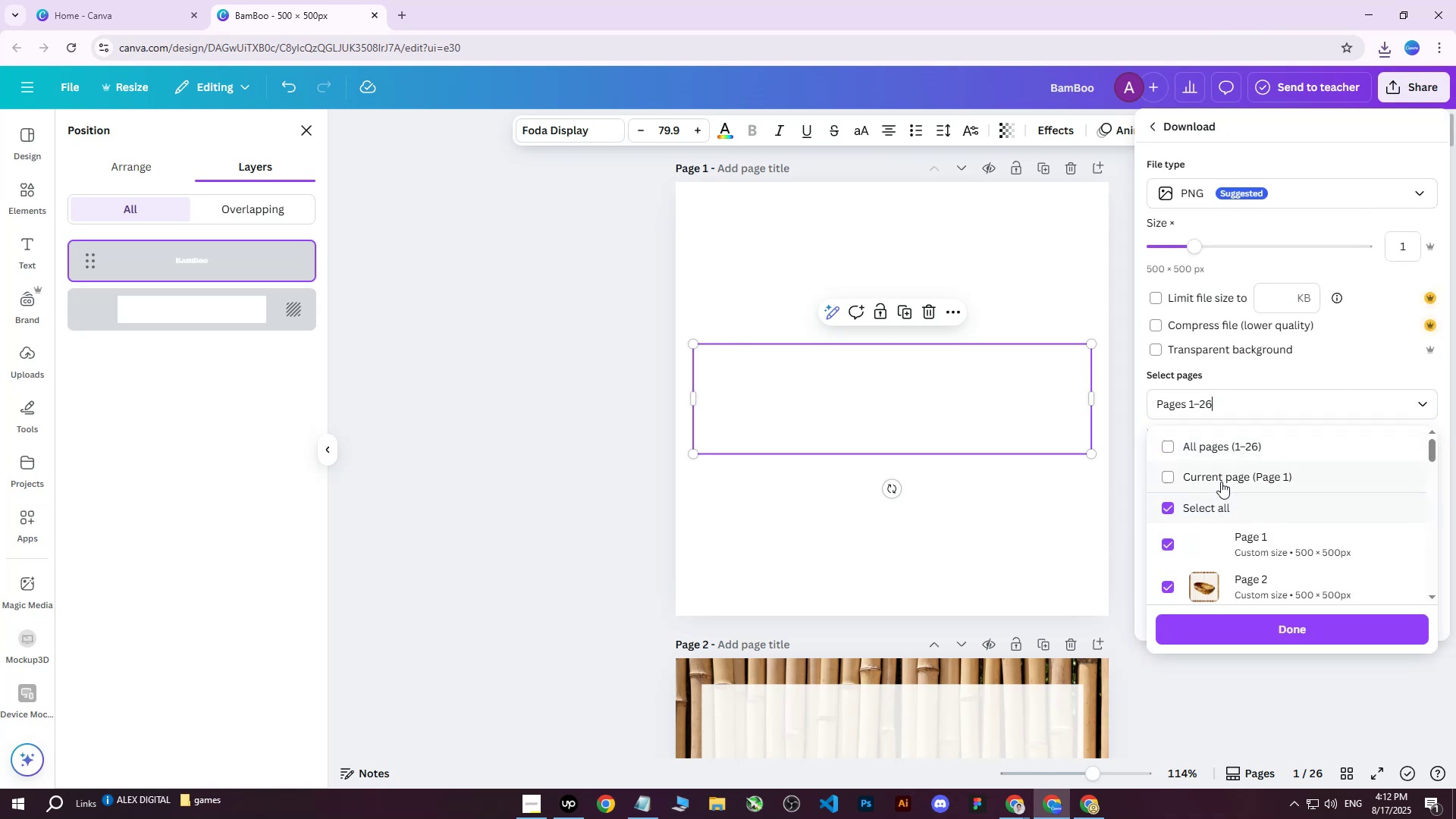 
triple_click([1221, 482])
 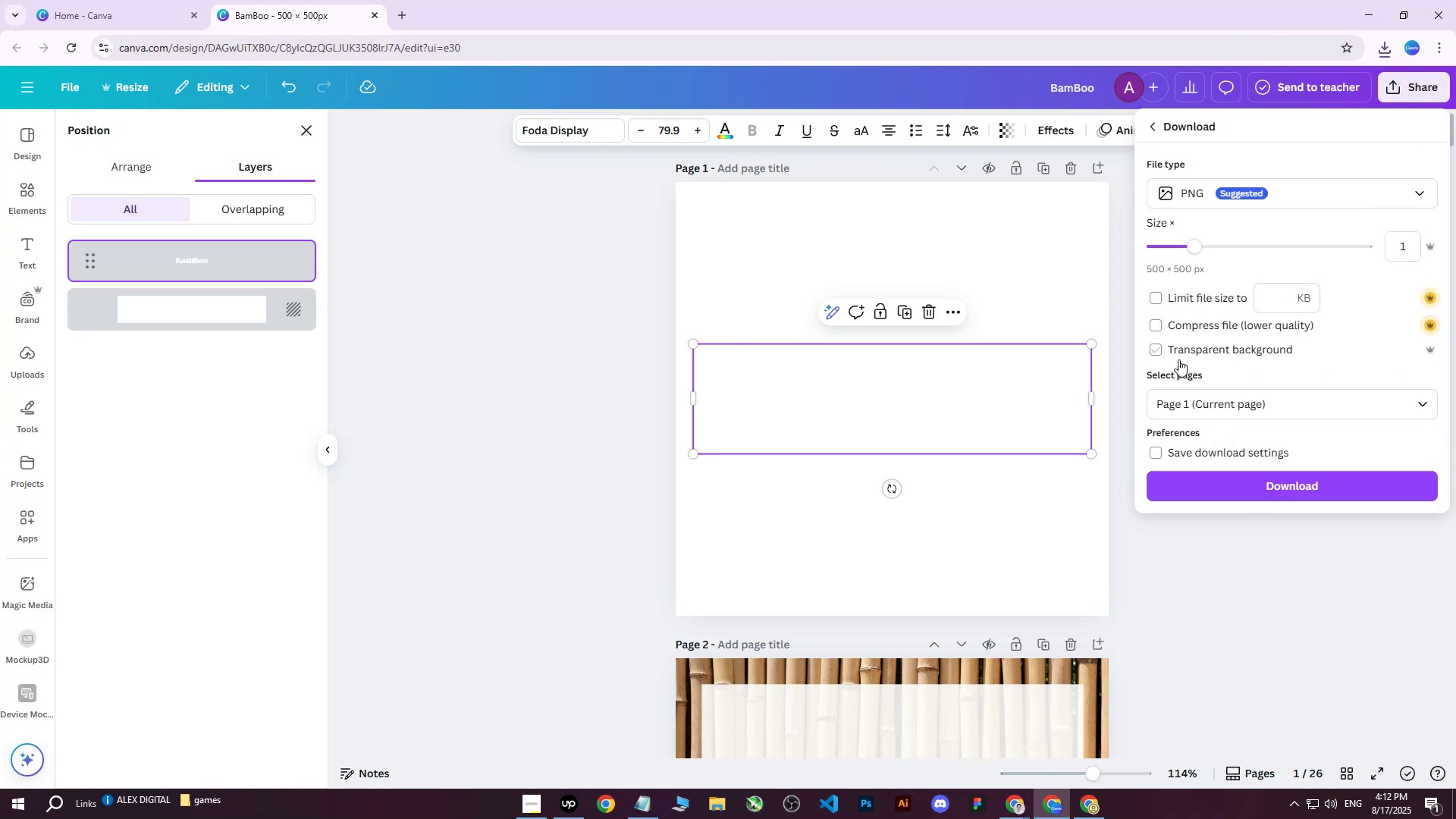 
left_click([1166, 349])
 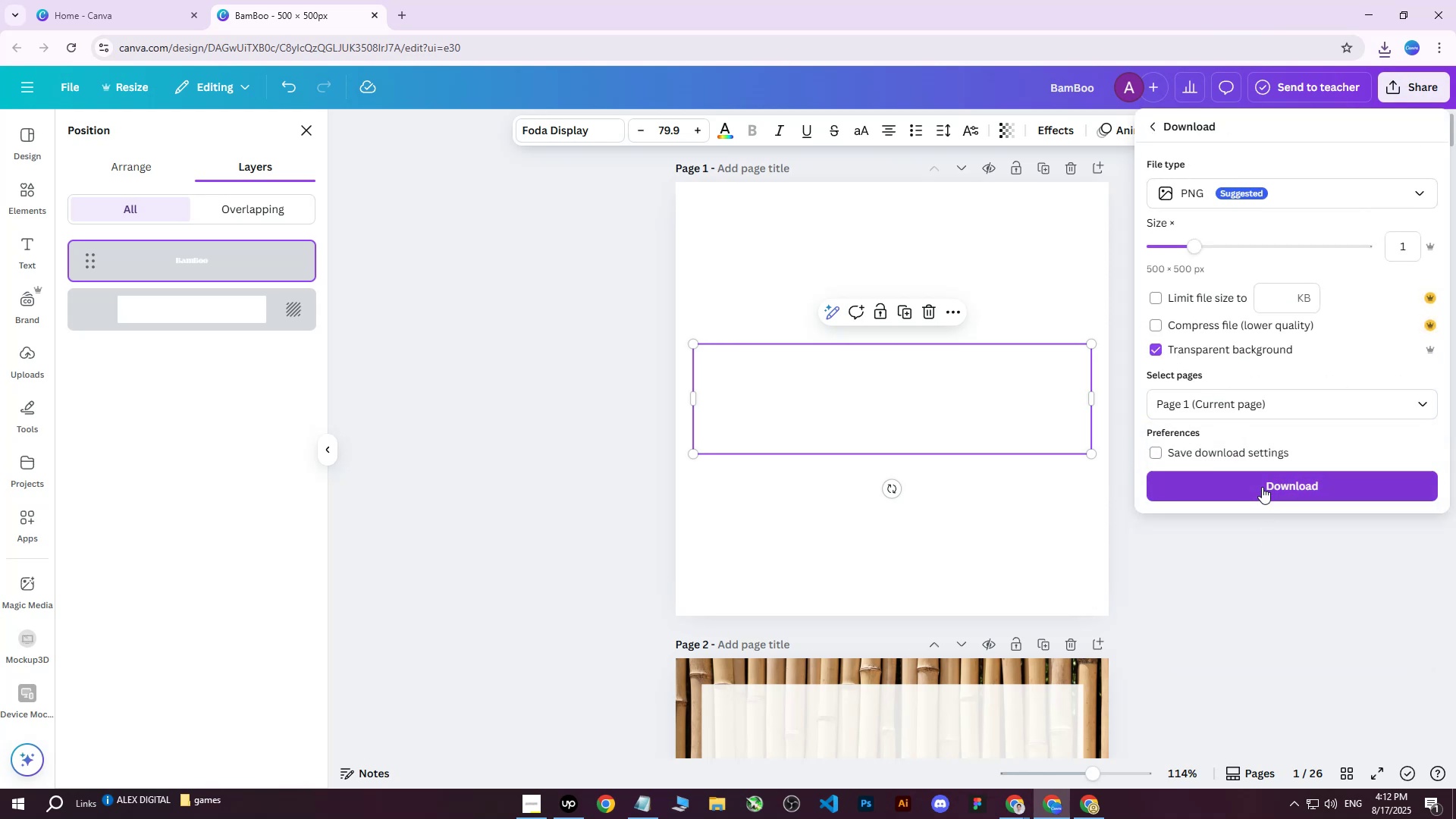 
left_click([1257, 485])
 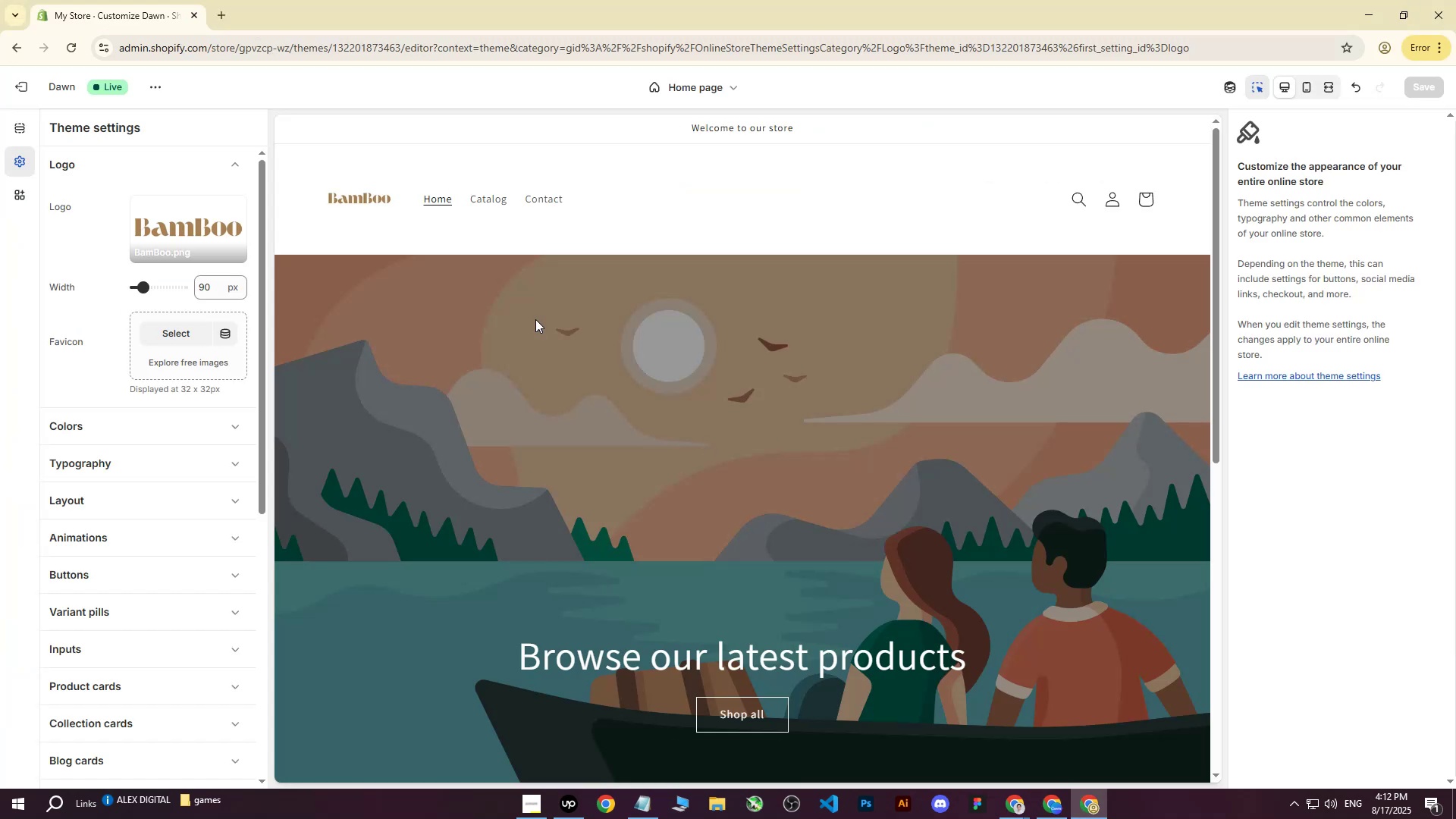 
left_click([308, 199])
 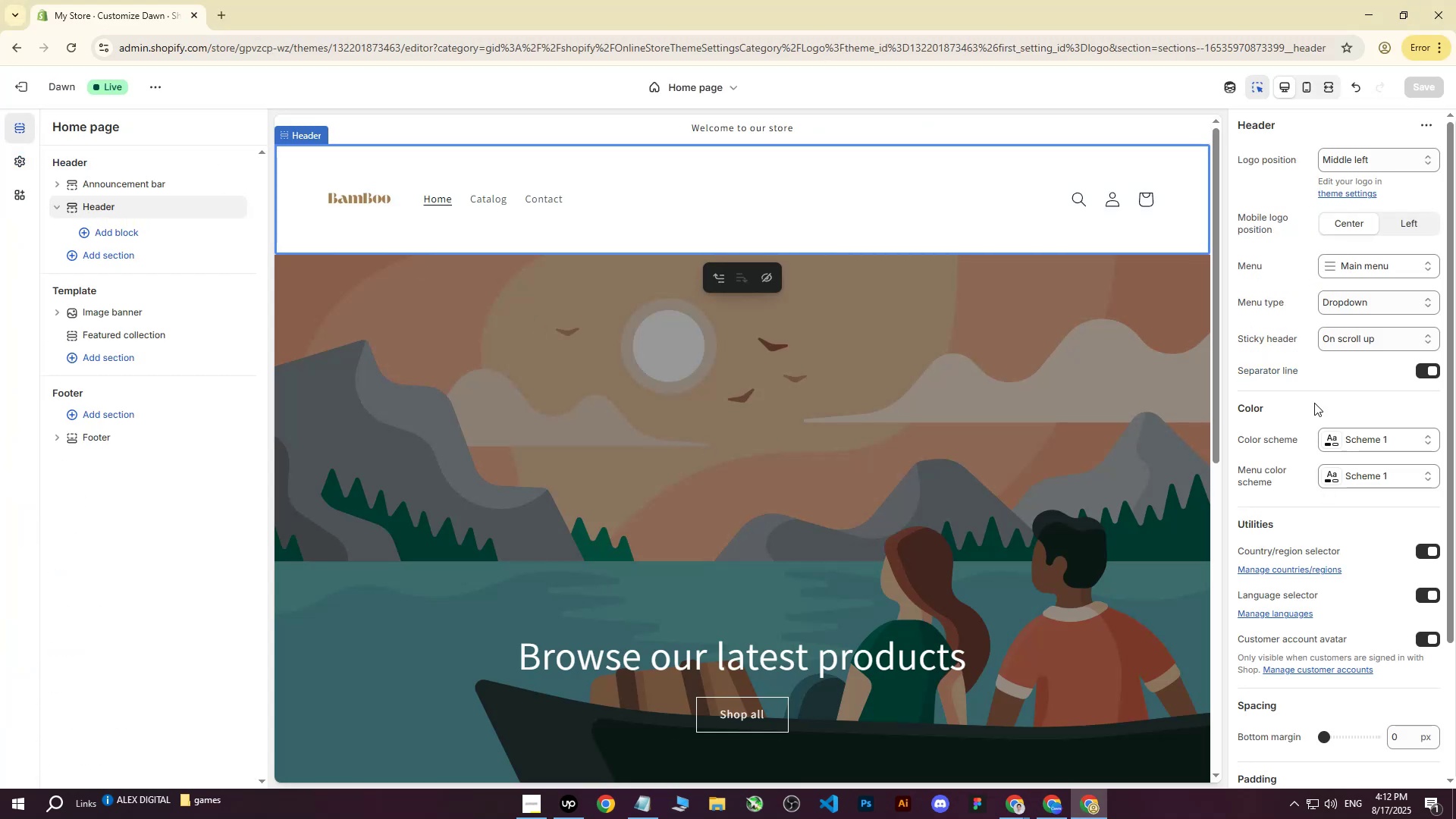 
left_click([1323, 440])
 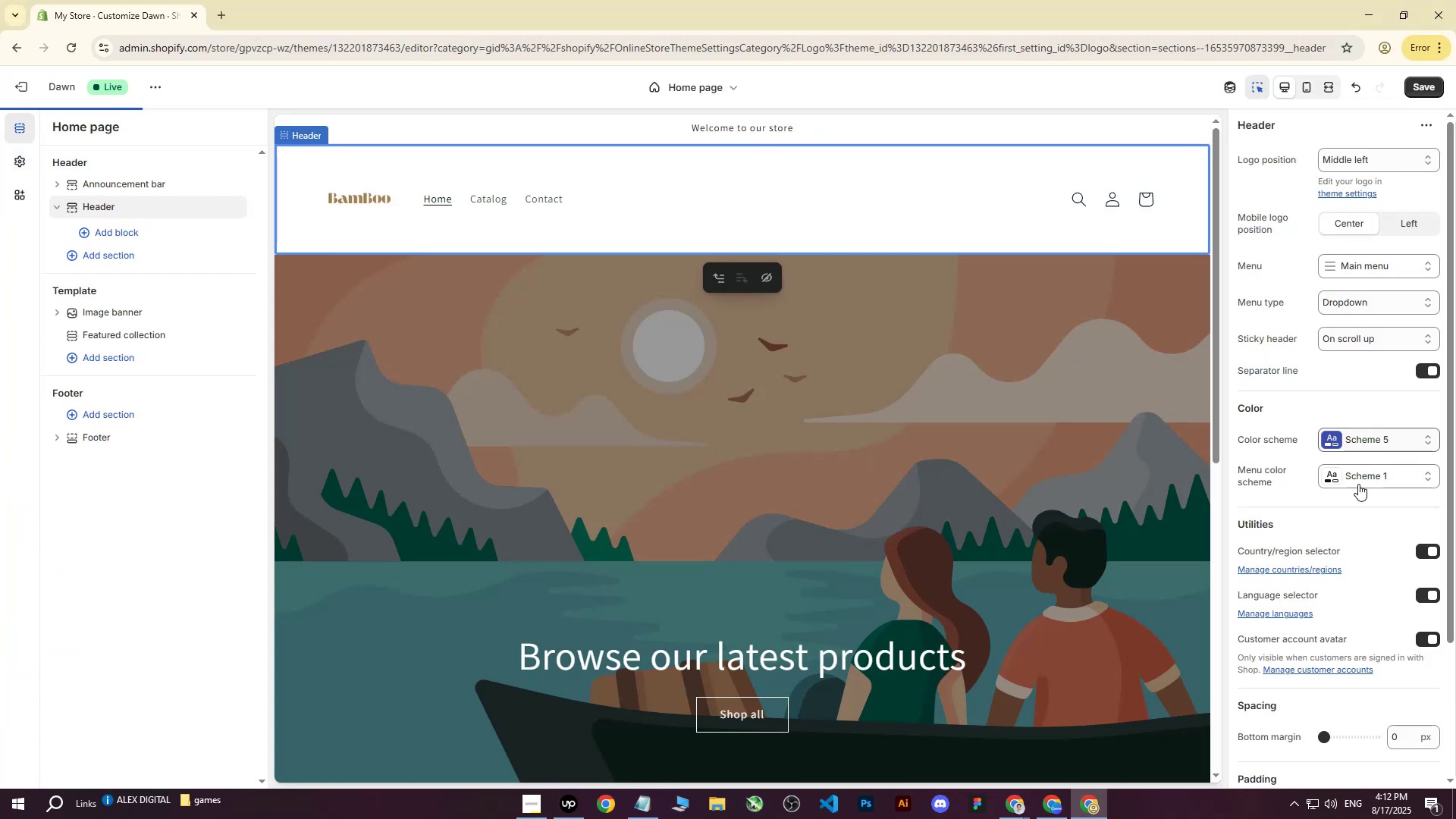 
left_click([1326, 437])
 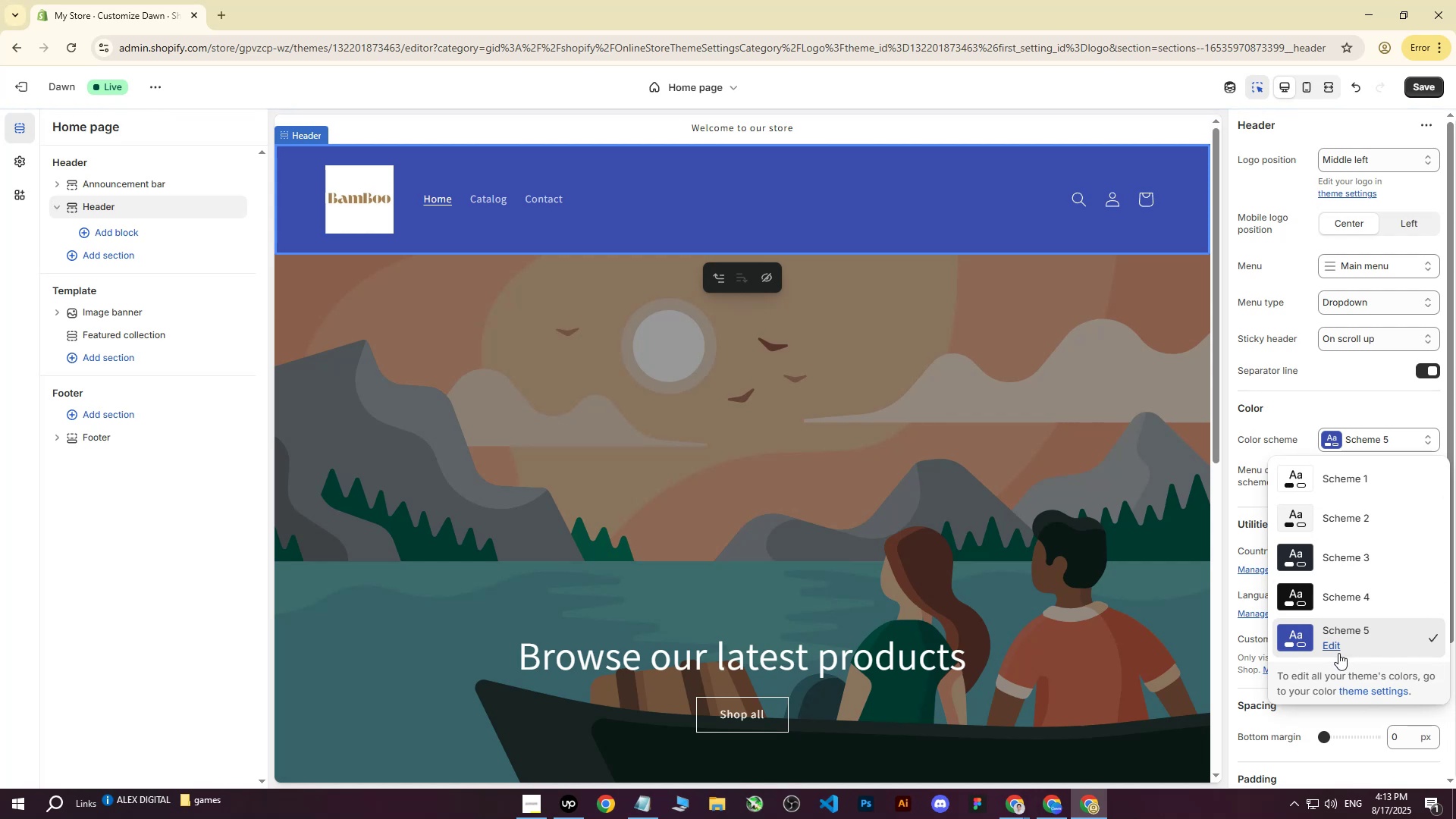 
left_click([1332, 646])
 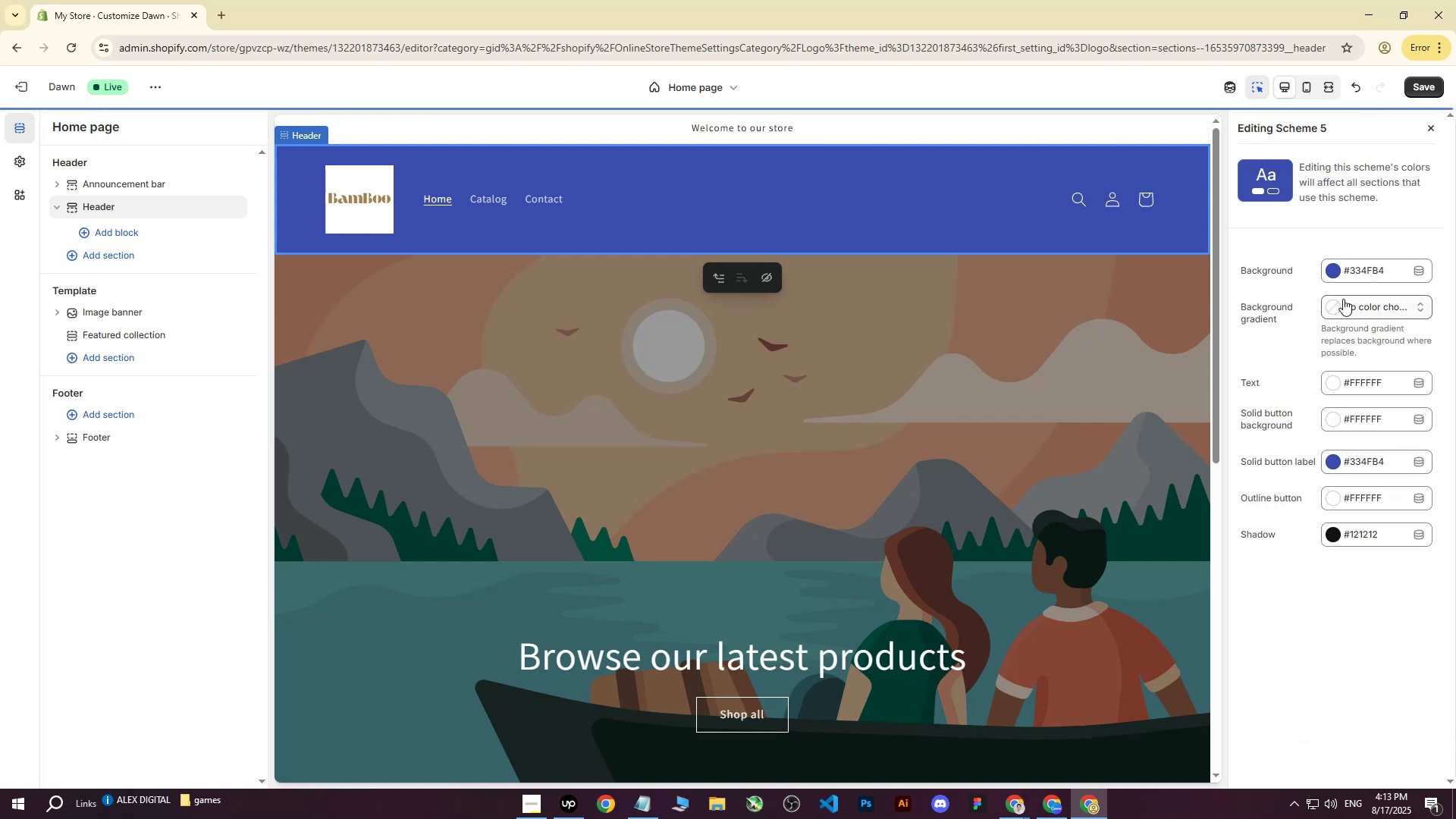 
left_click([1338, 278])
 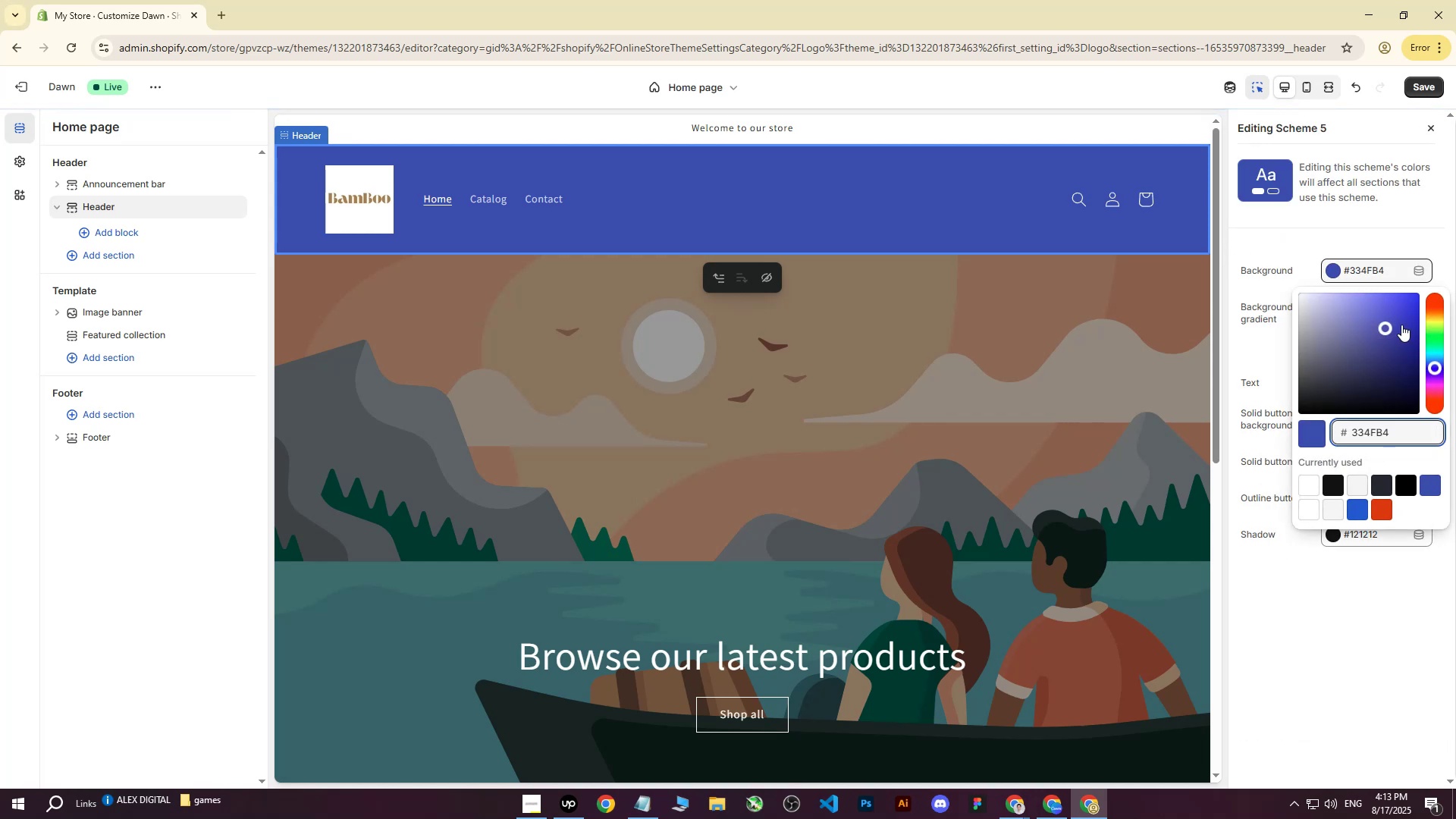 
wait(6.84)
 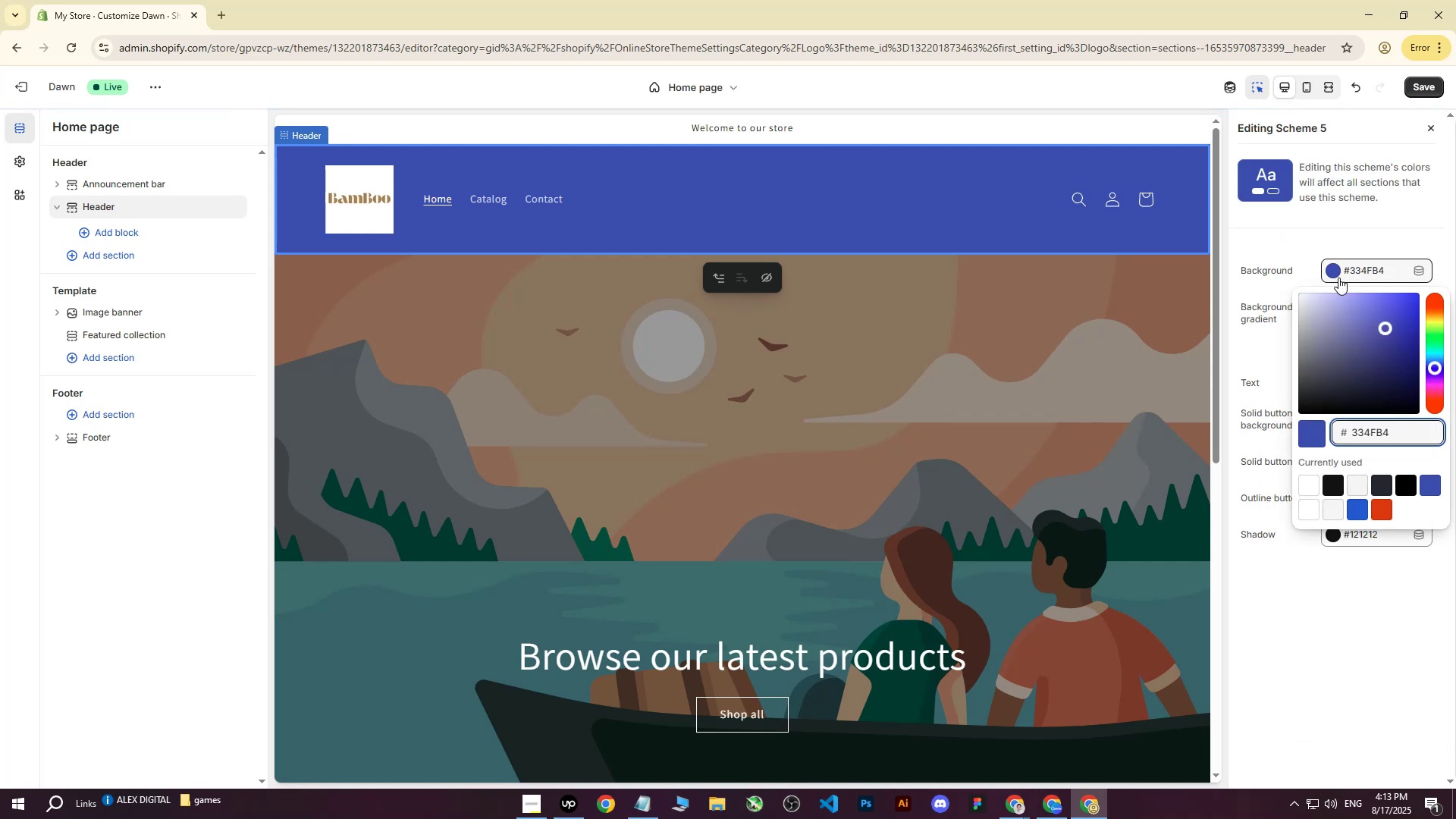 
left_click_drag(start_coordinate=[1432, 365], to_coordinate=[1436, 312])
 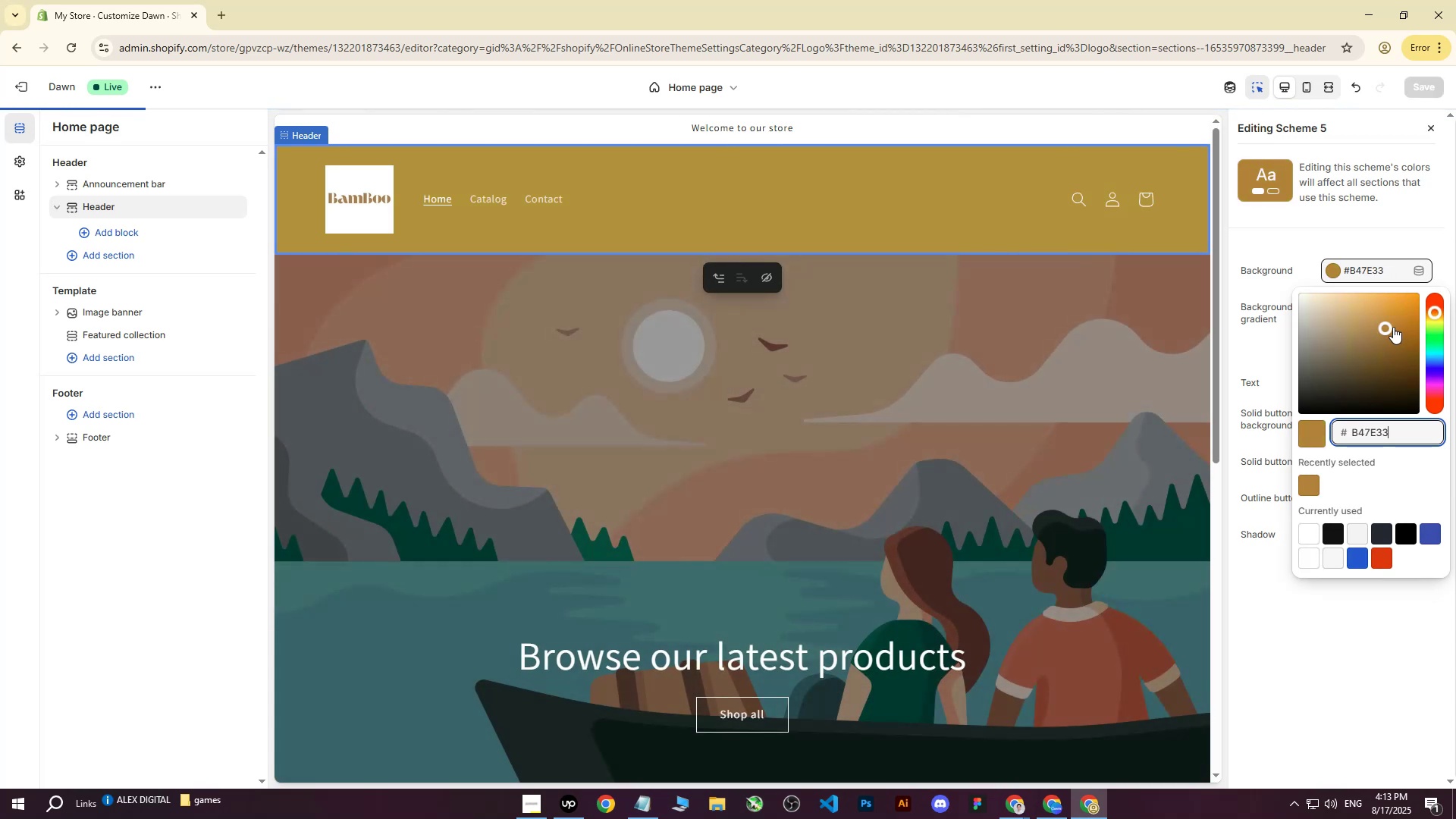 
left_click_drag(start_coordinate=[1389, 325], to_coordinate=[1407, 384])
 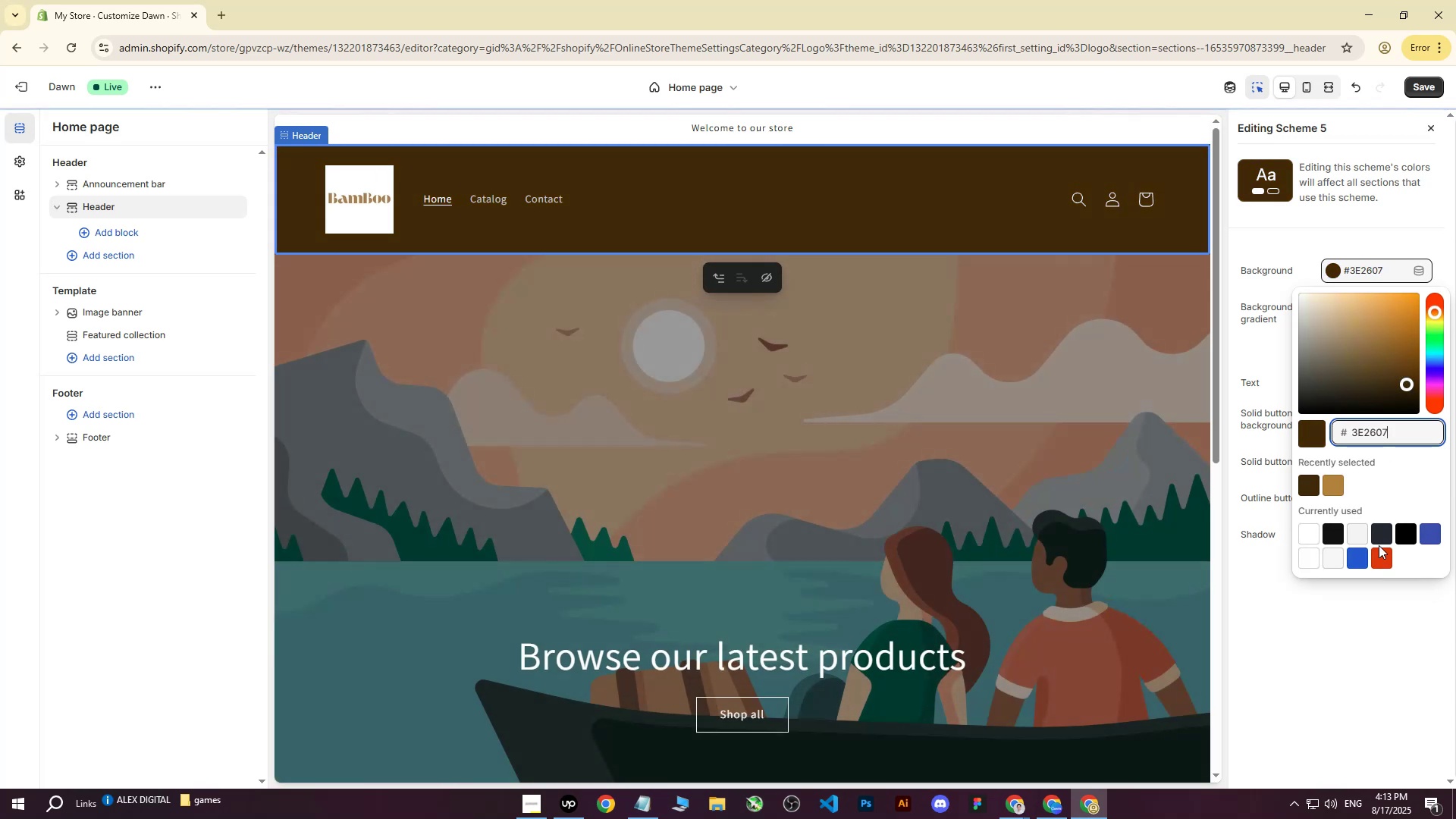 
left_click([1328, 645])
 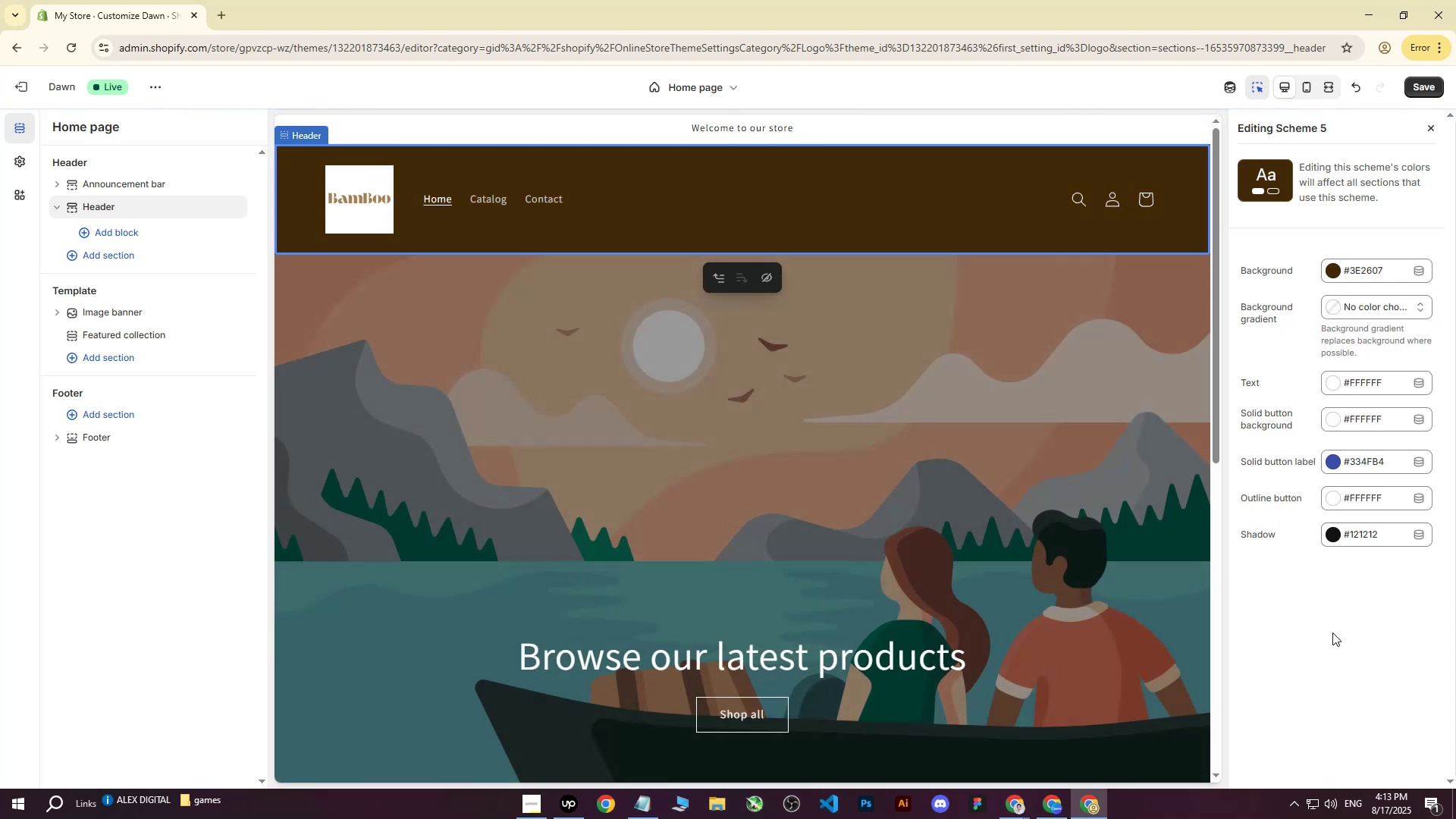 
left_click([1332, 632])
 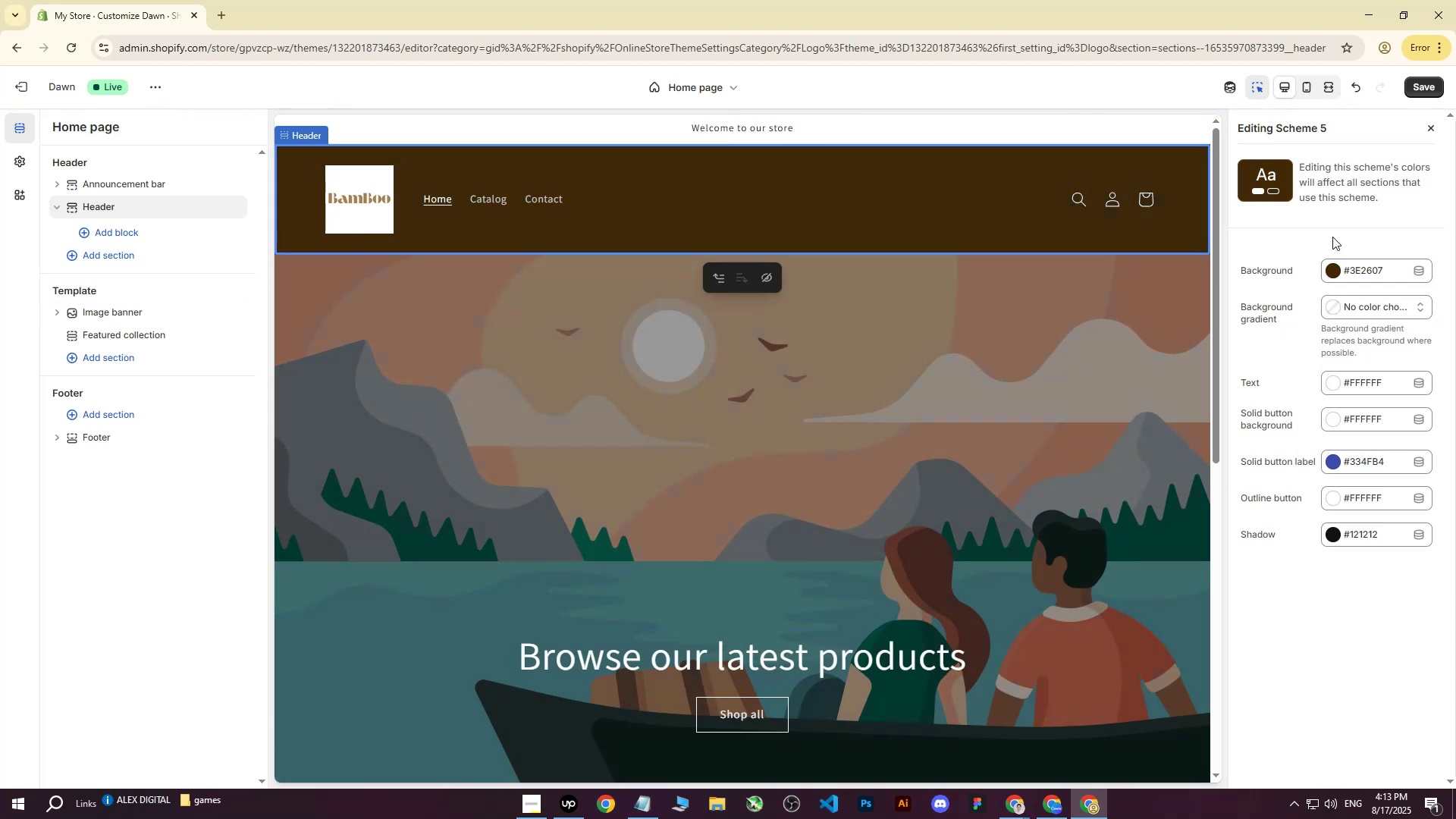 
left_click([1415, 80])
 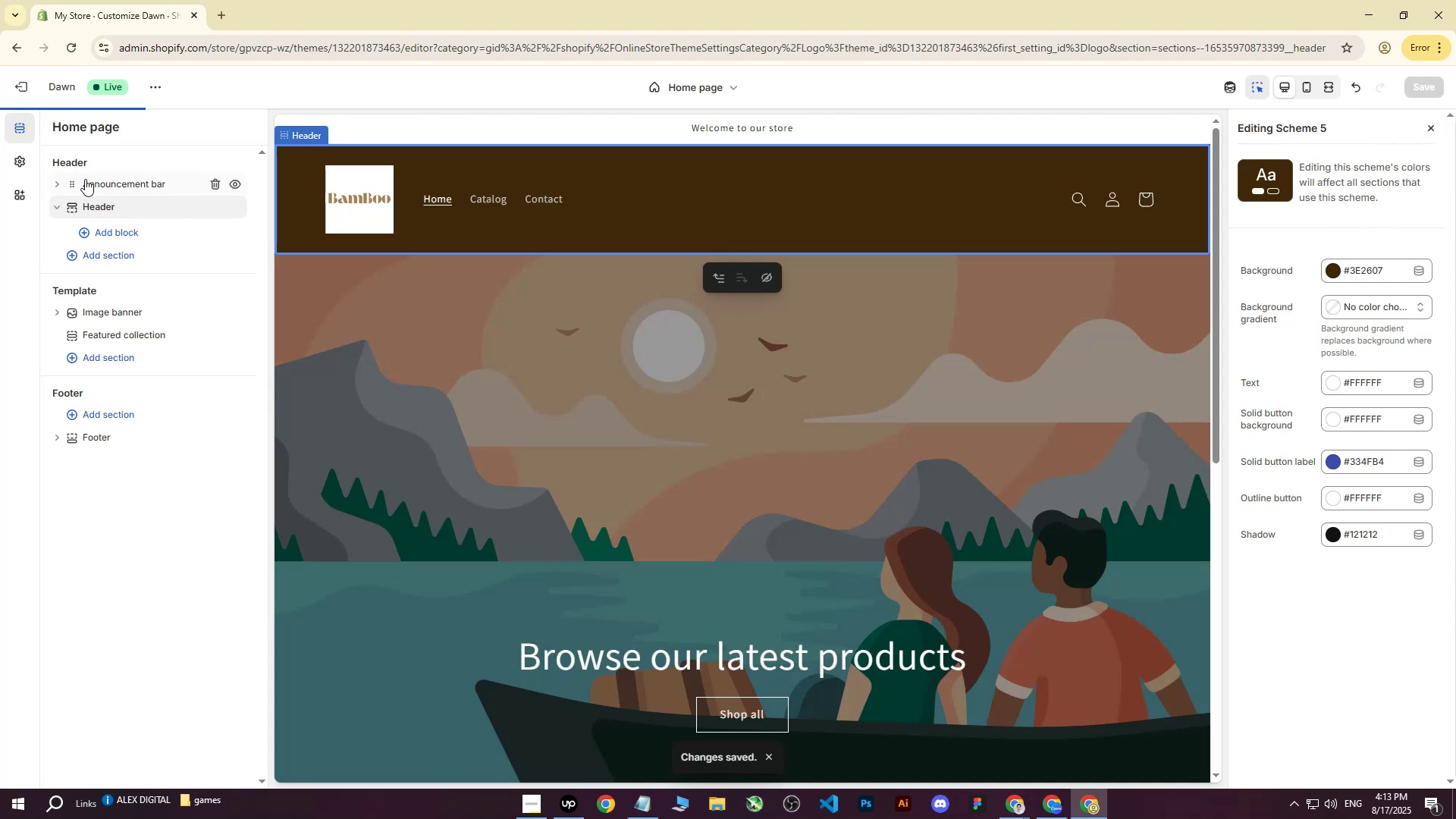 
left_click([21, 159])
 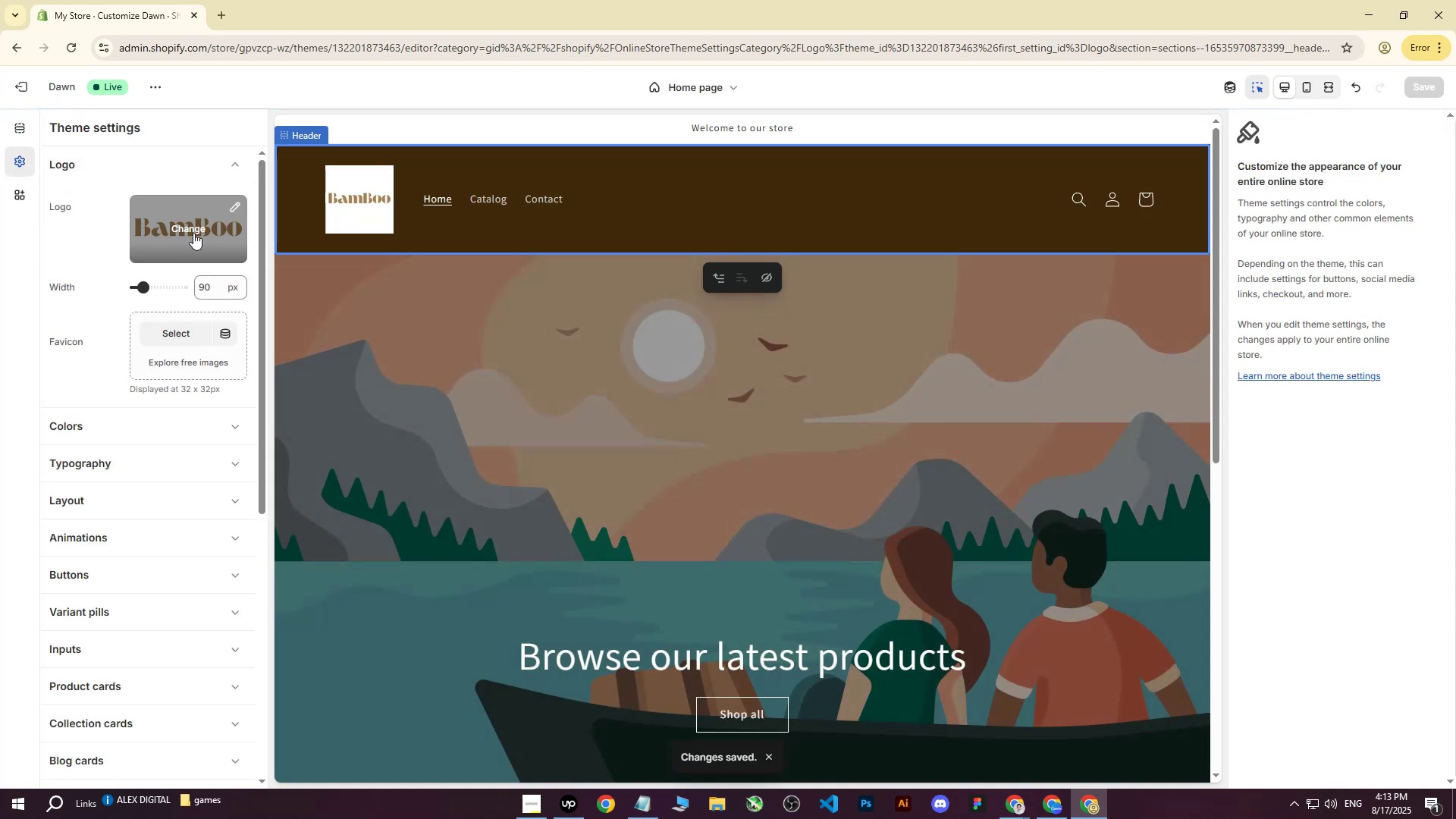 
left_click([193, 219])
 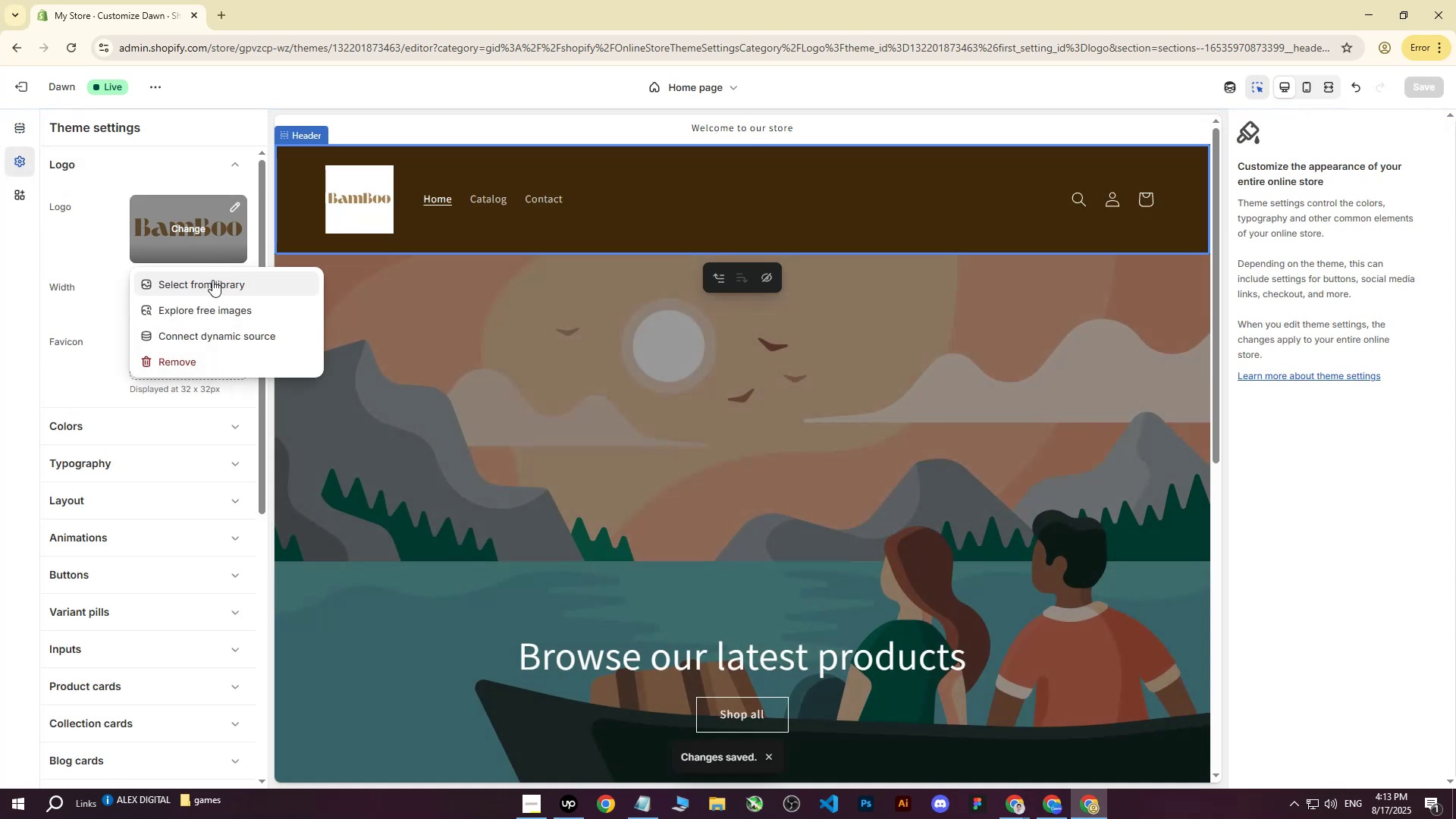 
left_click([212, 282])
 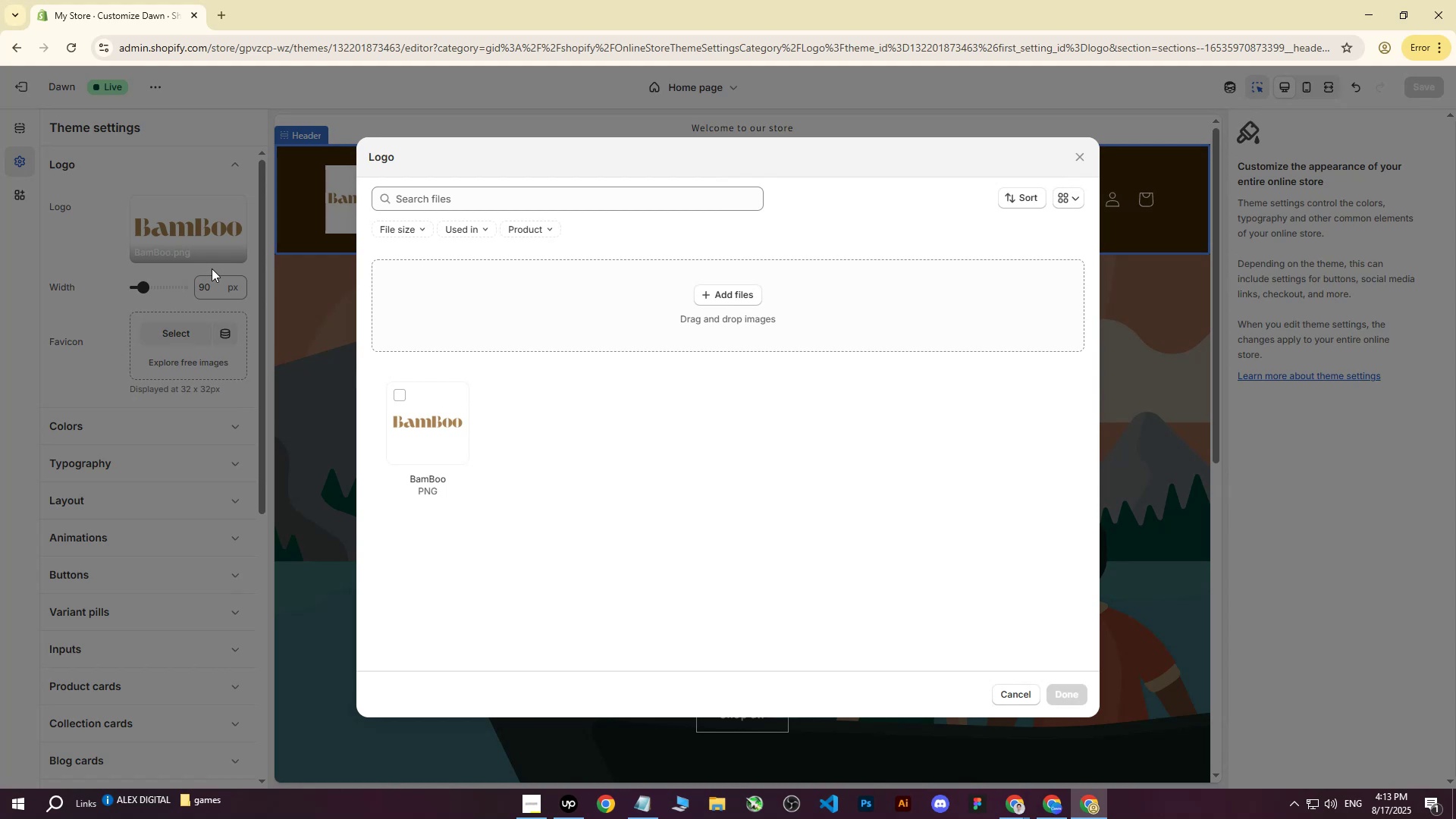 
wait(18.61)
 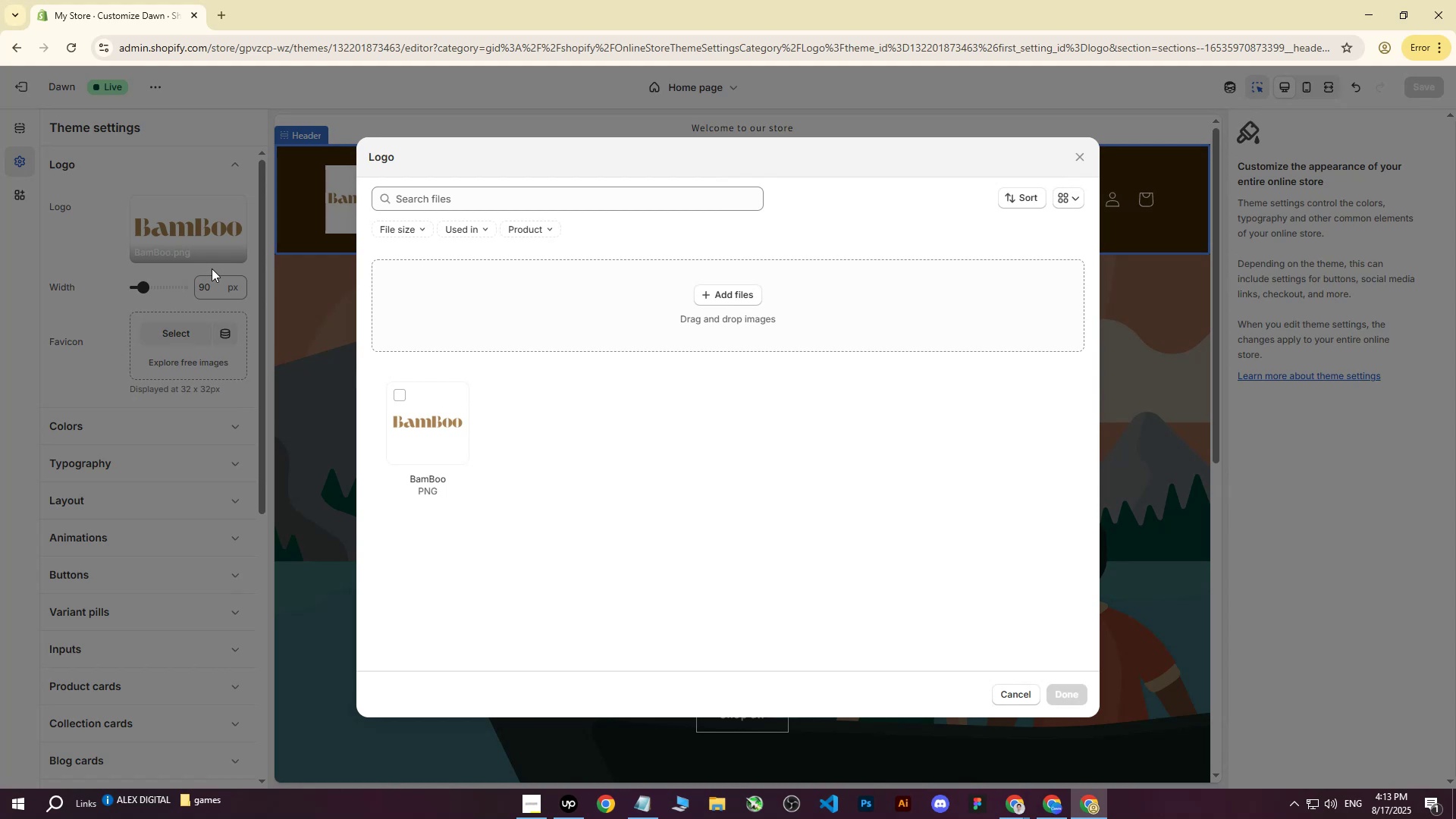 
left_click([743, 292])
 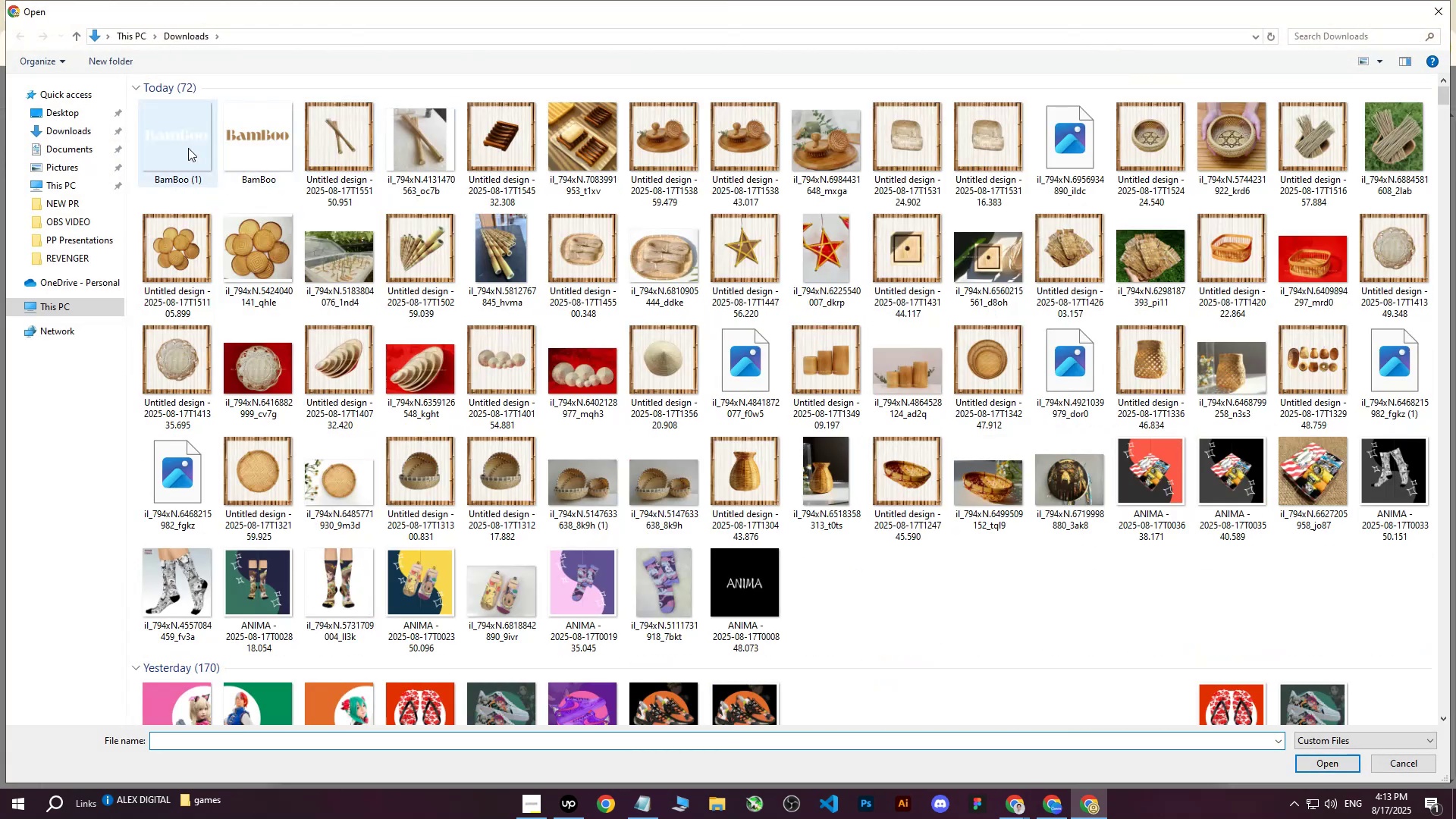 
left_click([167, 146])
 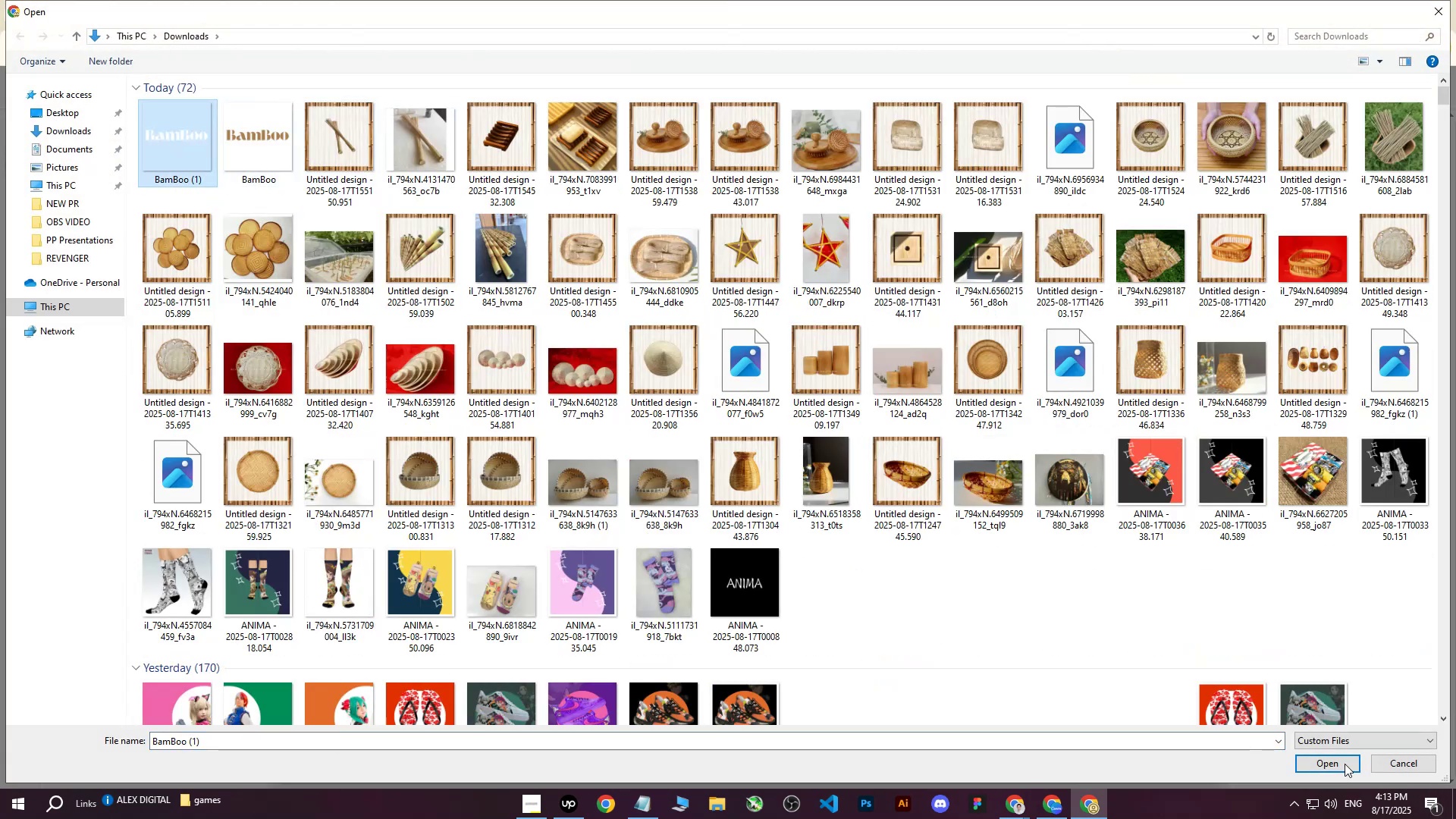 
left_click([1338, 762])
 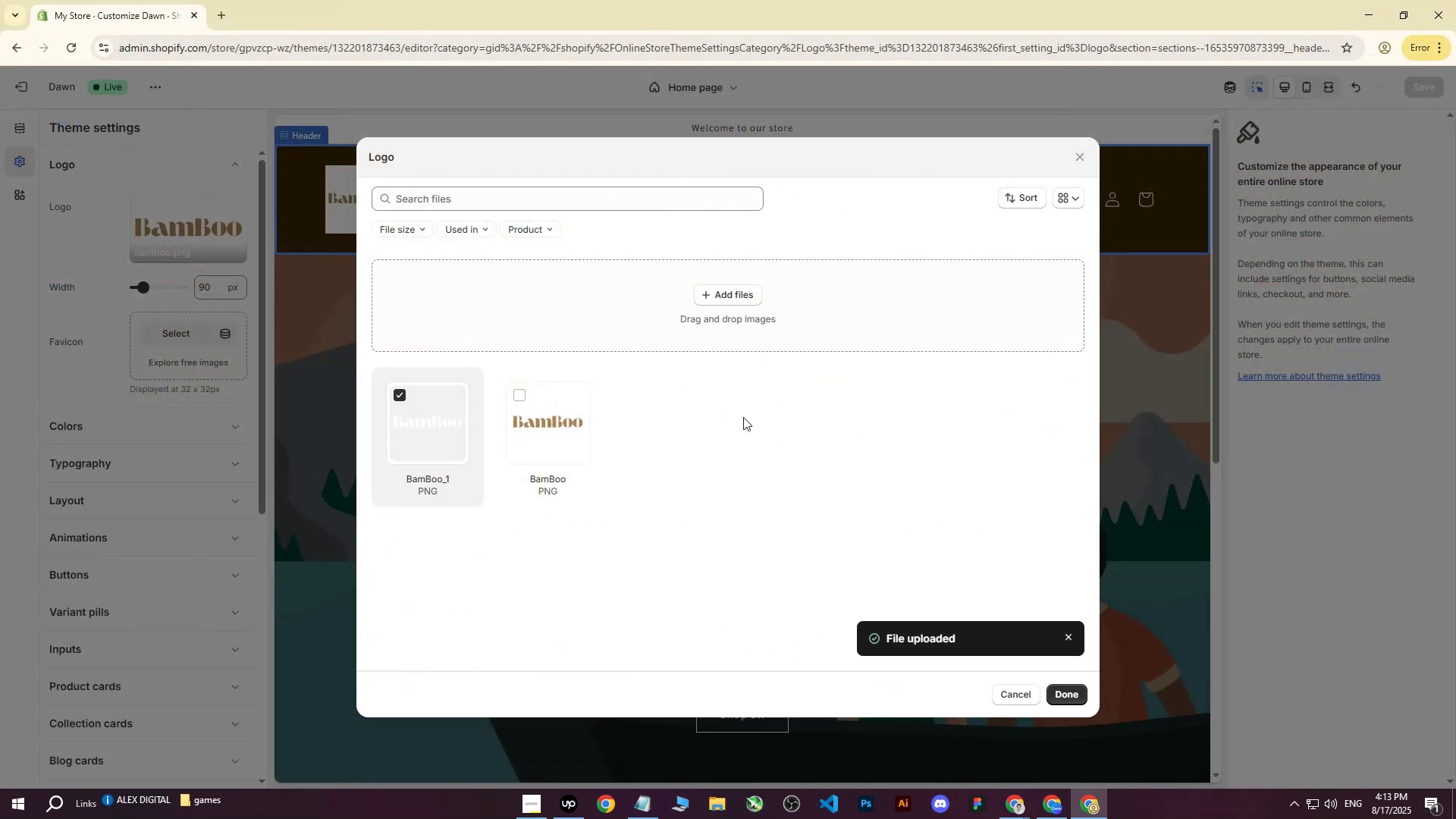 
wait(5.95)
 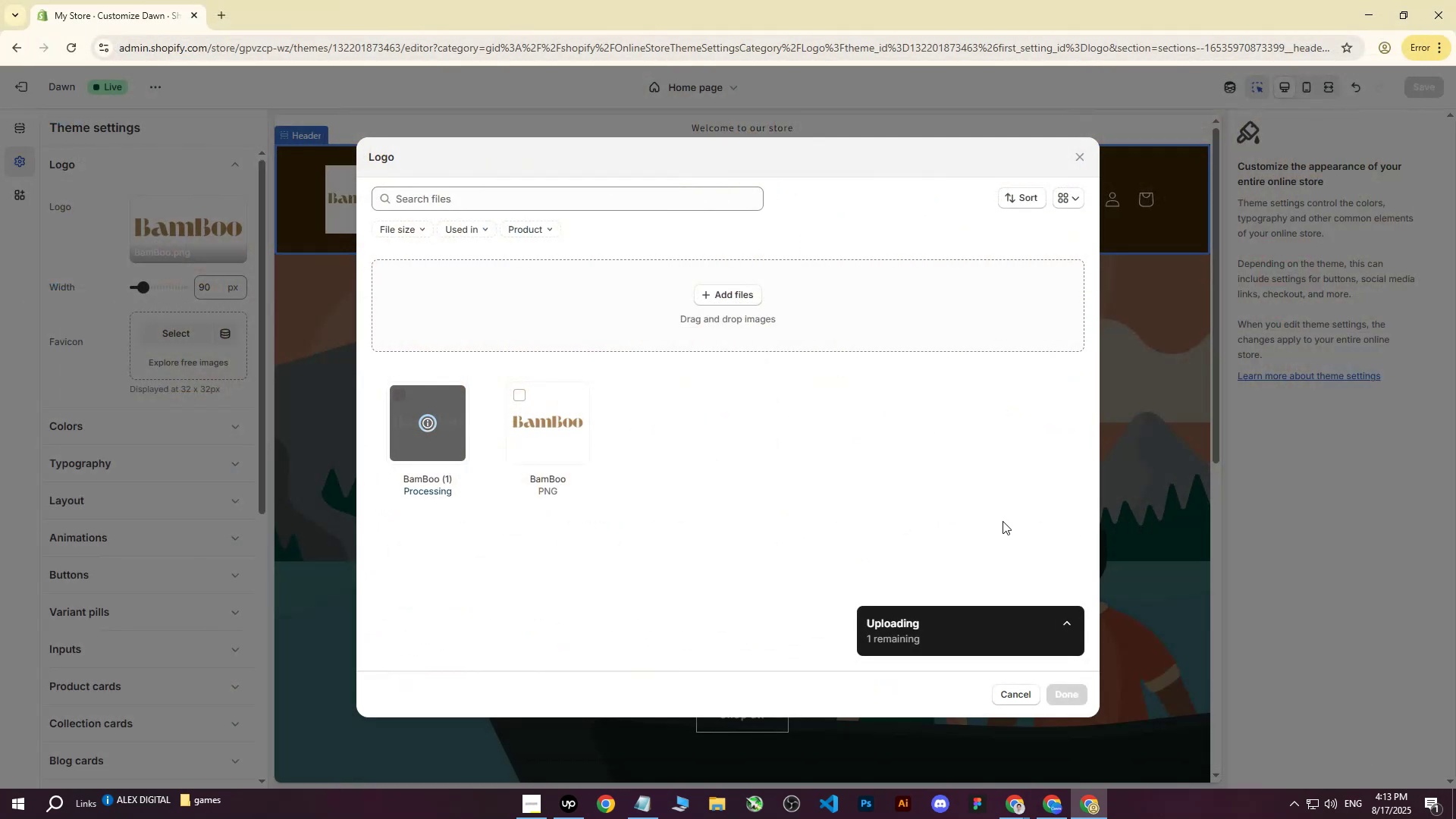 
left_click([1055, 689])
 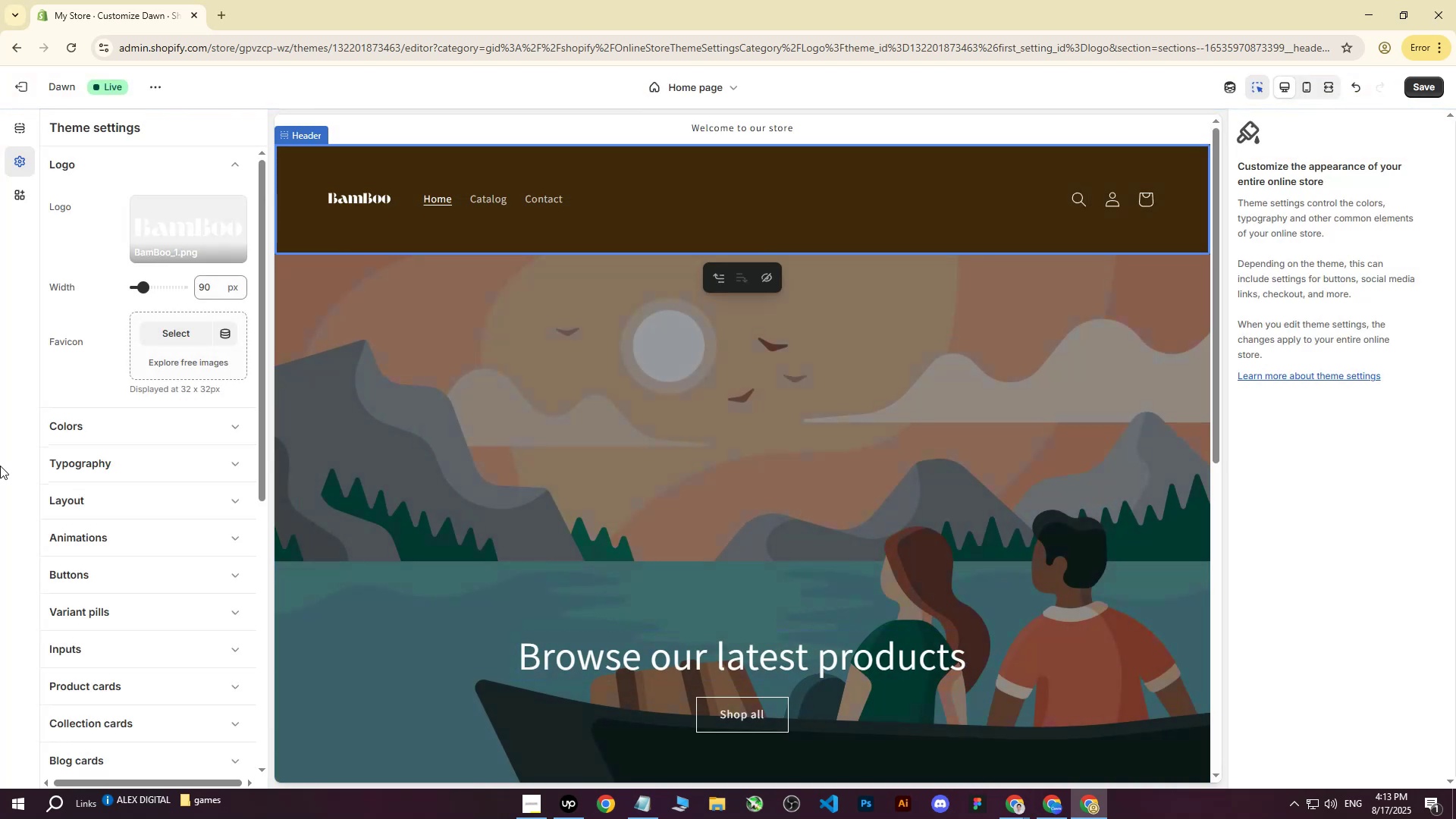 
scroll: coordinate [699, 444], scroll_direction: up, amount: 1.0
 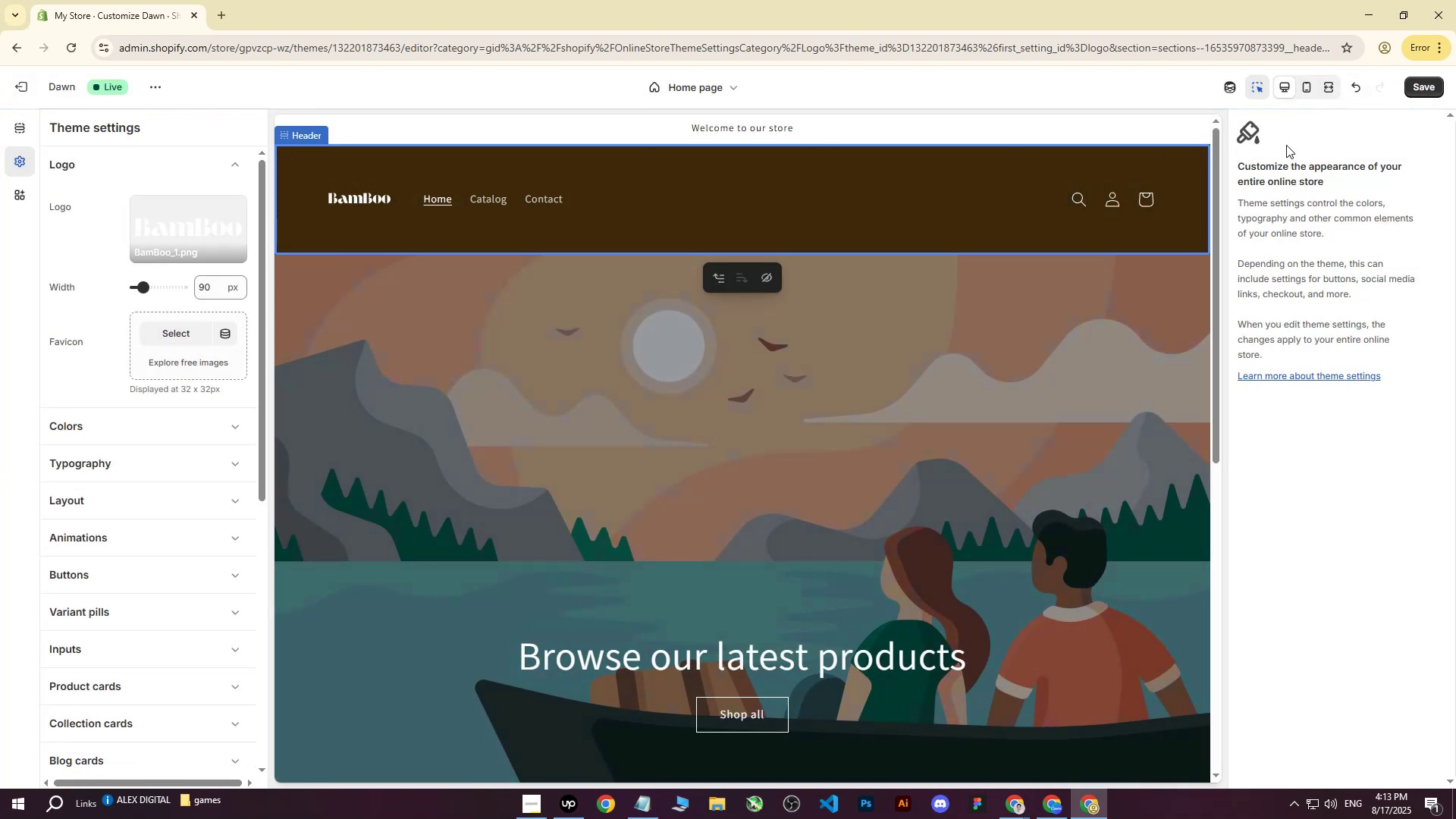 
left_click([1410, 83])
 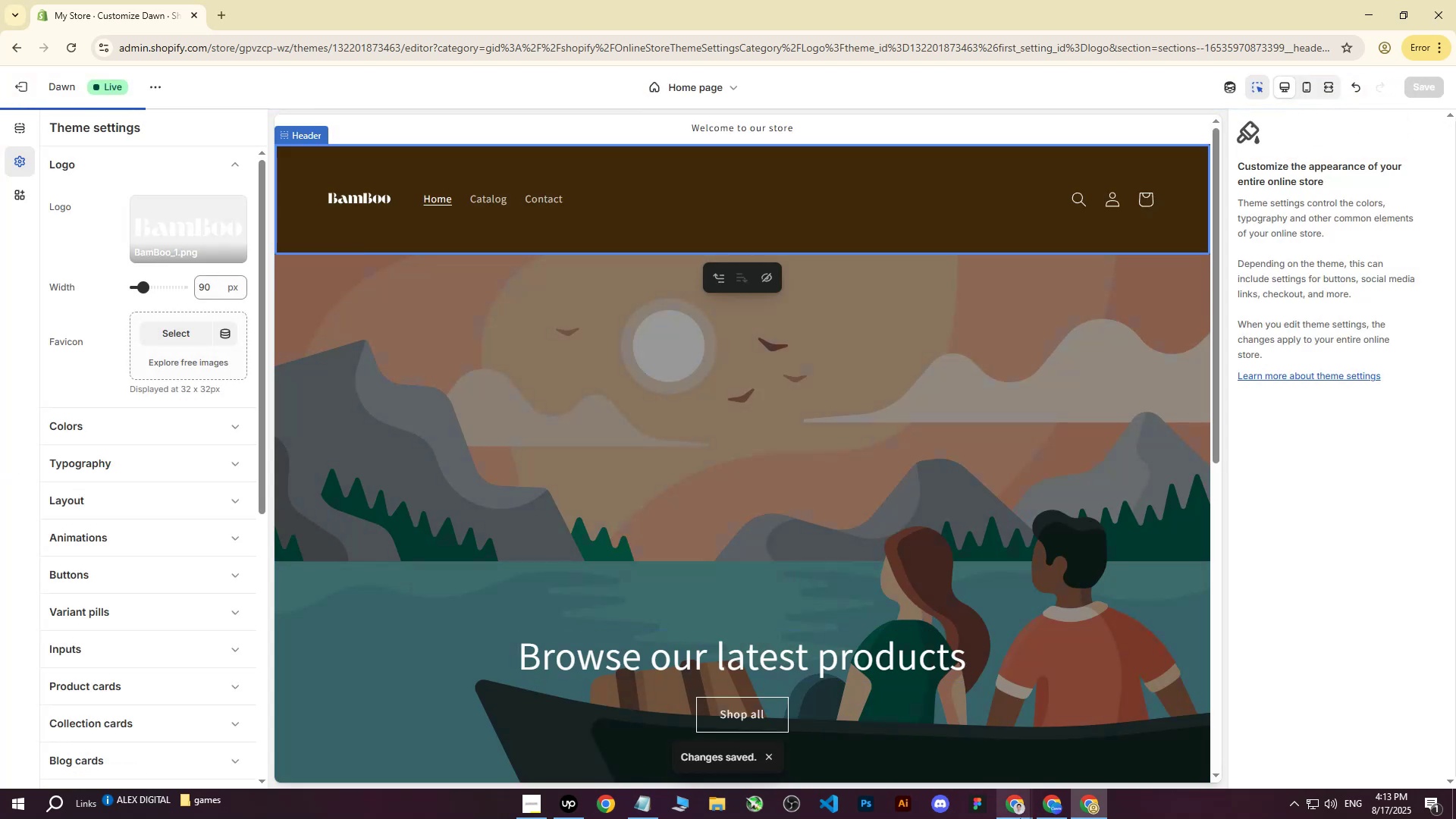 
double_click([917, 718])
 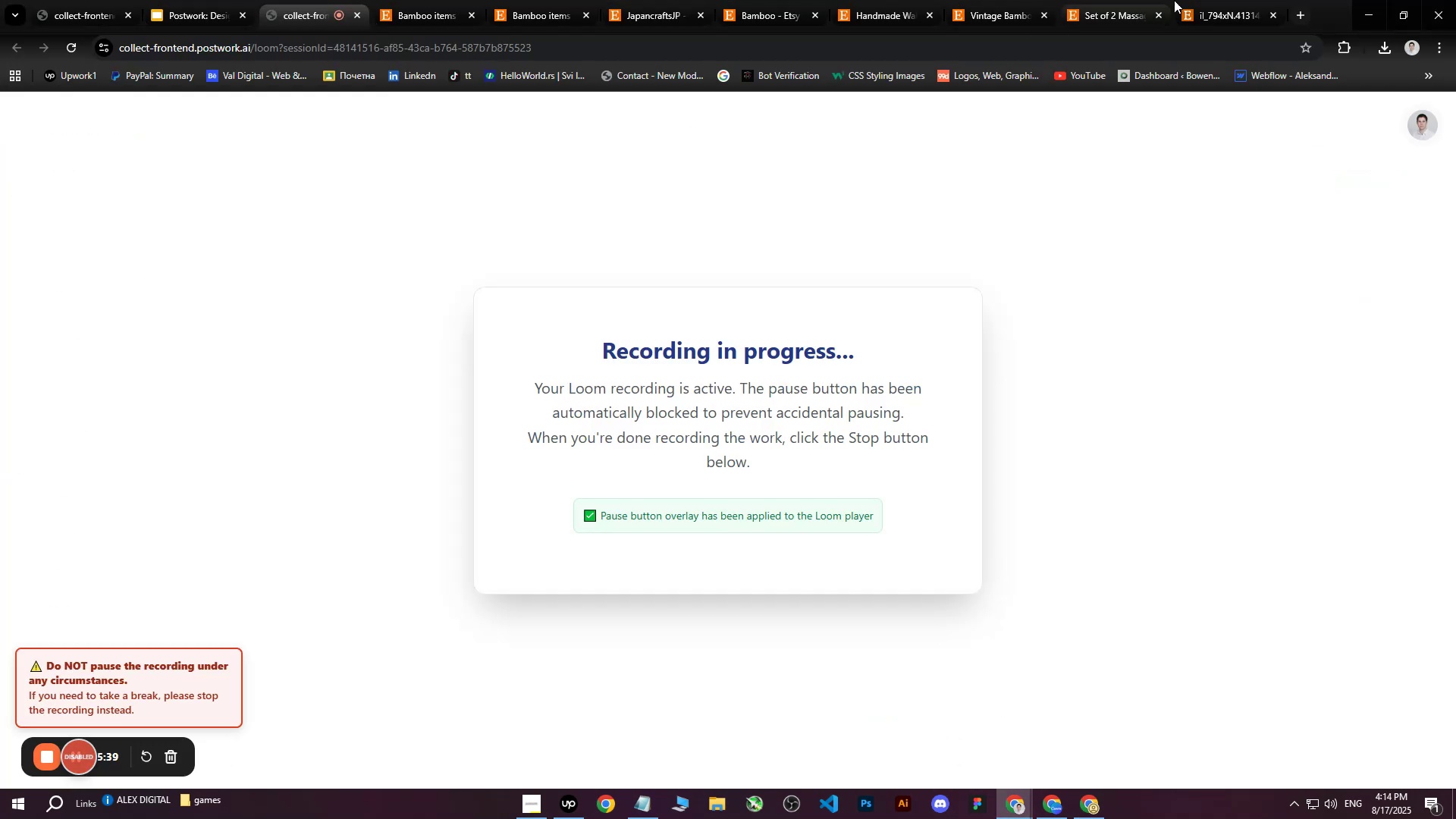 
left_click([1244, 0])
 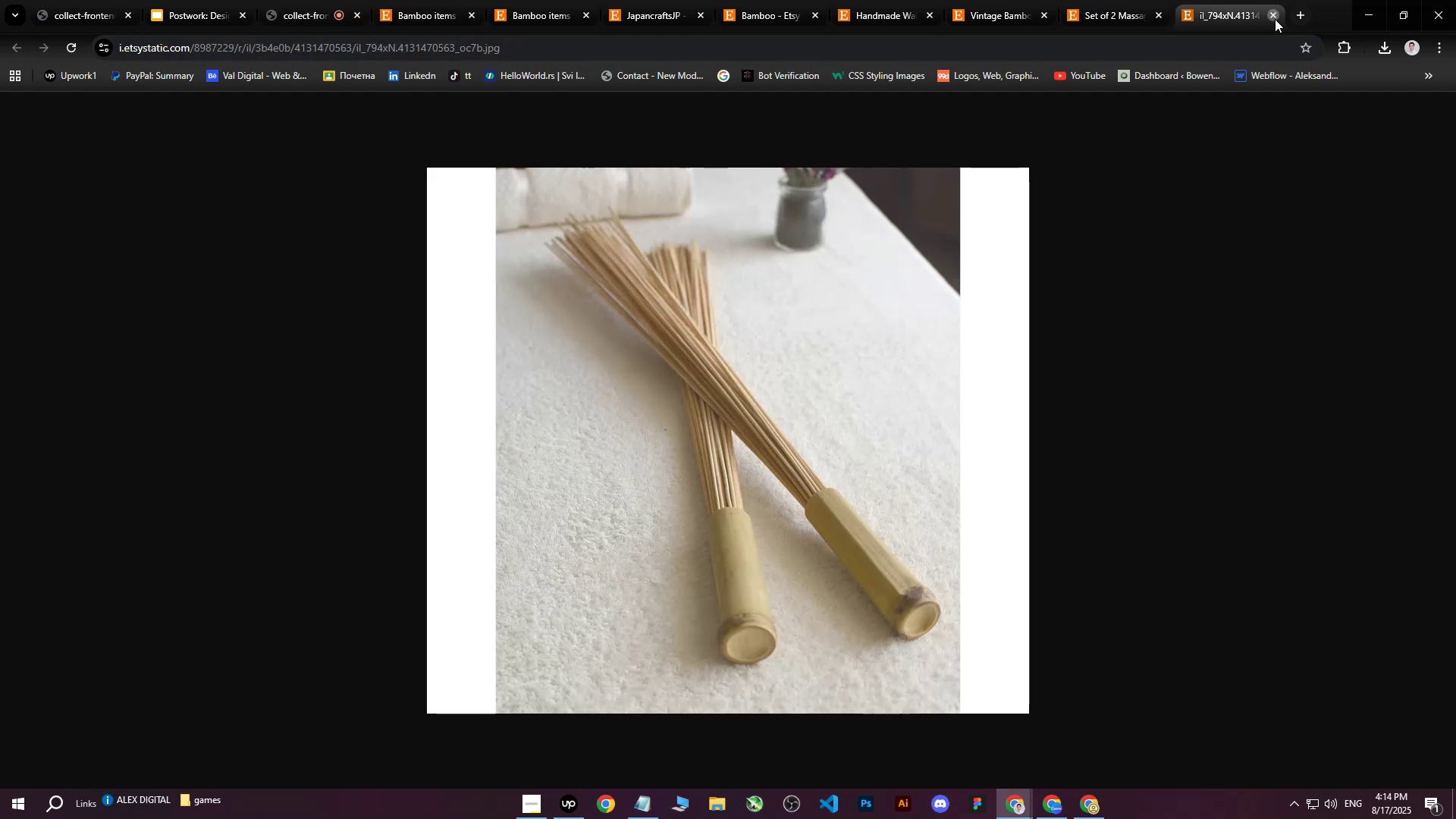 
left_click([1275, 19])
 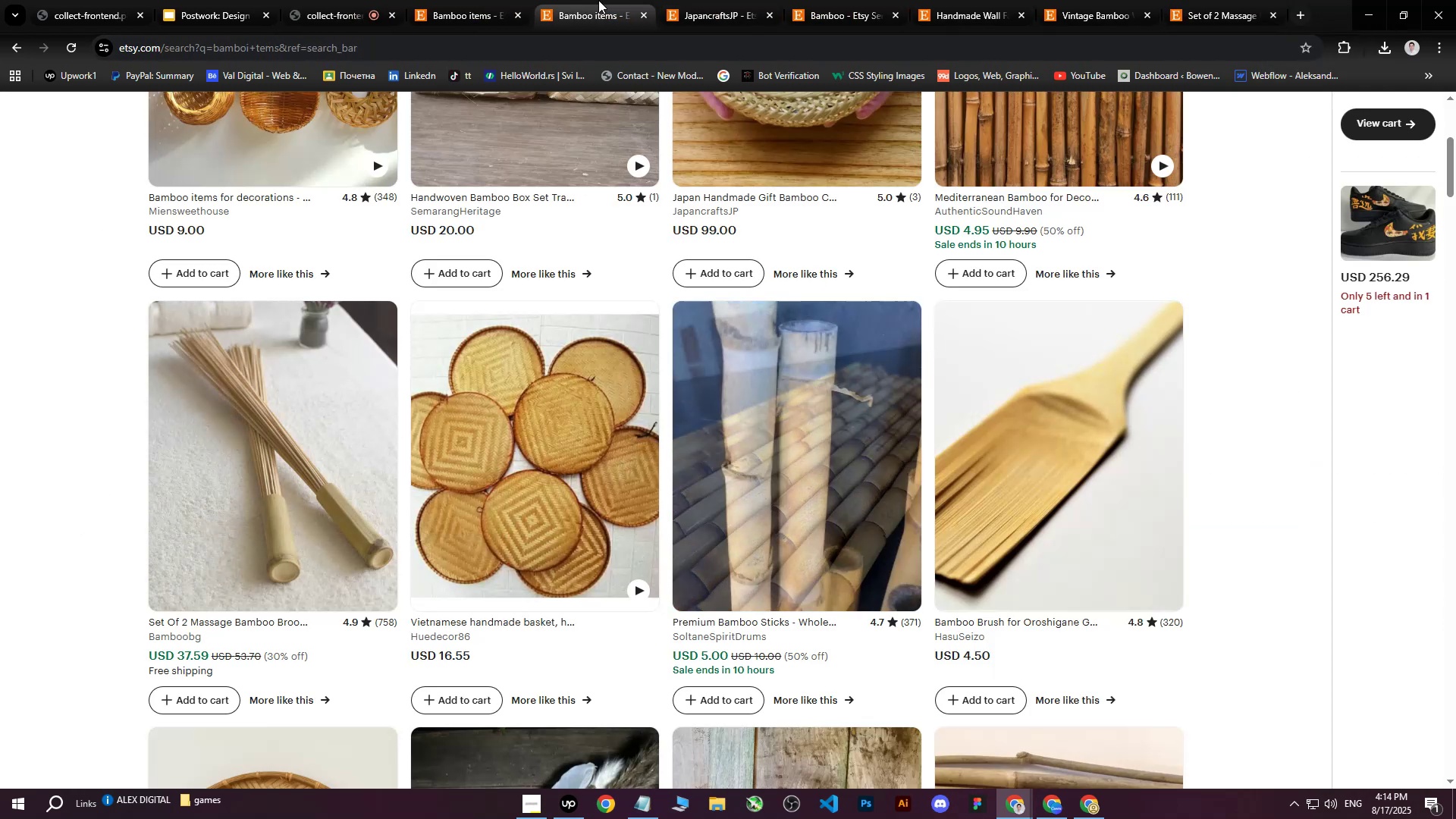 
double_click([504, 0])
 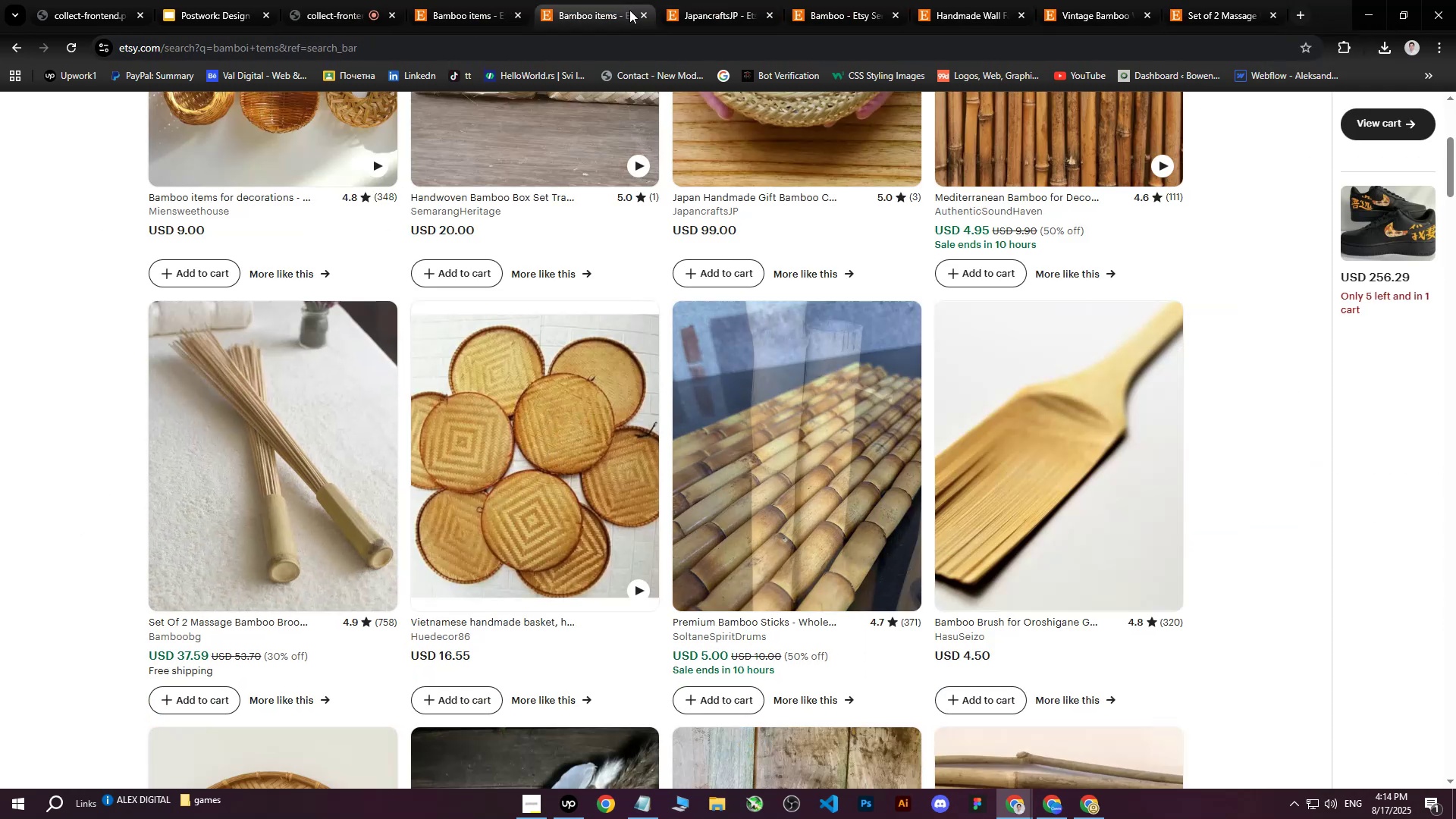 
double_click([645, 16])
 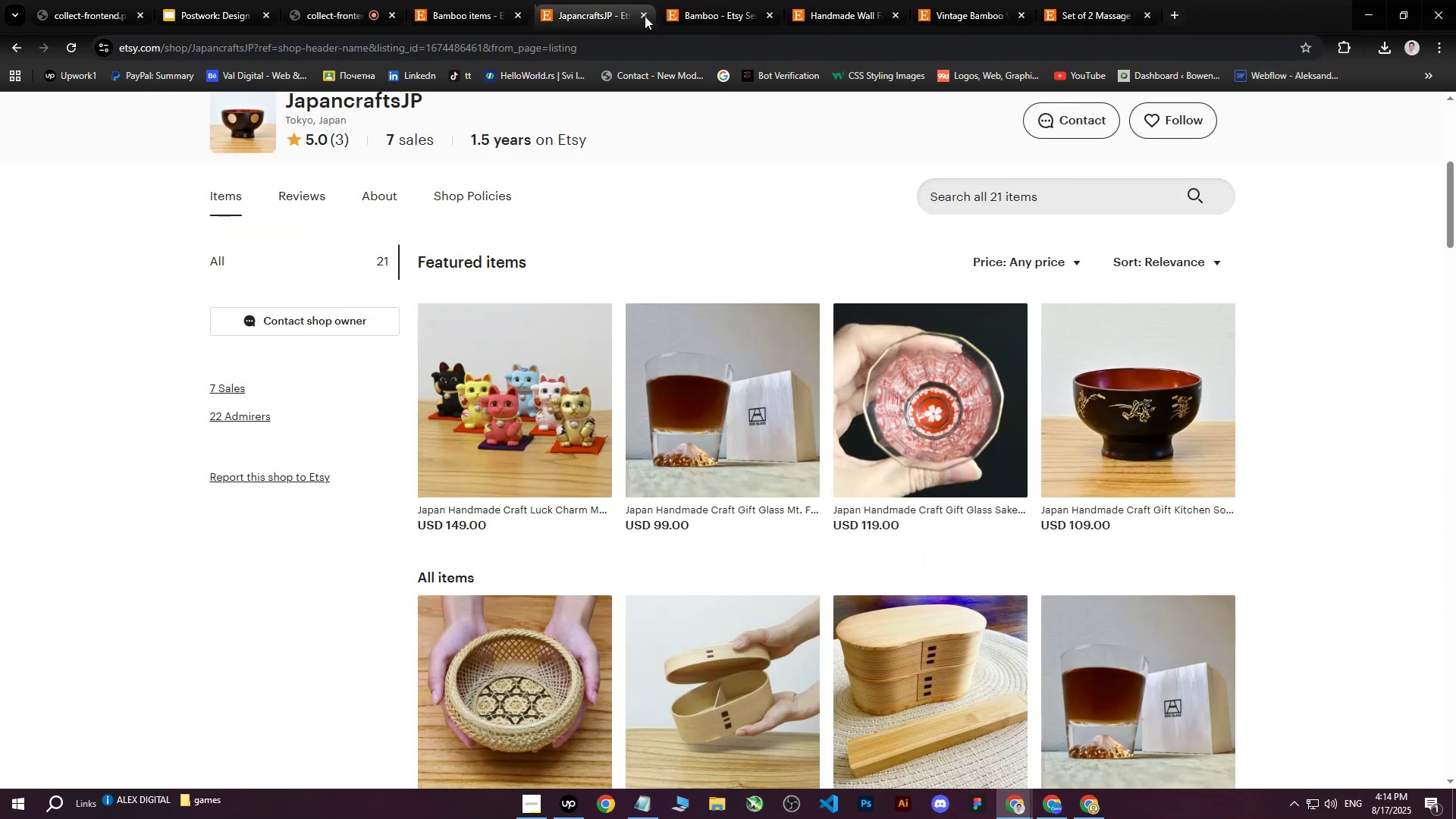 
triple_click([645, 16])
 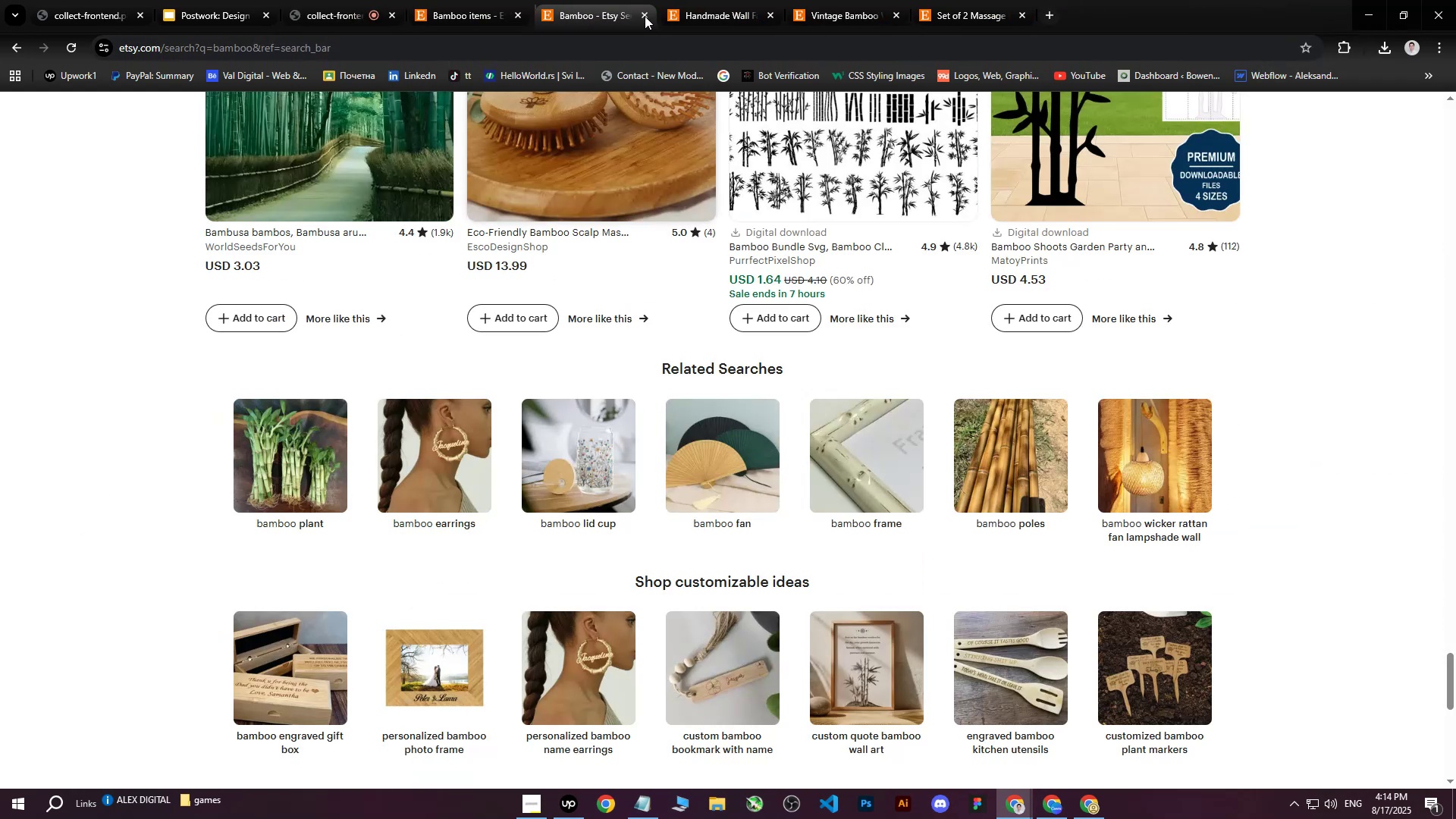 
triple_click([645, 16])
 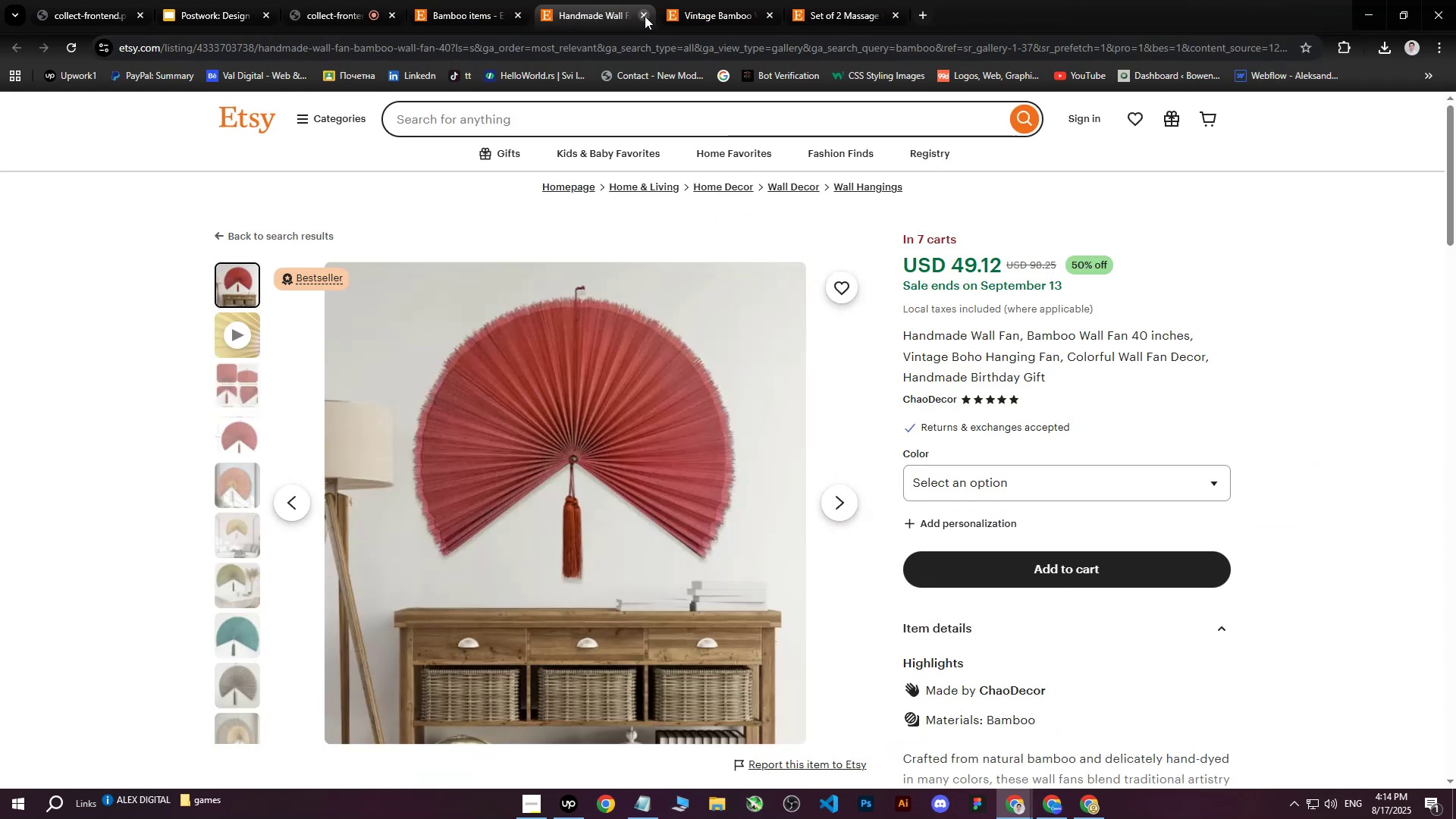 
triple_click([645, 16])
 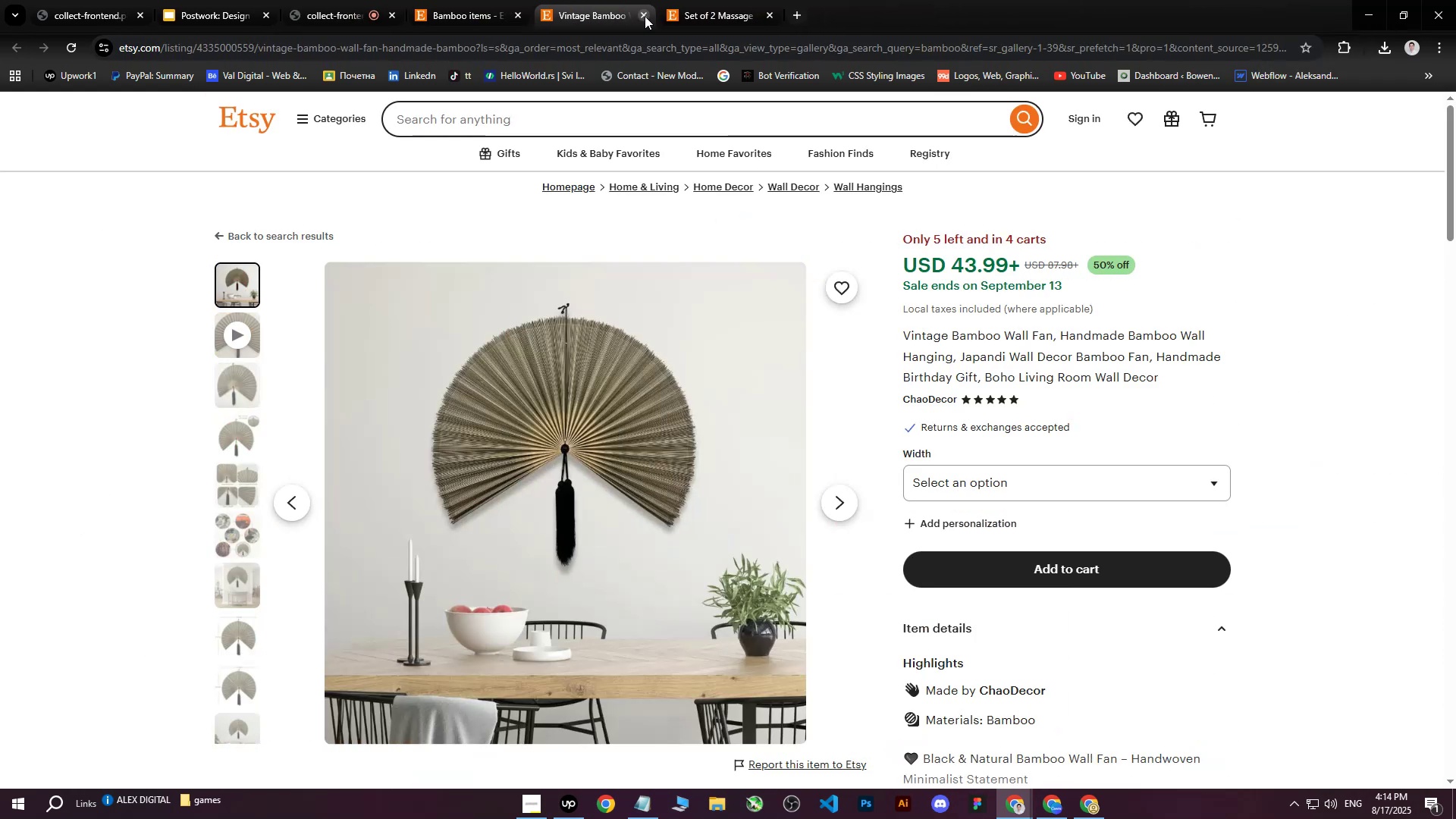 
triple_click([645, 16])
 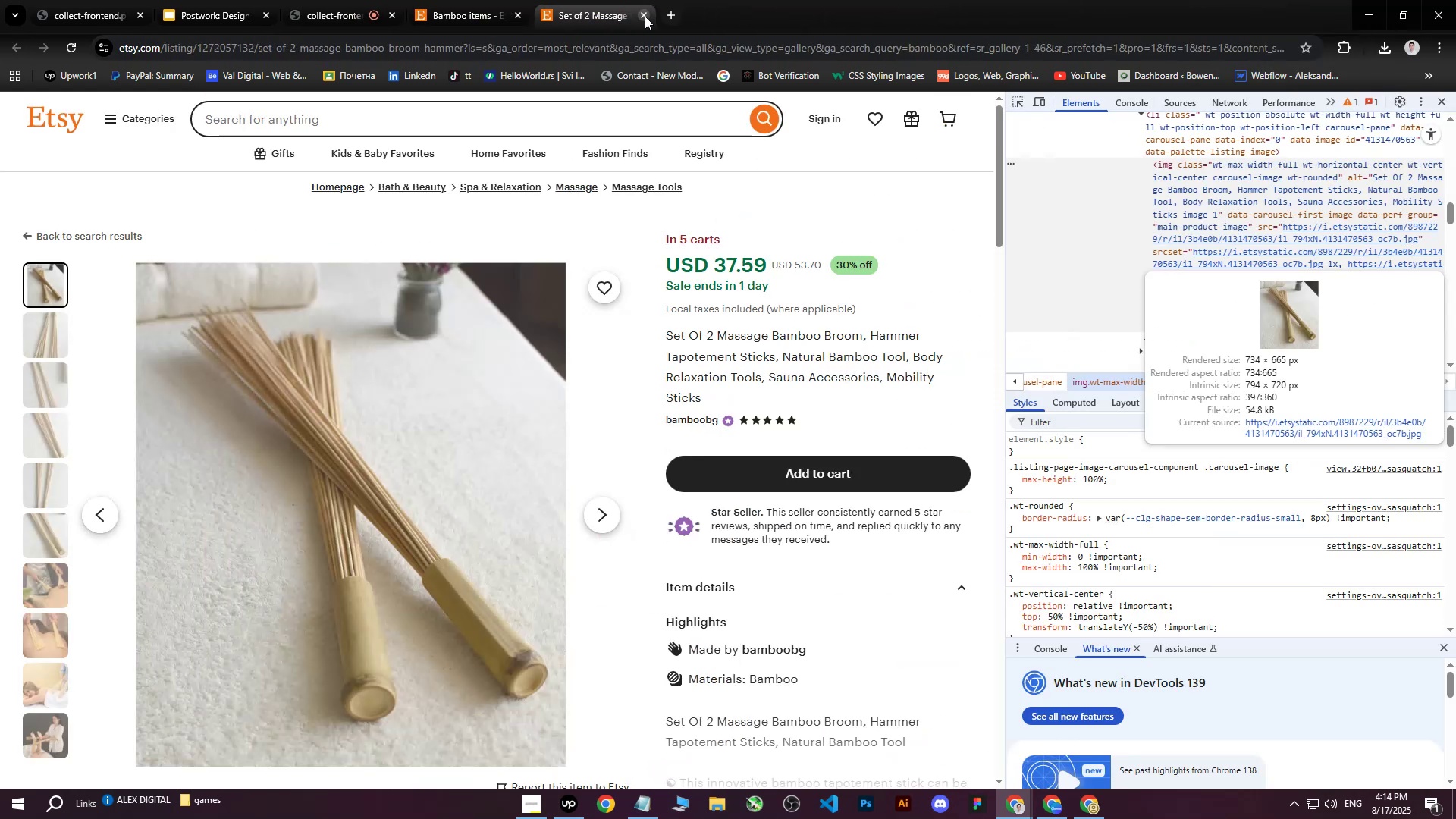 
triple_click([645, 16])
 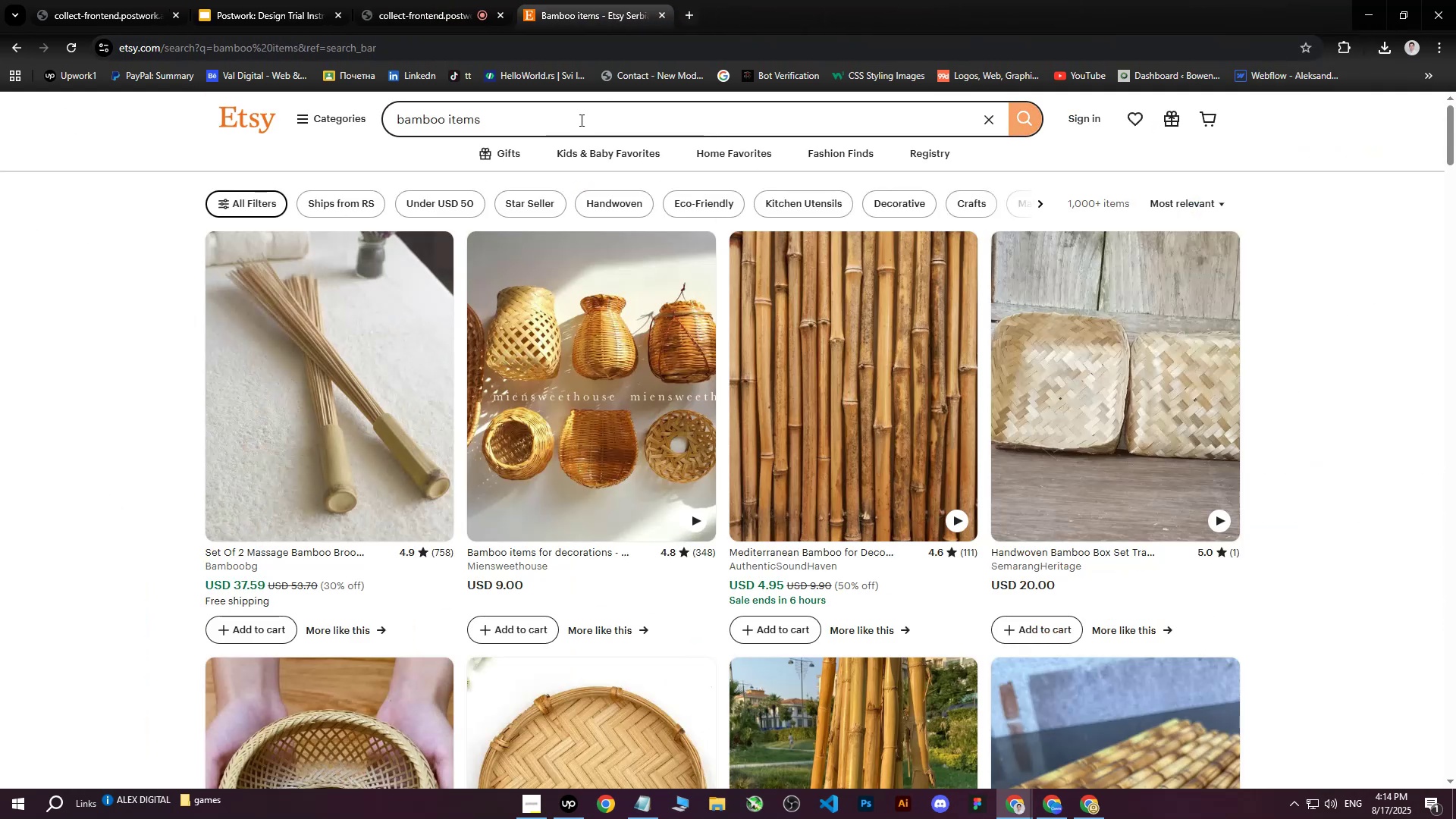 
left_click([580, 120])
 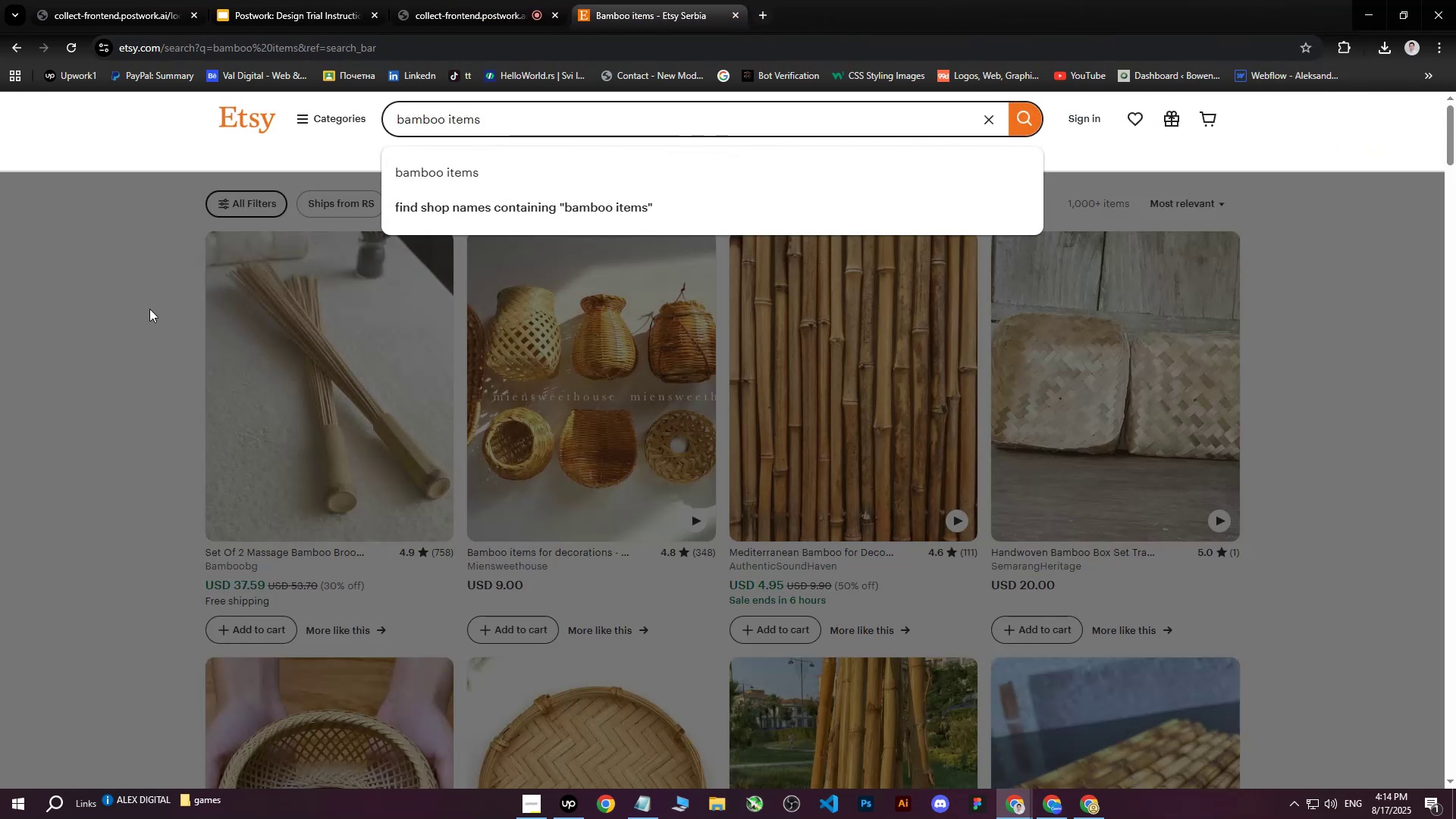 
left_click([114, 325])
 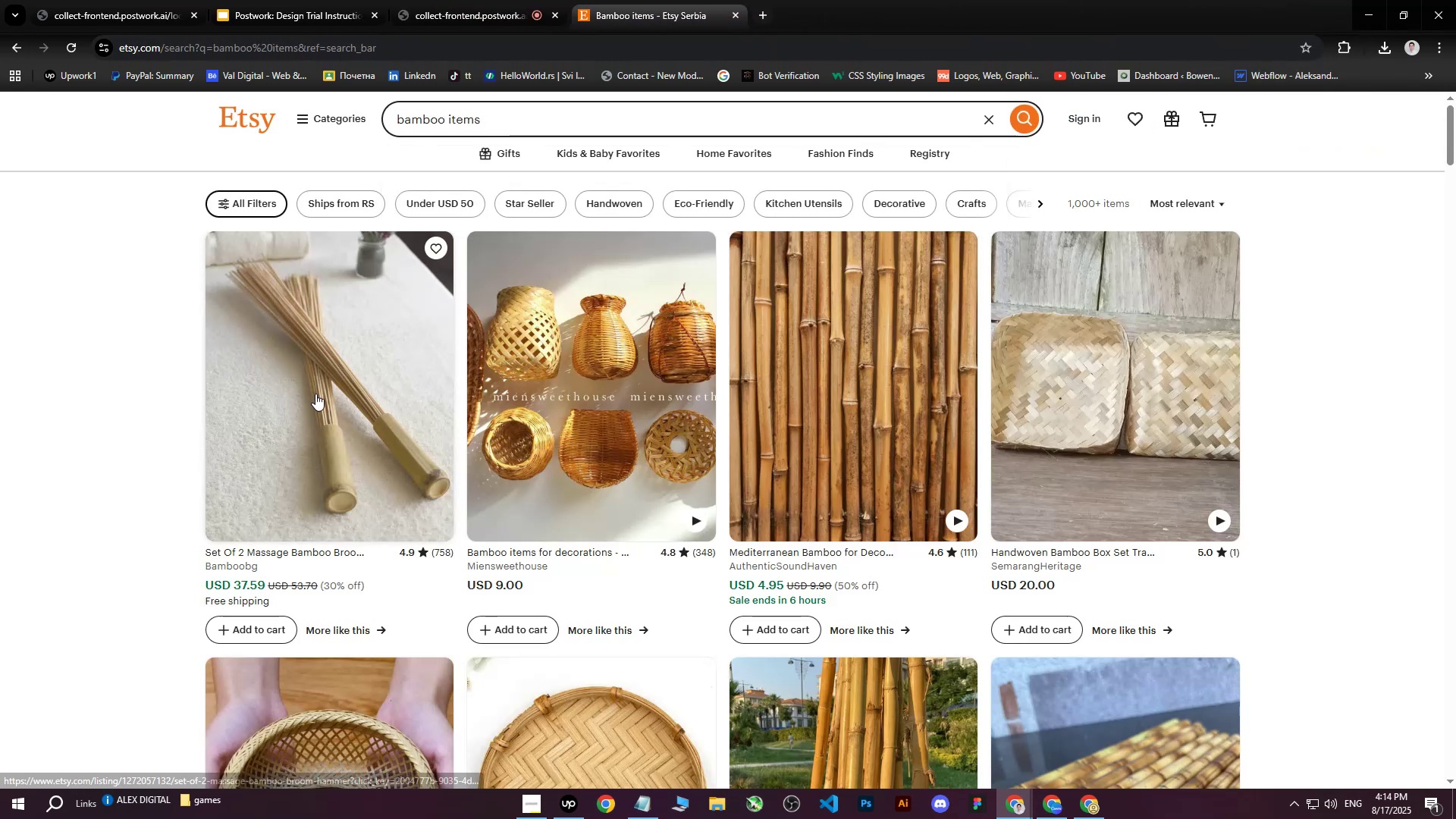 
middle_click([315, 394])
 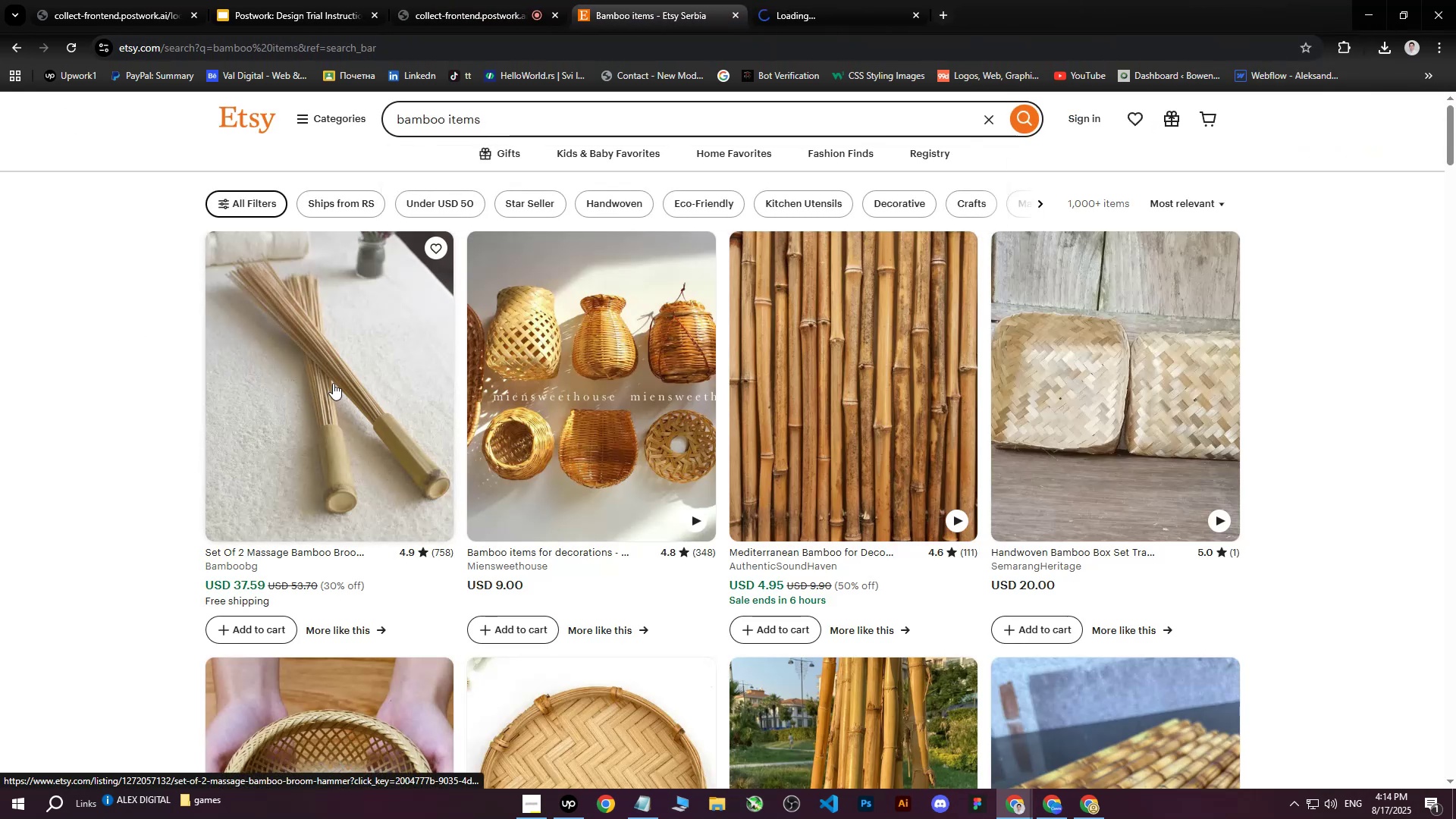 
scroll: coordinate [378, 378], scroll_direction: down, amount: 1.0
 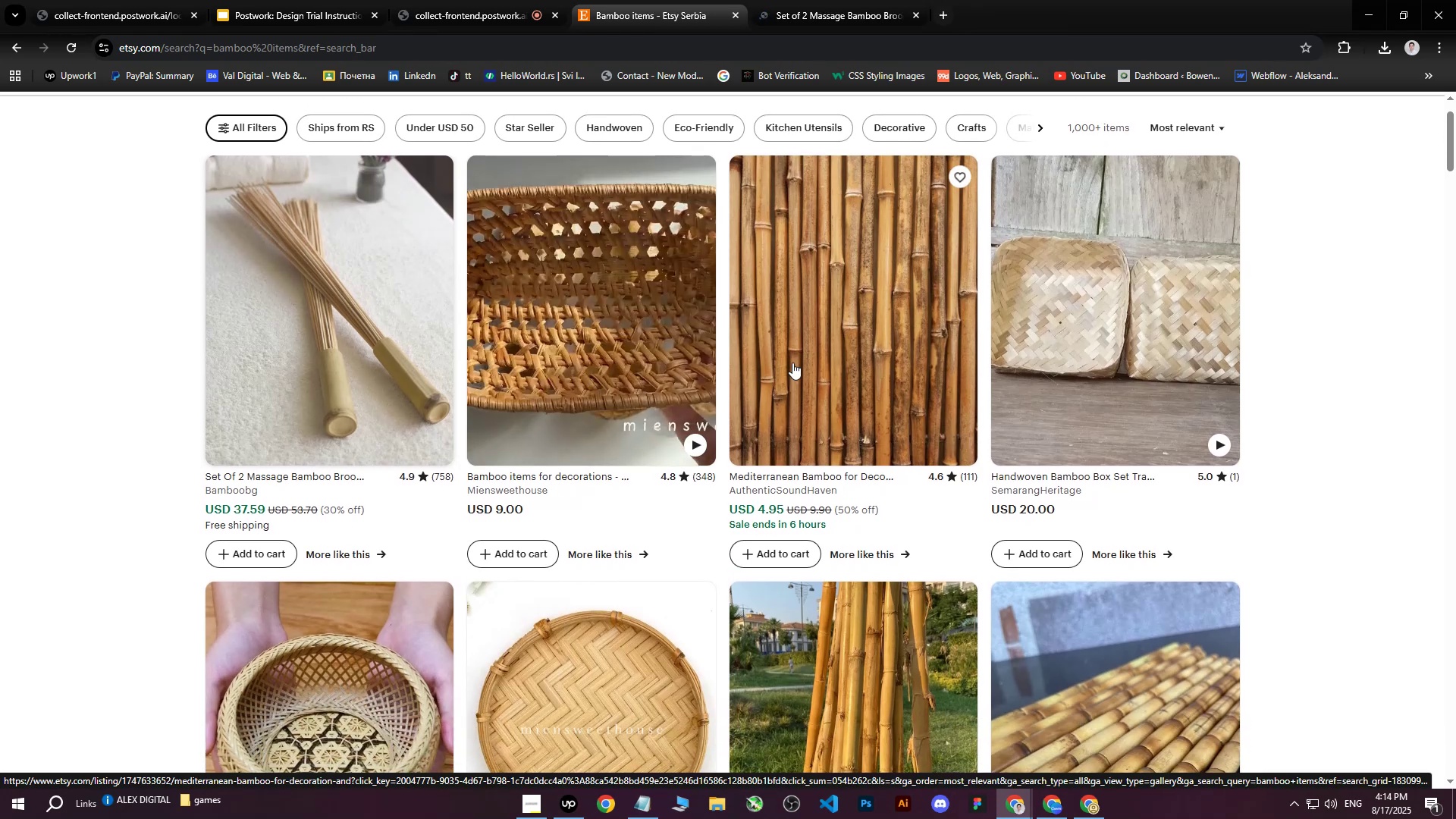 
scroll: coordinate [792, 362], scroll_direction: none, amount: 0.0
 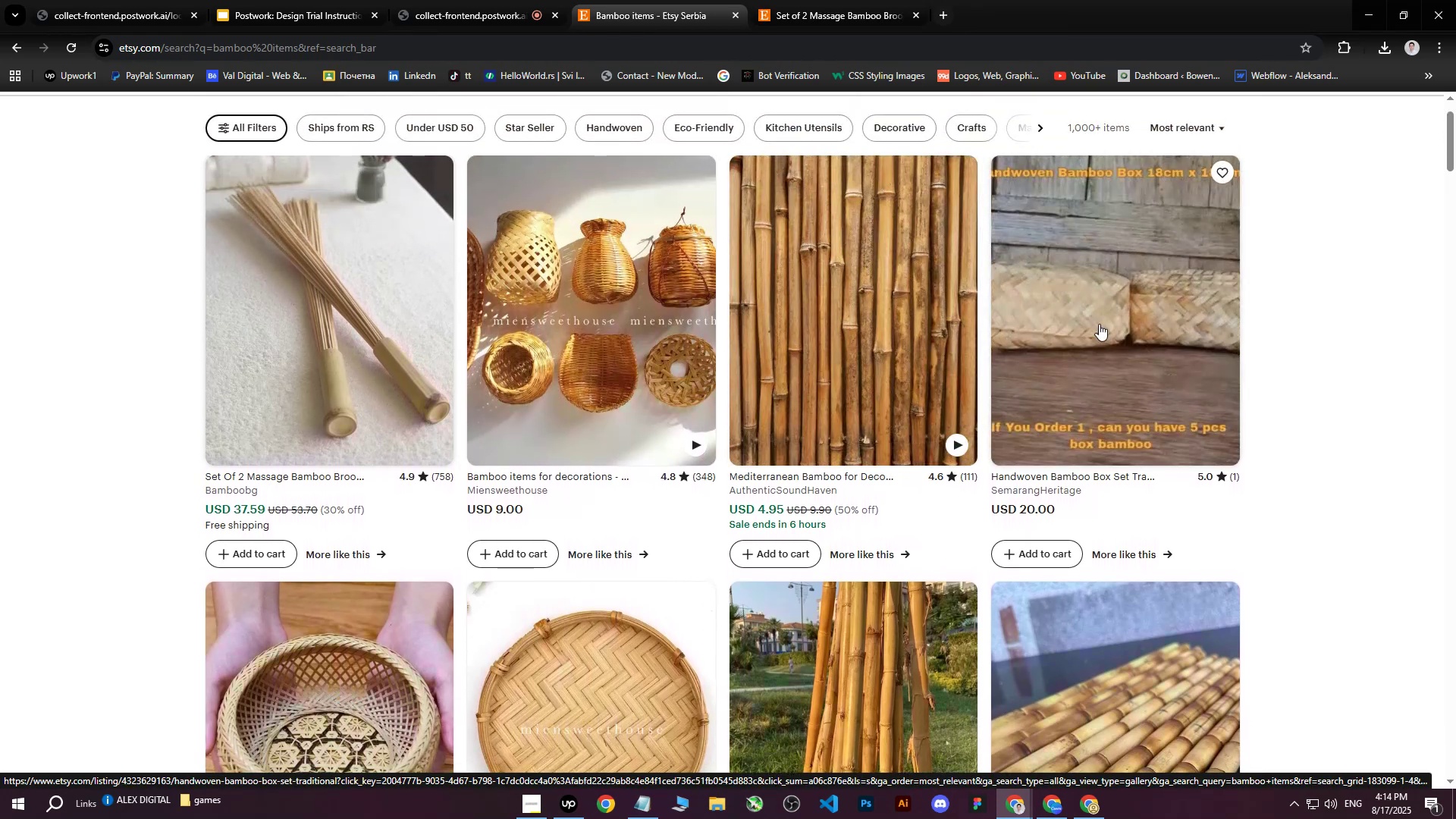 
middle_click([1099, 324])
 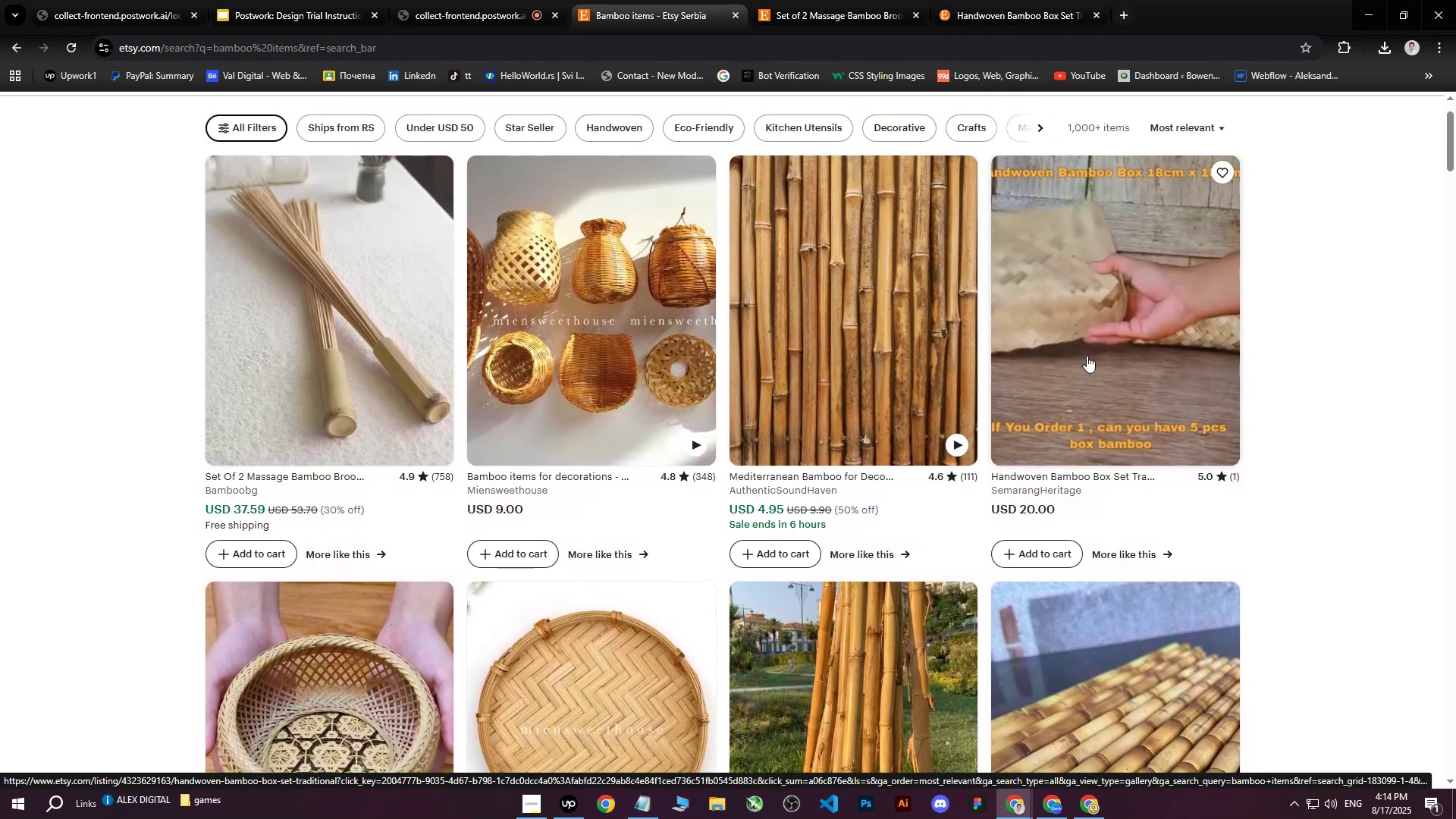 
left_click([1051, 811])
 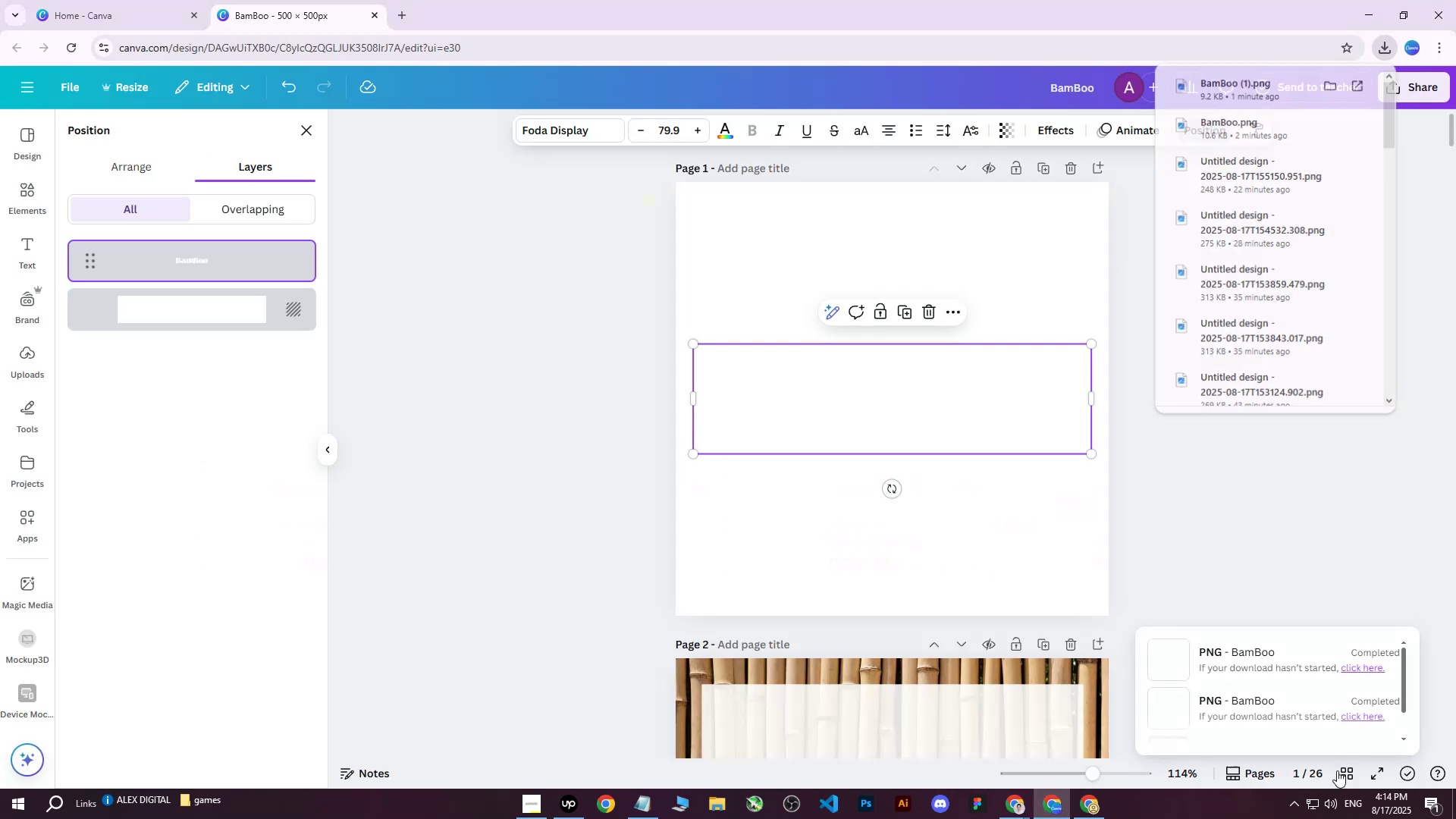 
double_click([1341, 772])
 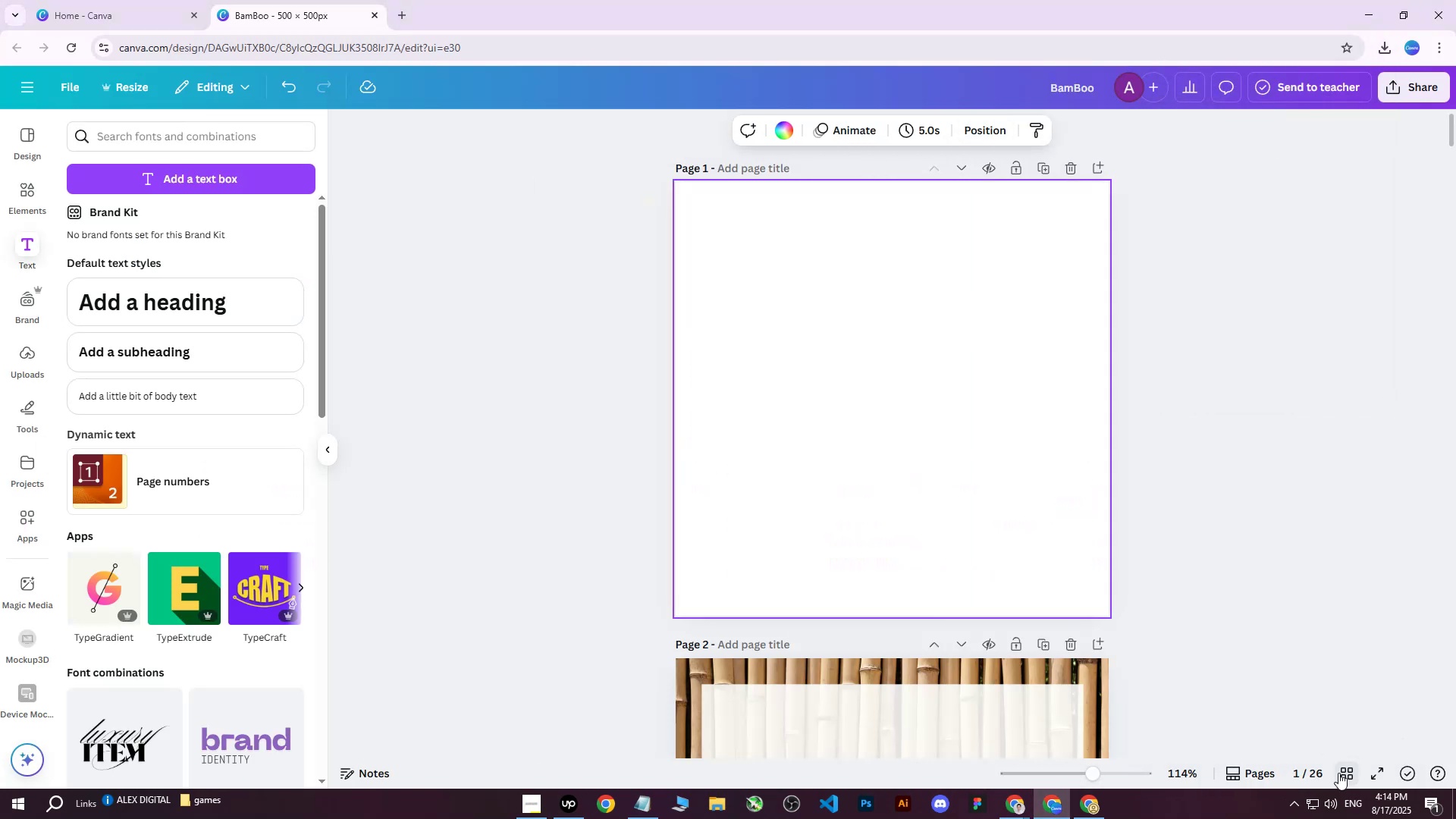 
left_click([1343, 773])
 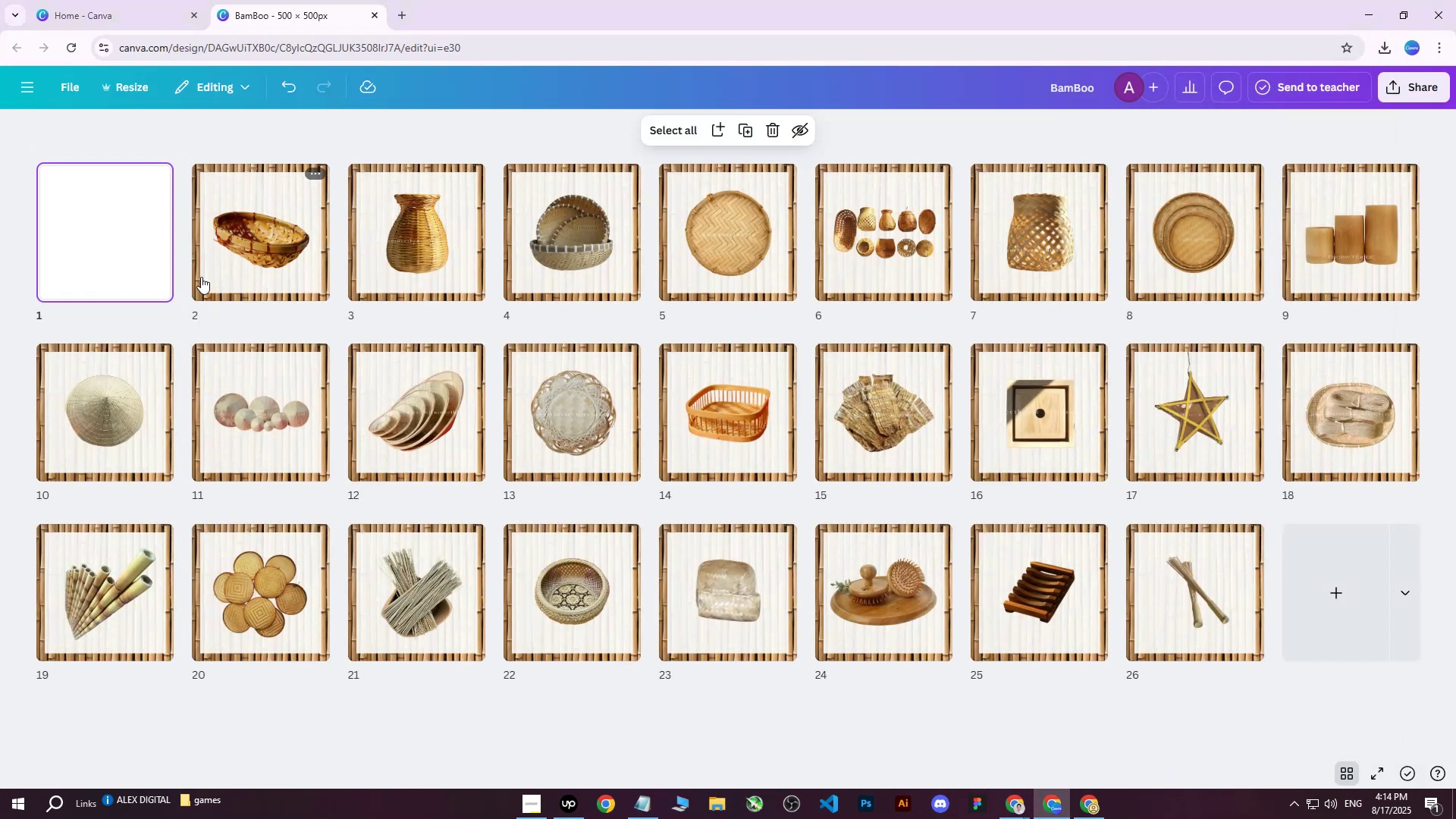 
left_click([120, 382])
 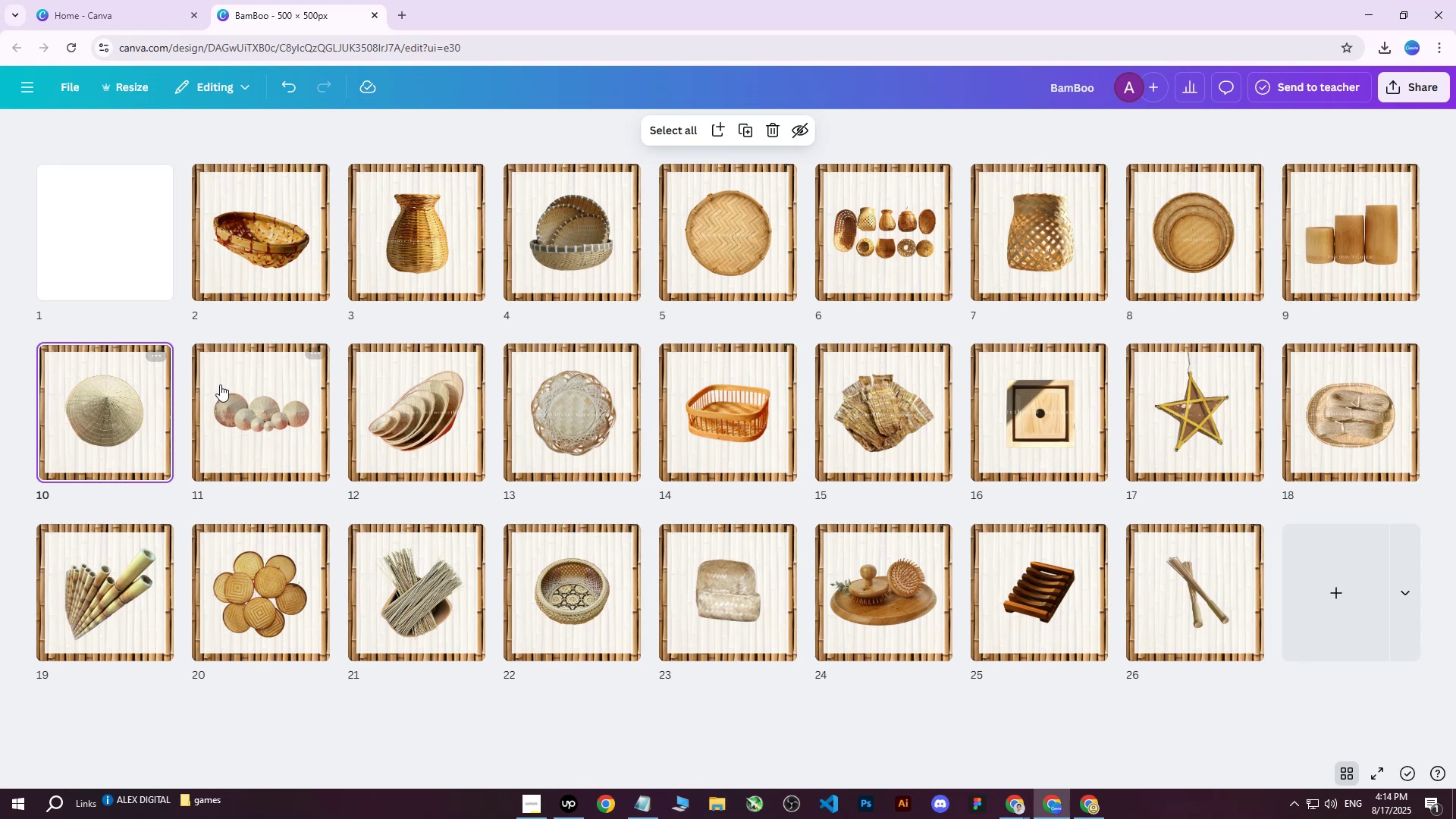 
key(Delete)
 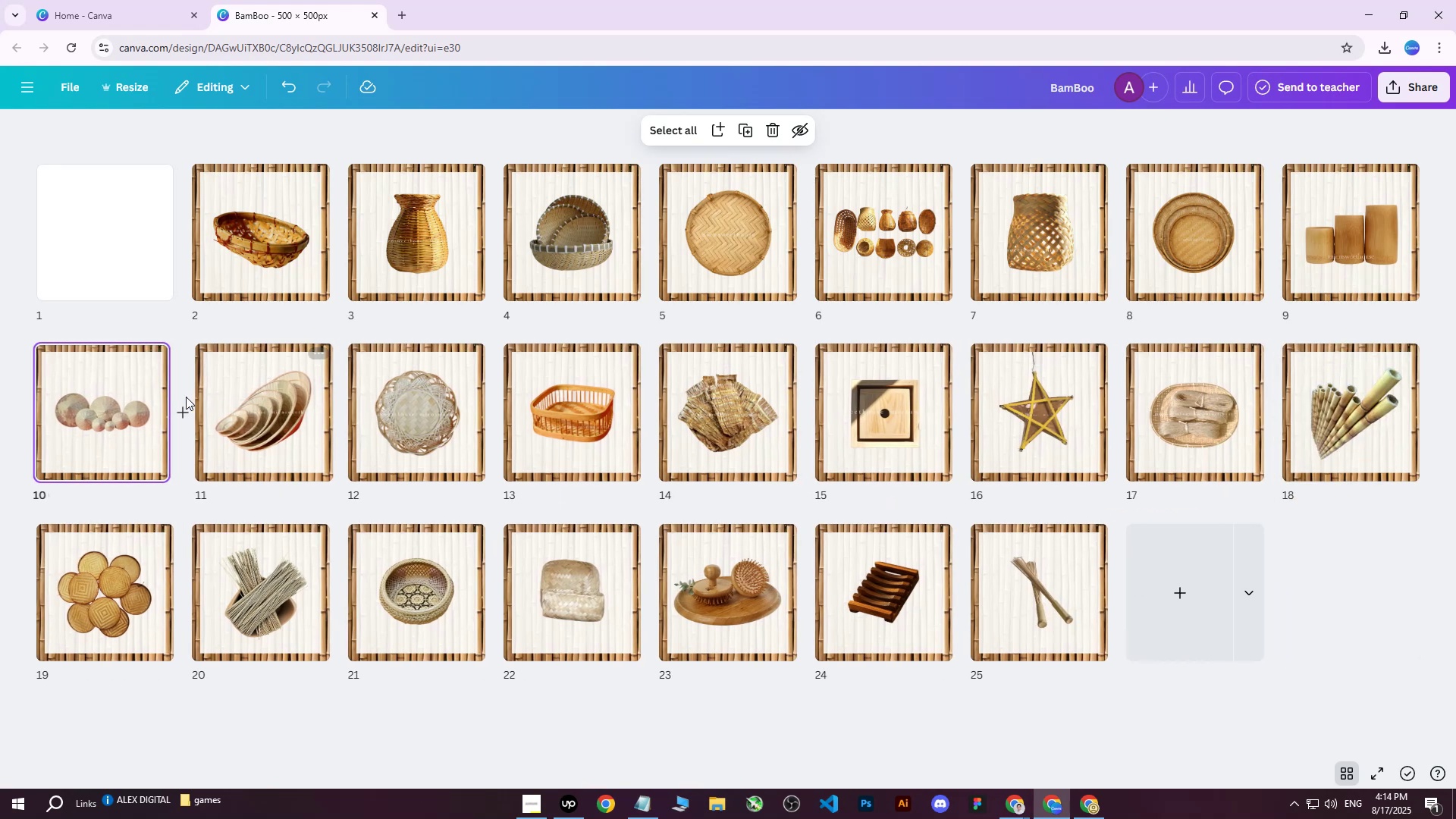 
key(Delete)
 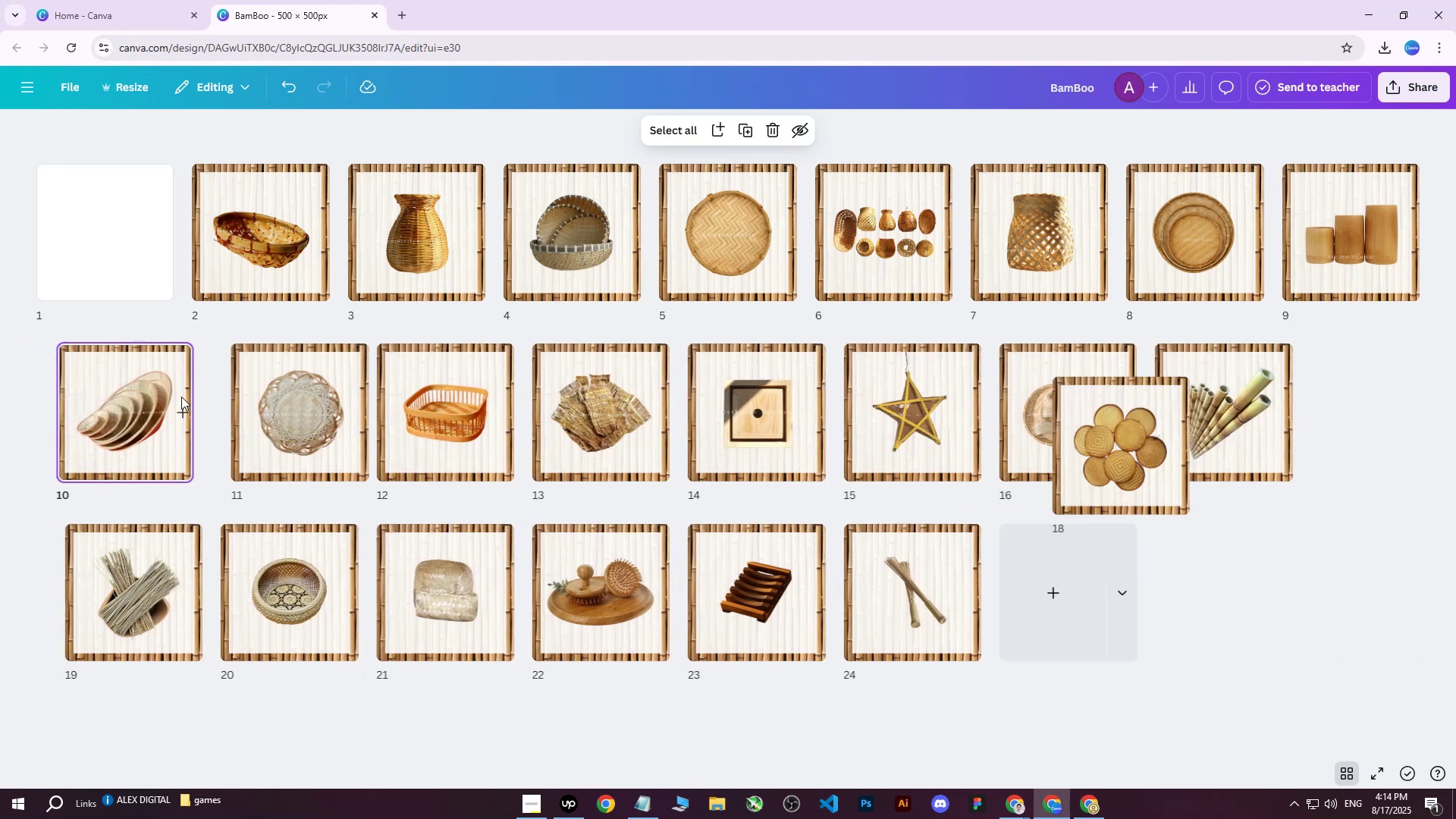 
key(Delete)
 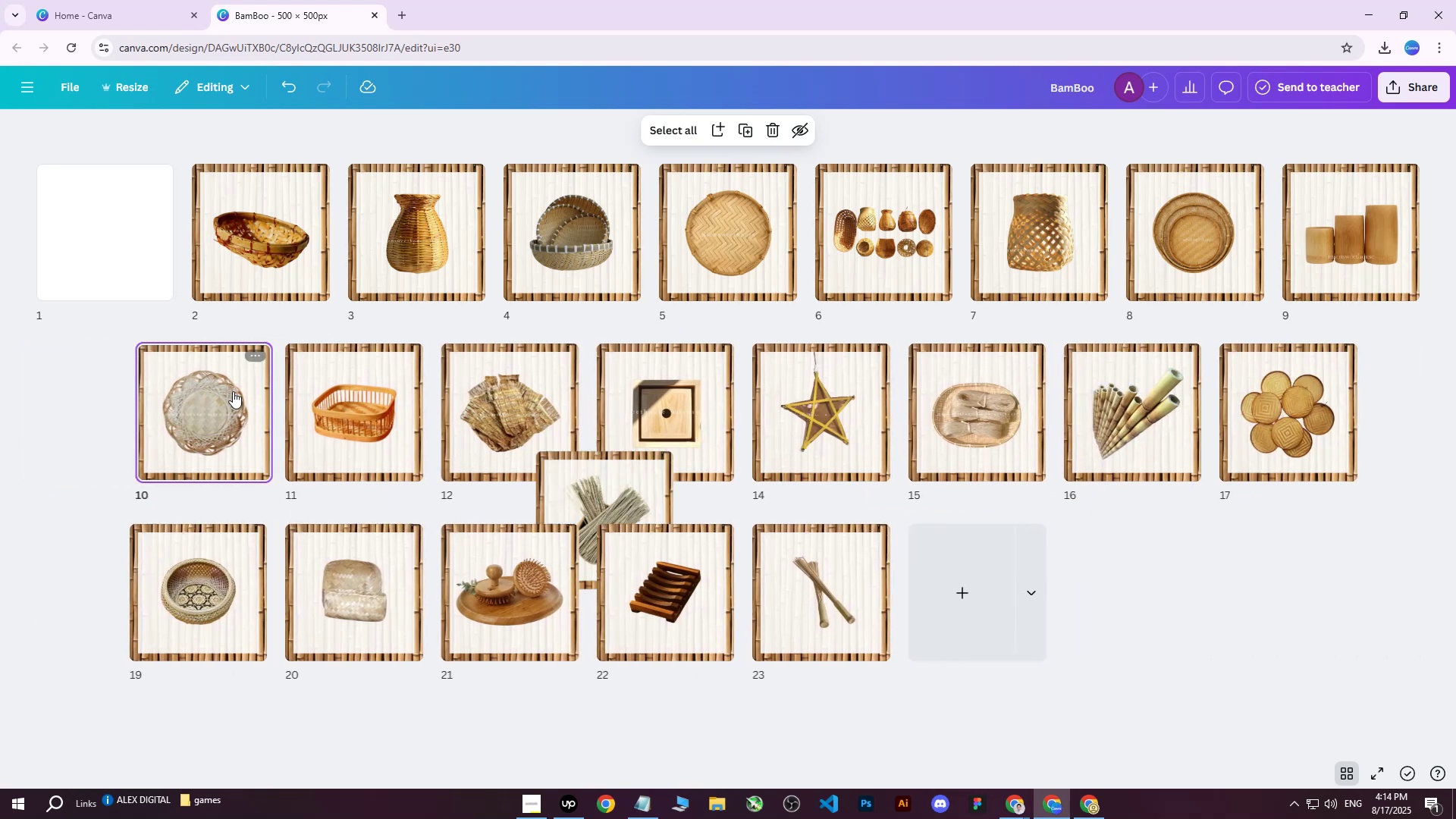 
key(Delete)
 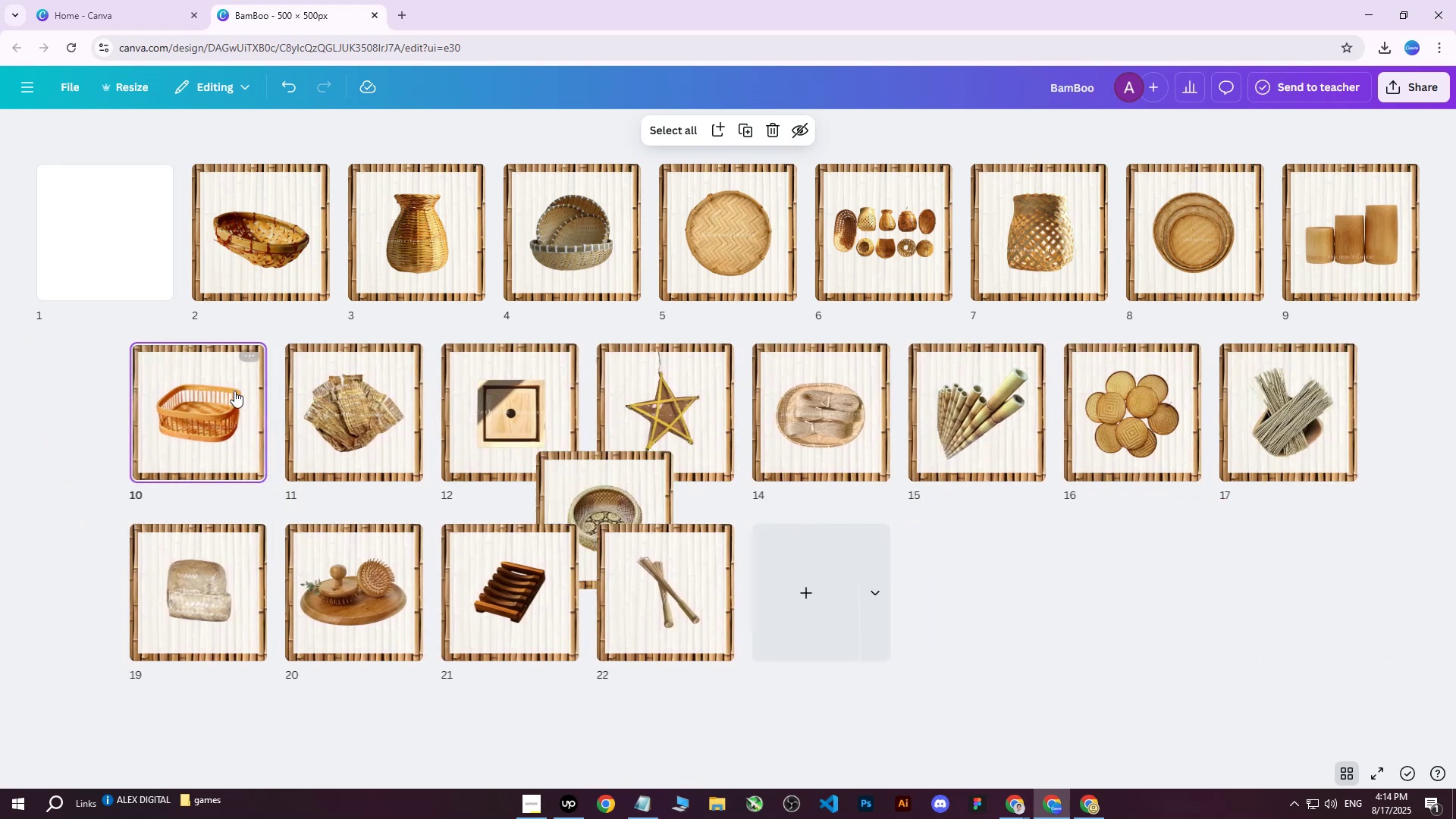 
key(Delete)
 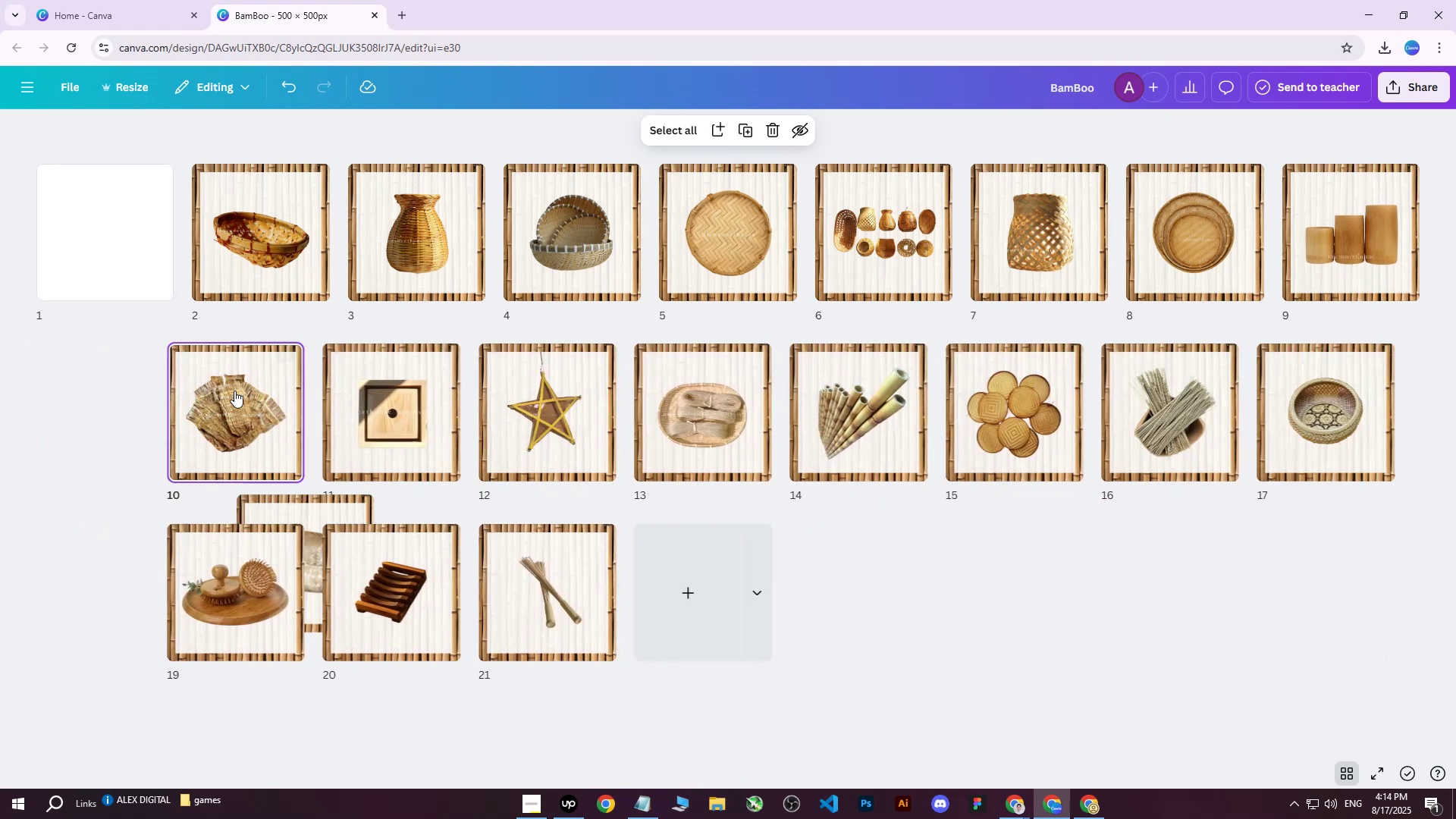 
key(Delete)
 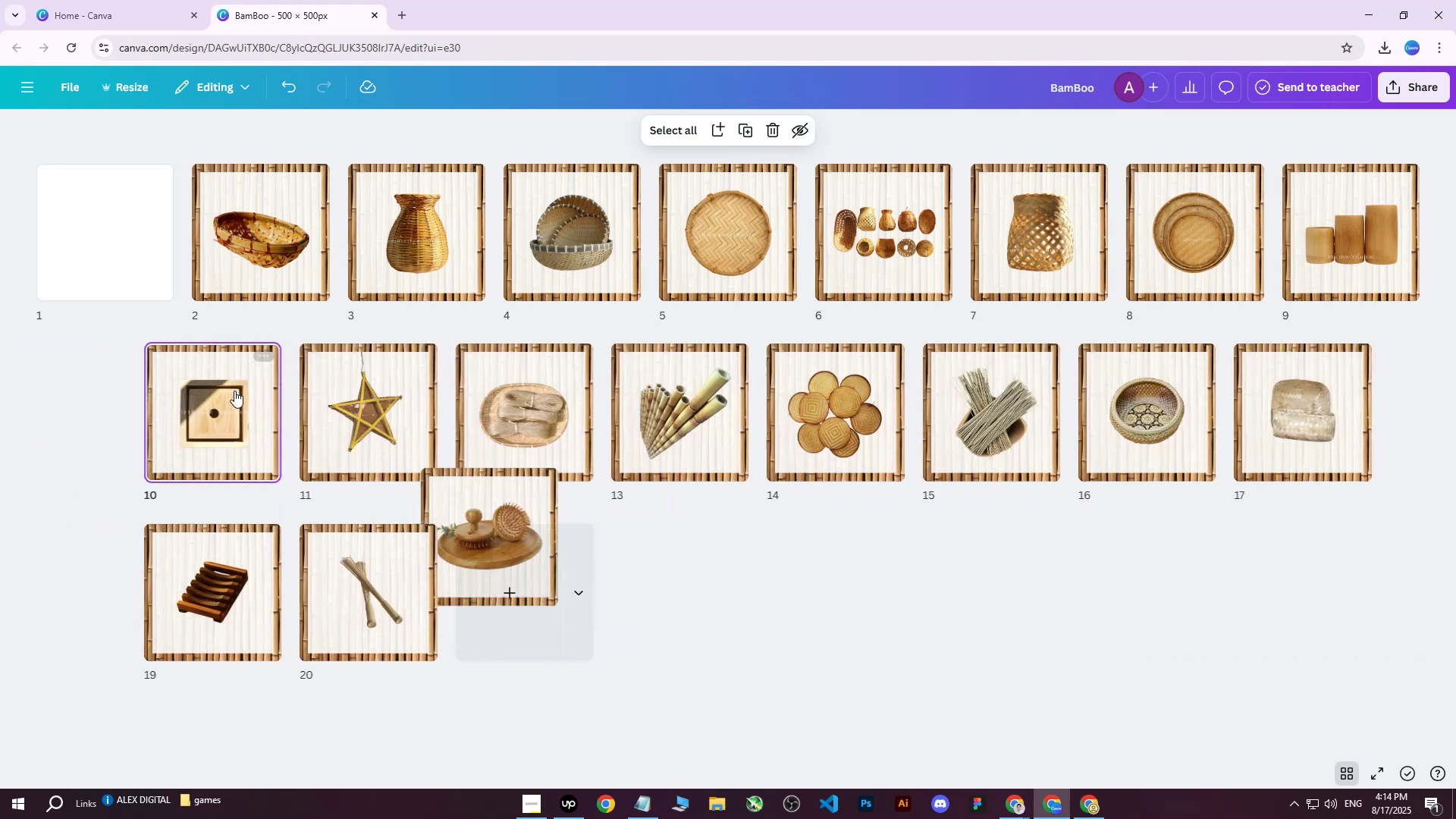 
key(Delete)
 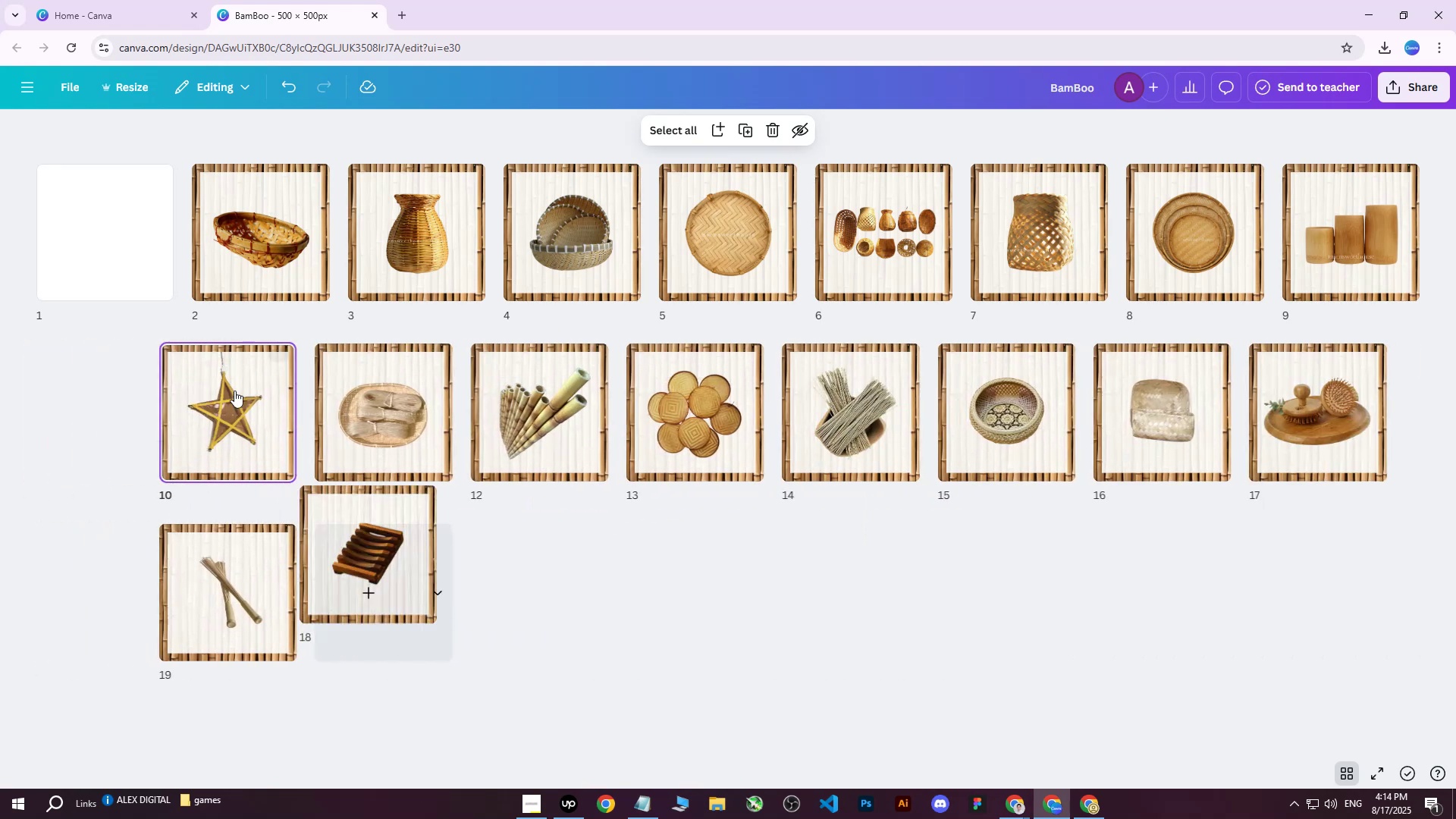 
key(Delete)
 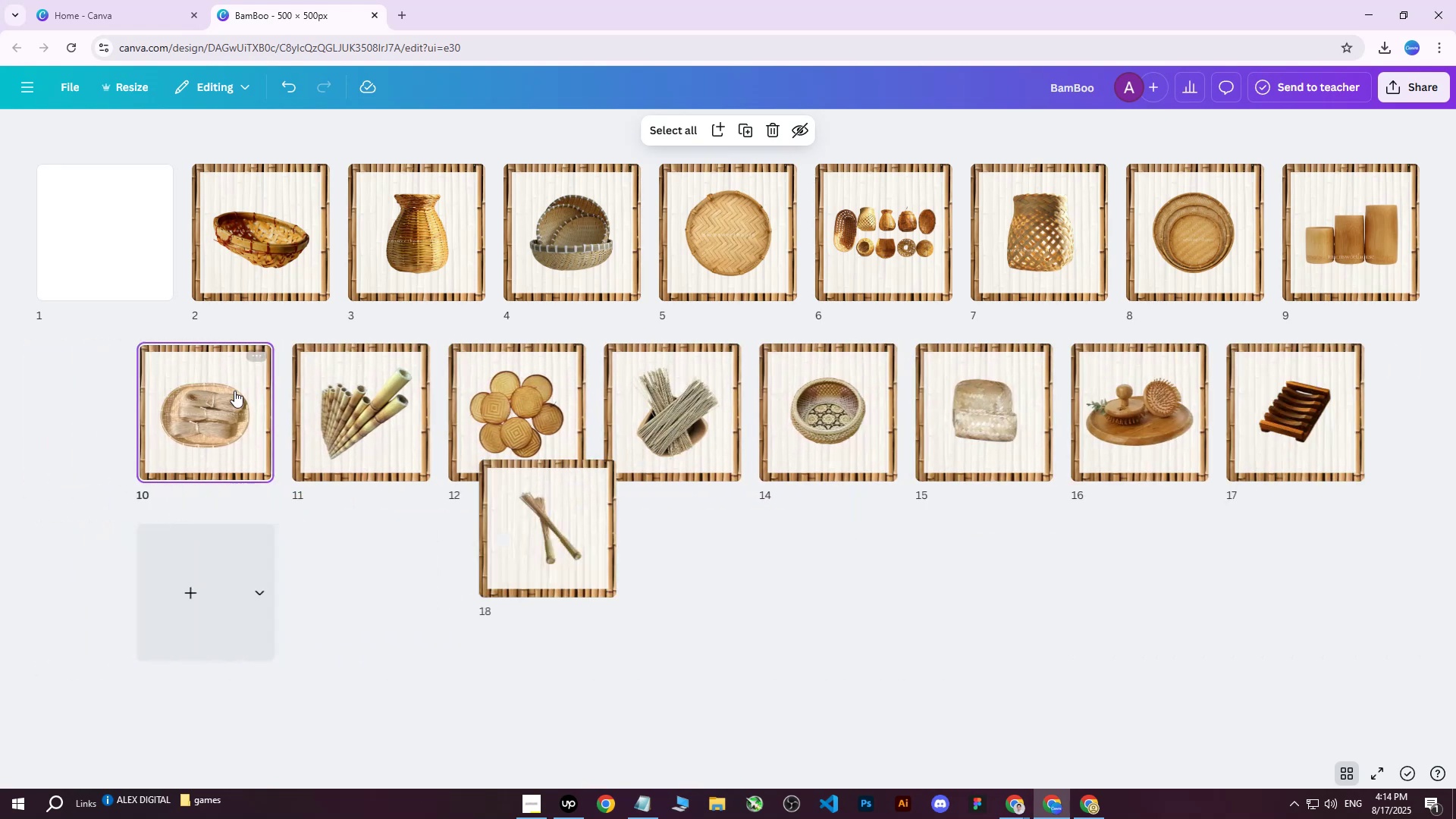 
key(Delete)
 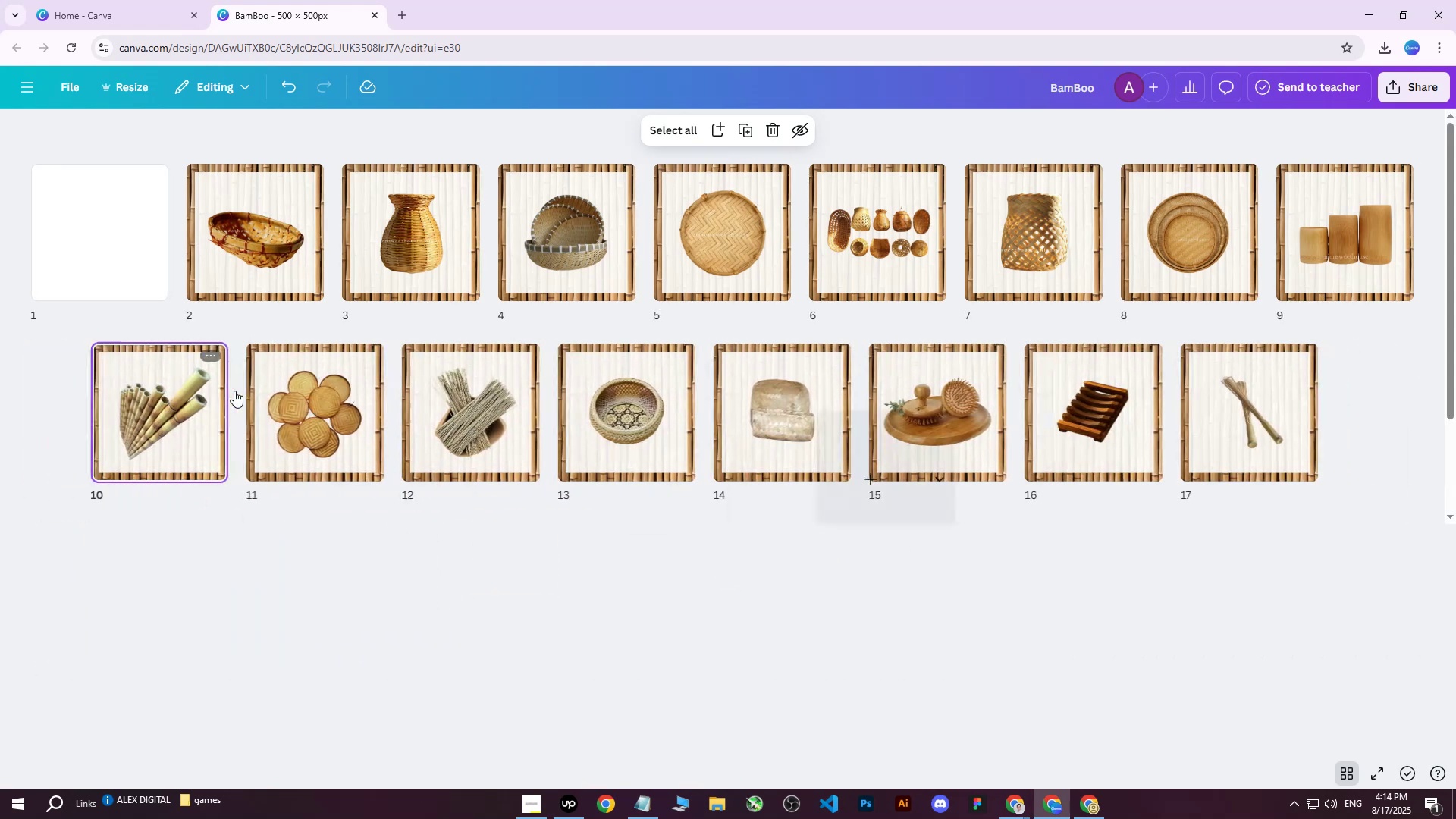 
key(Delete)
 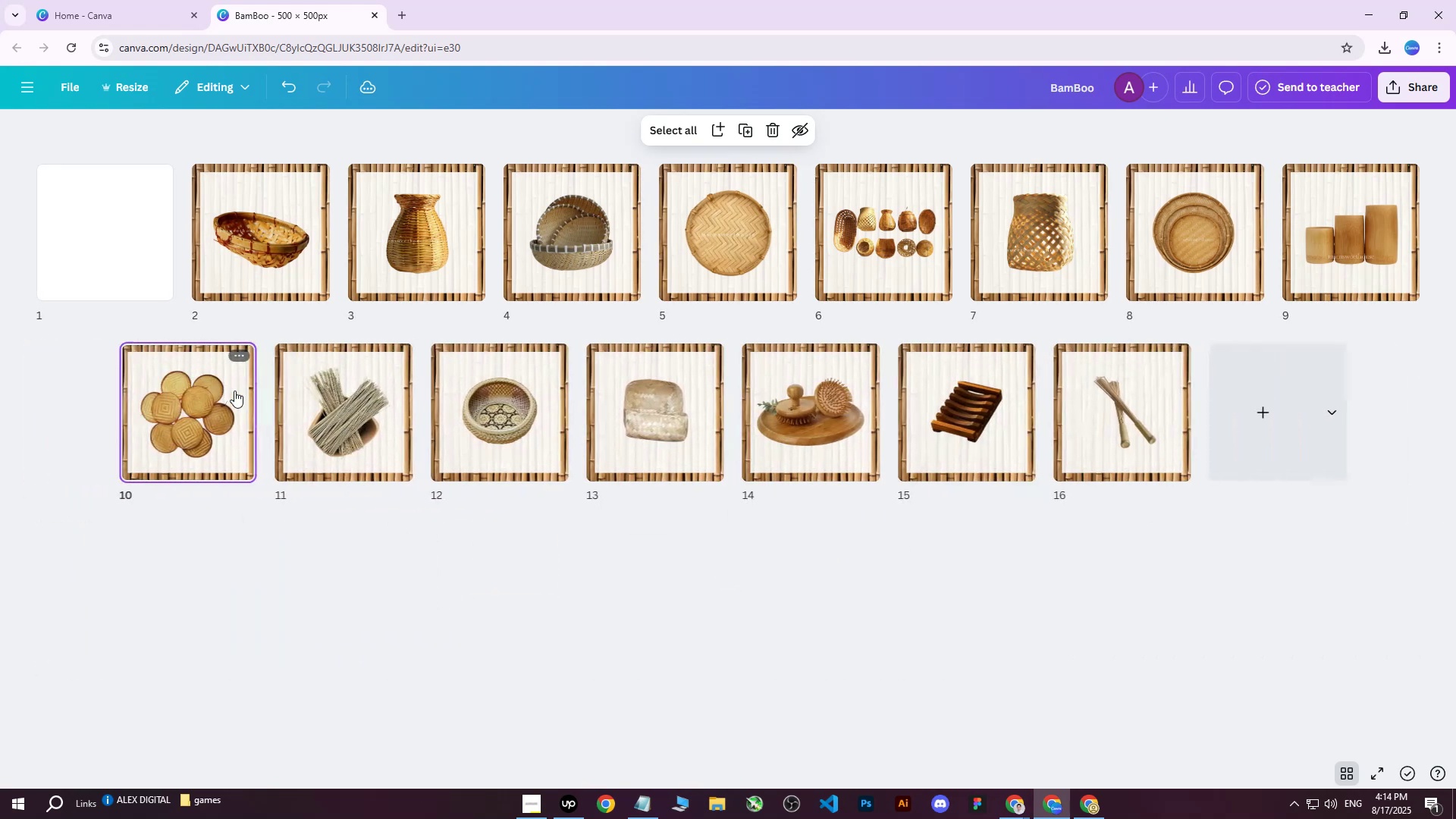 
key(Delete)
 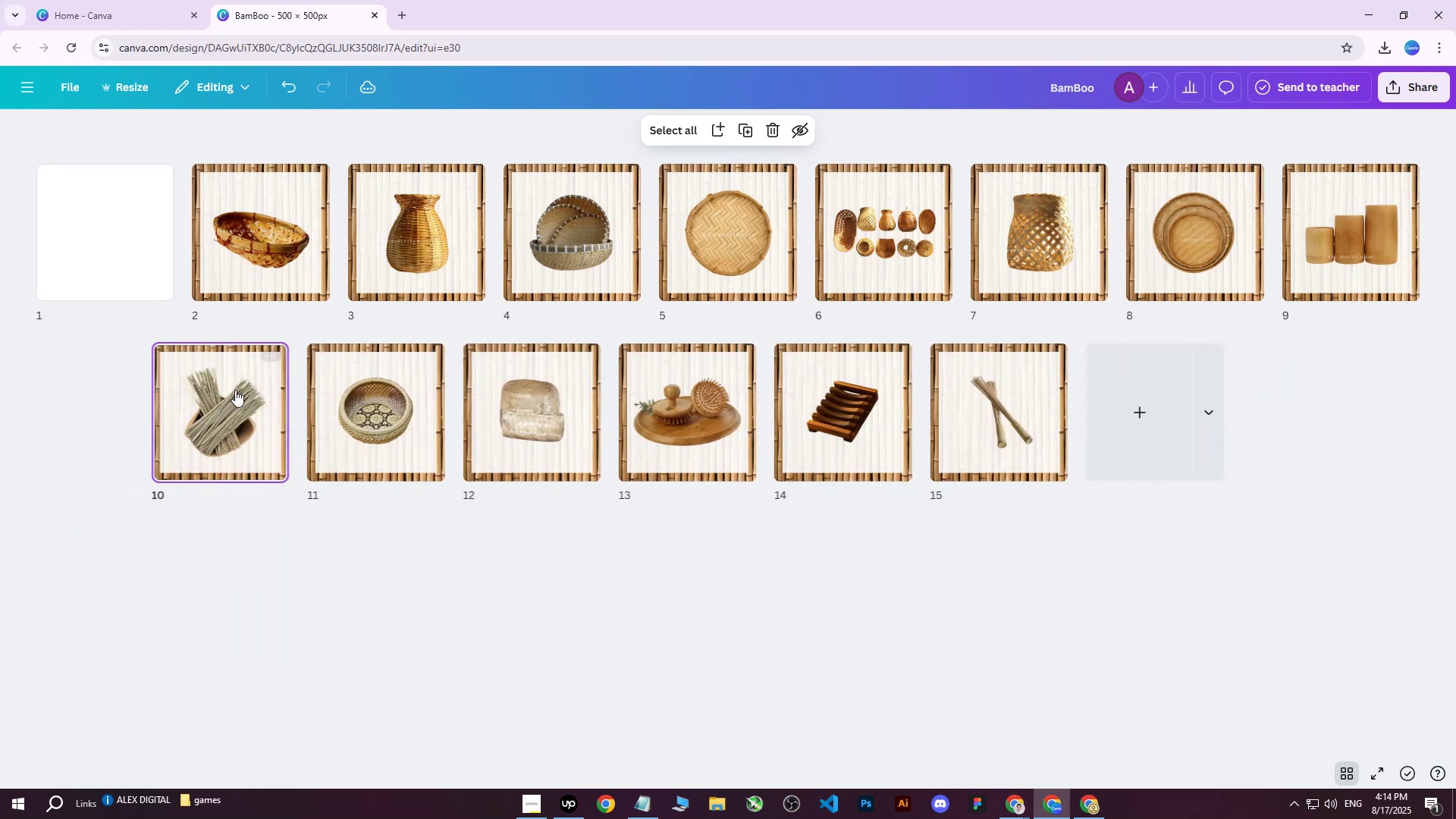 
key(Delete)
 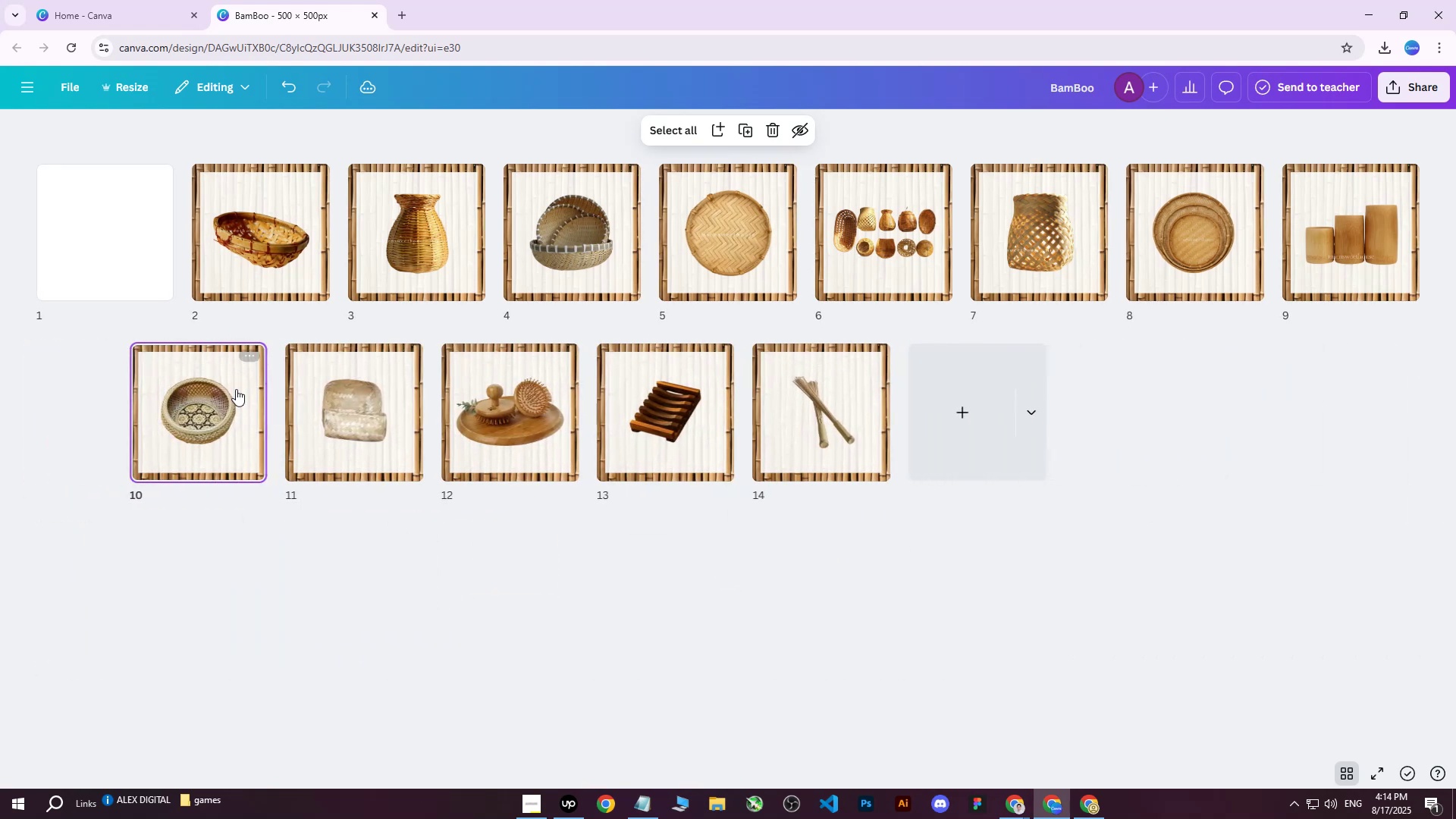 
key(Delete)
 